 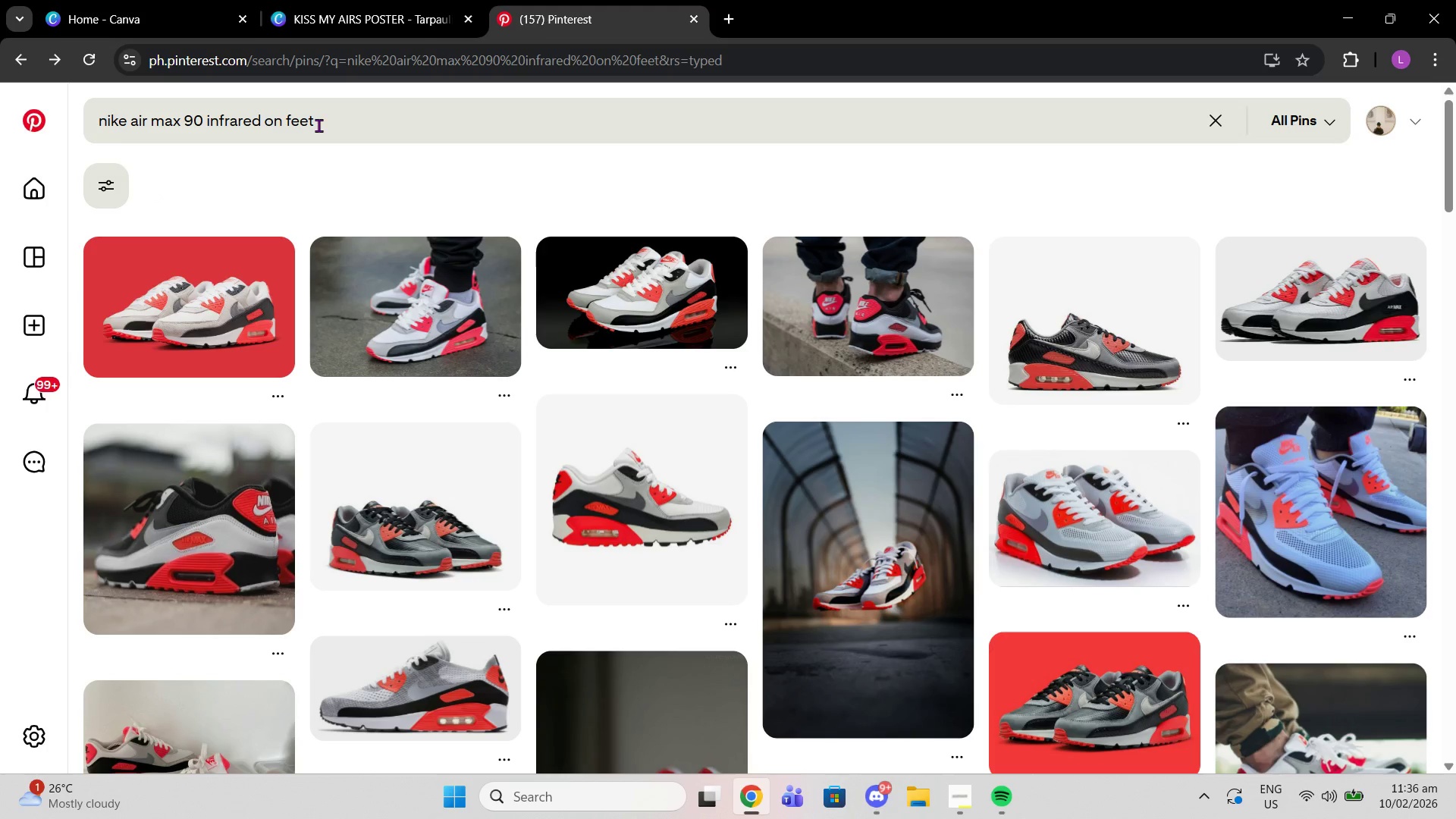 
left_click([639, 300])
 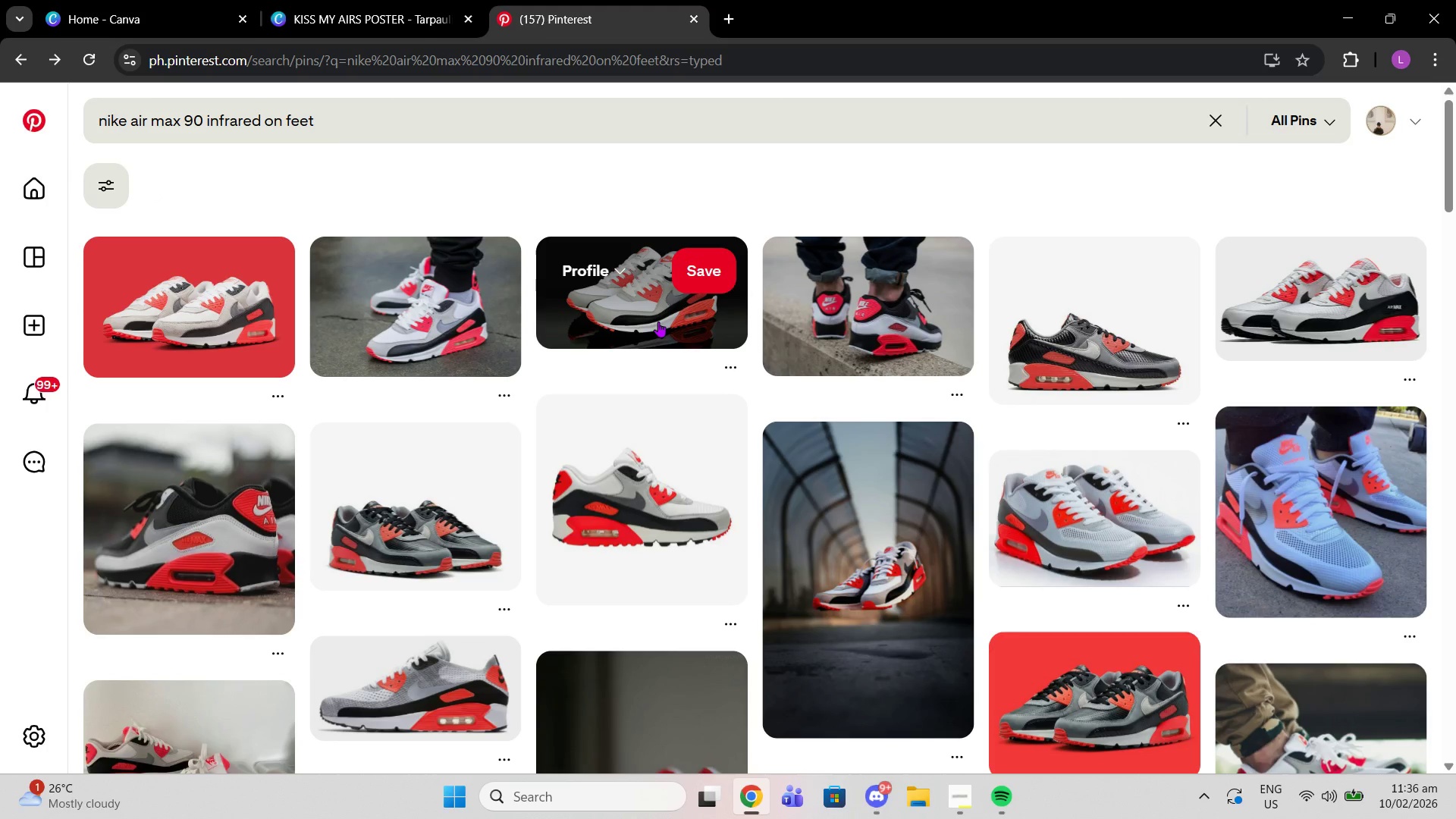 
left_click([658, 322])
 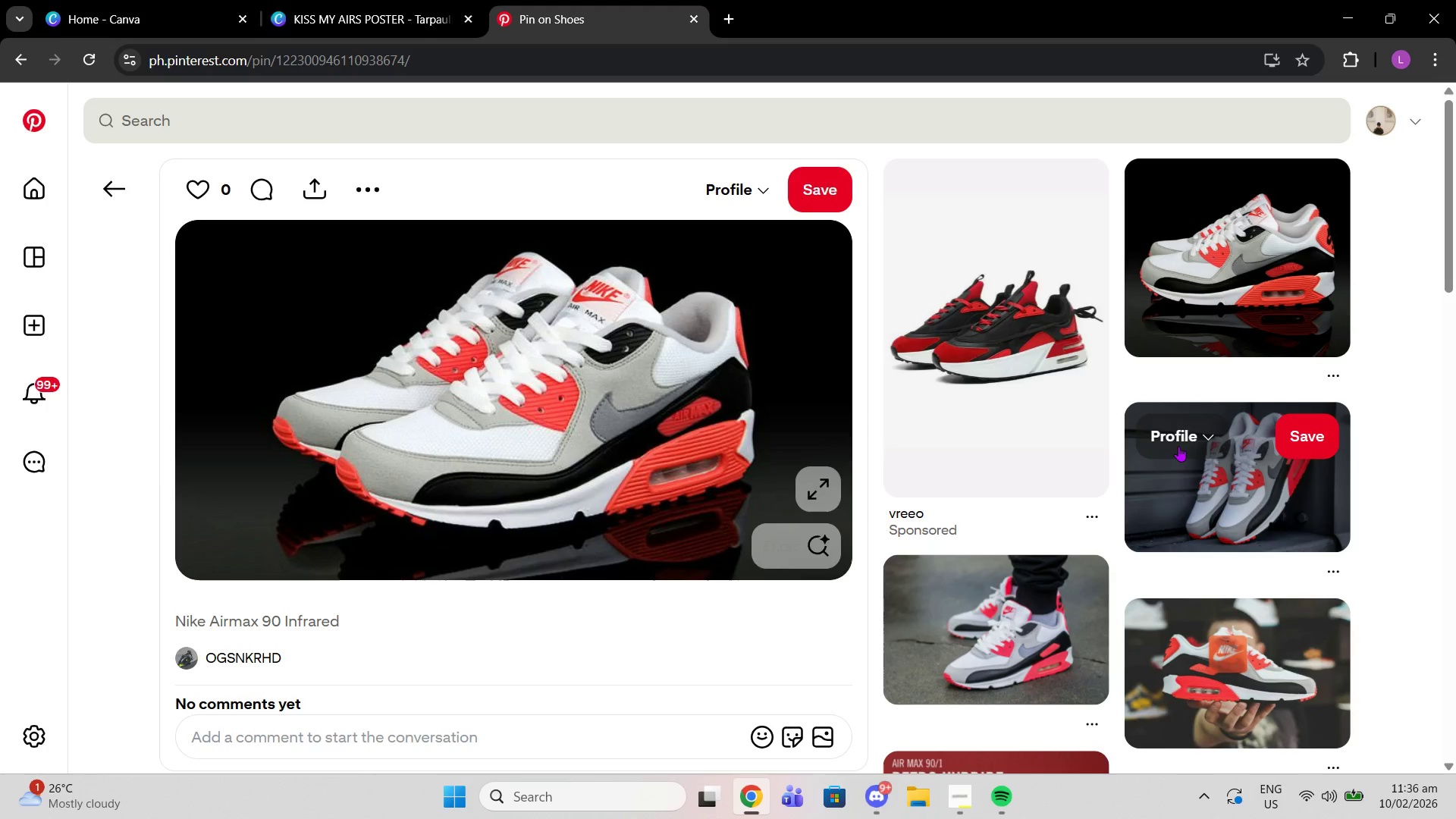 
wait(5.42)
 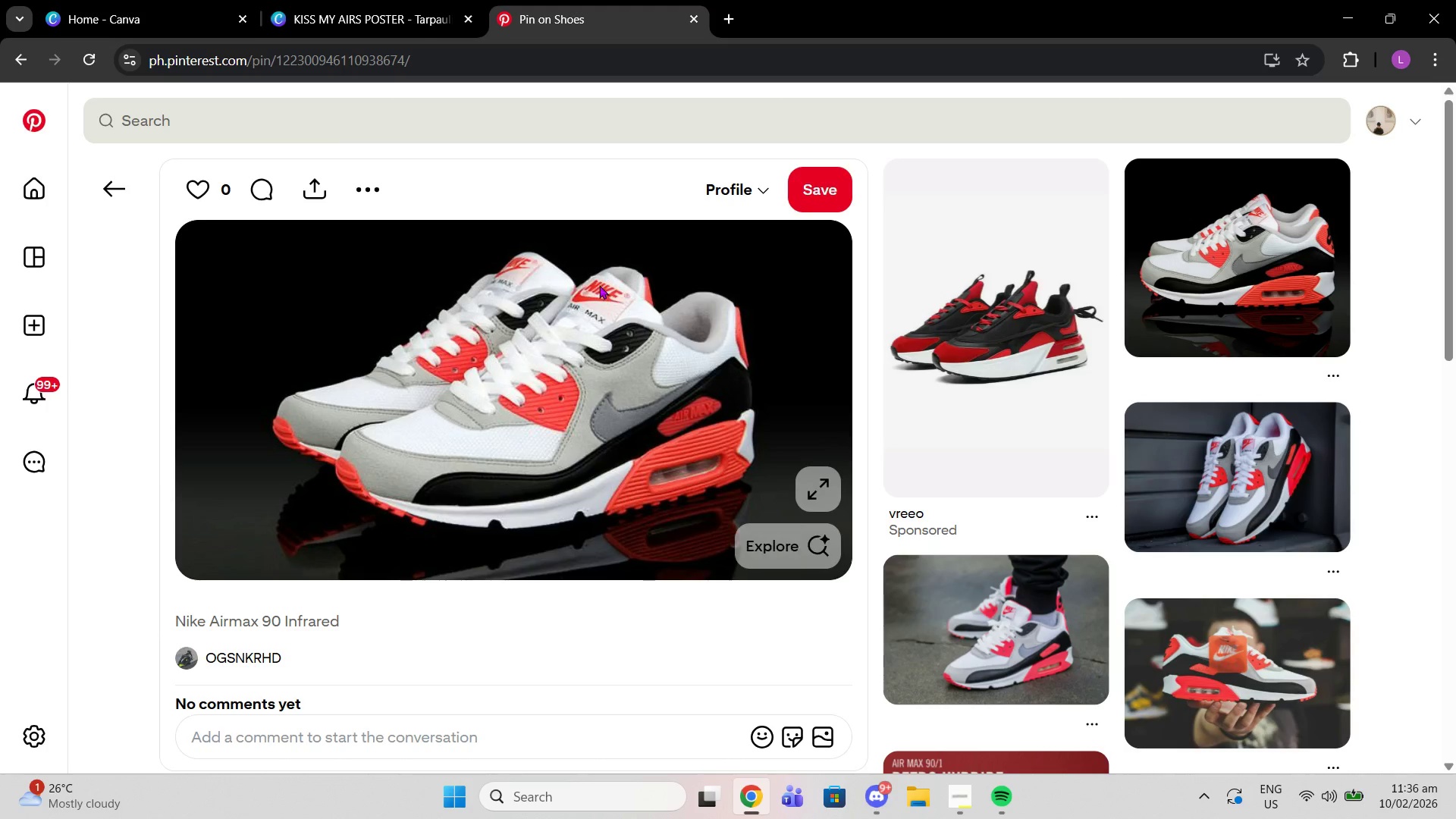 
left_click([1178, 446])
 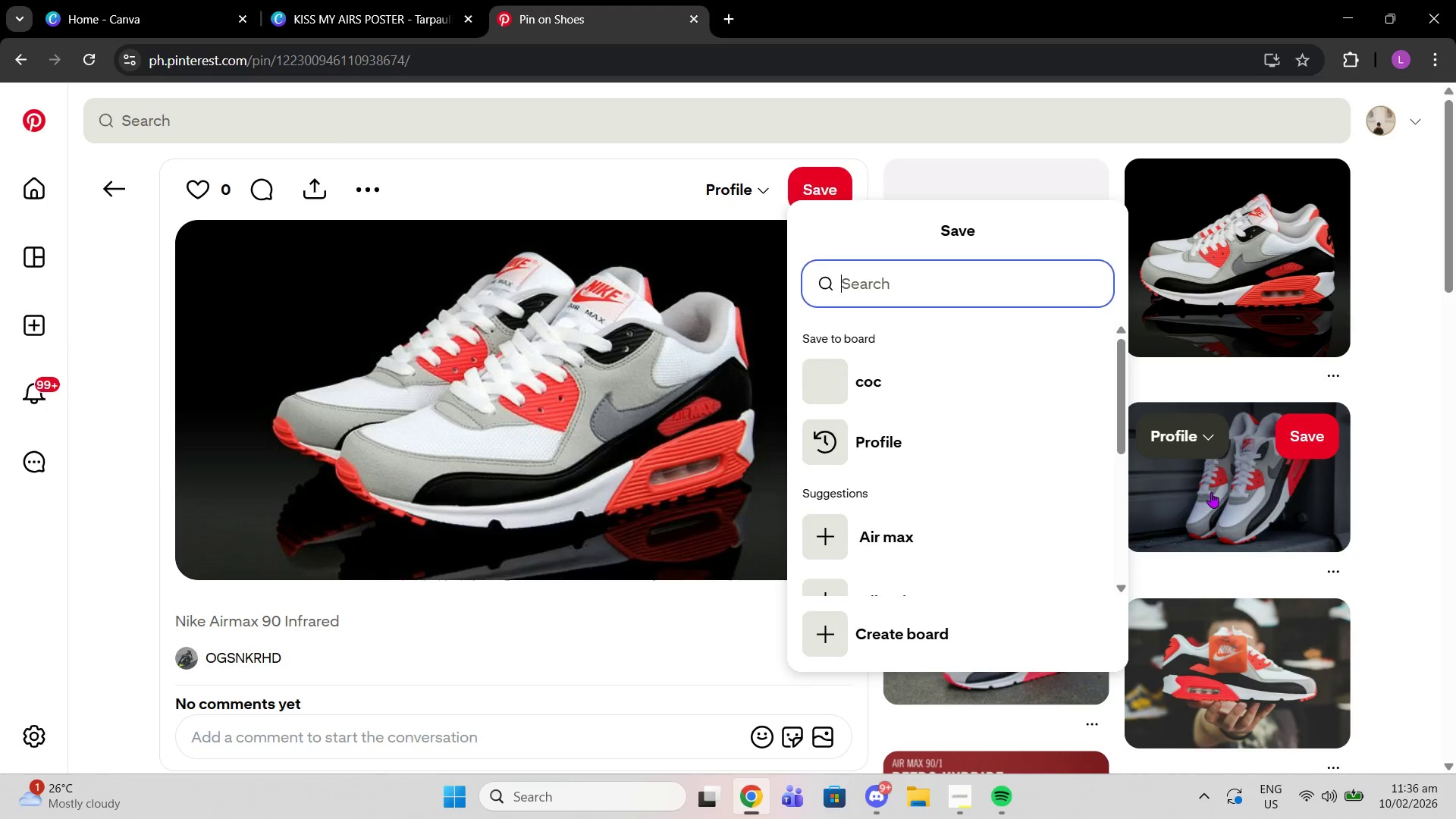 
left_click([1211, 492])
 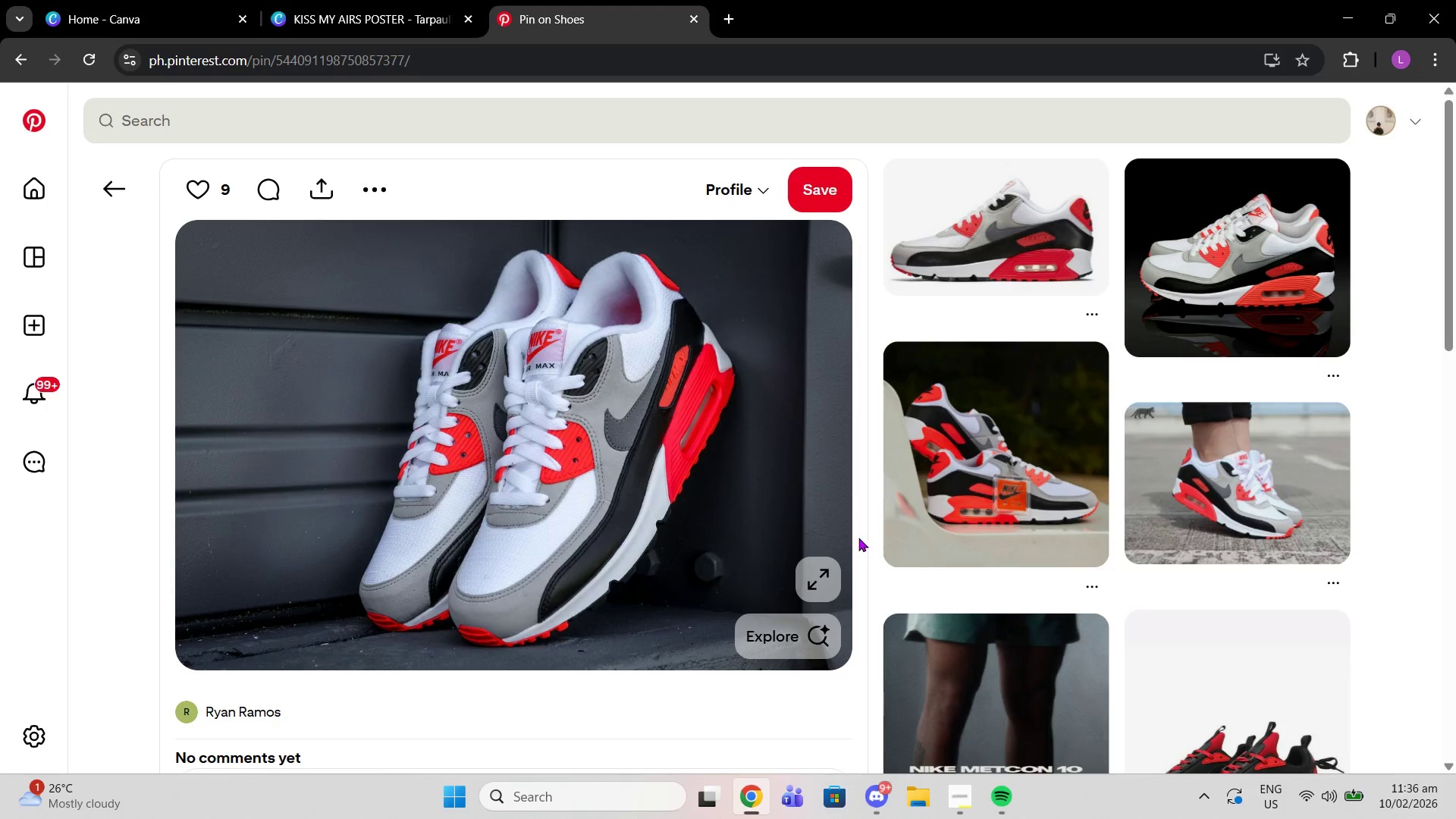 
scroll: coordinate [774, 507], scroll_direction: down, amount: 3.0
 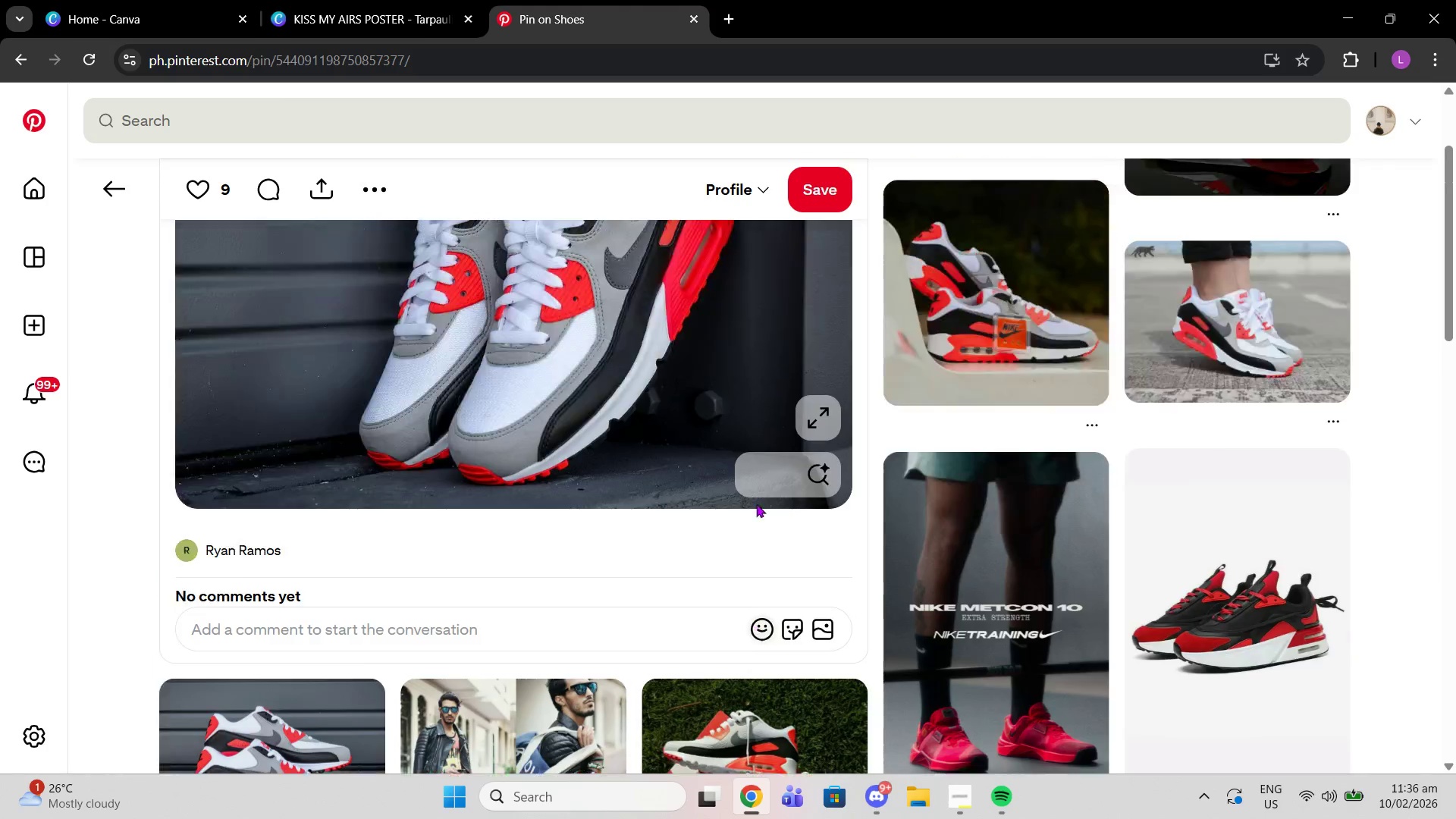 
scroll: coordinate [756, 504], scroll_direction: up, amount: 3.0
 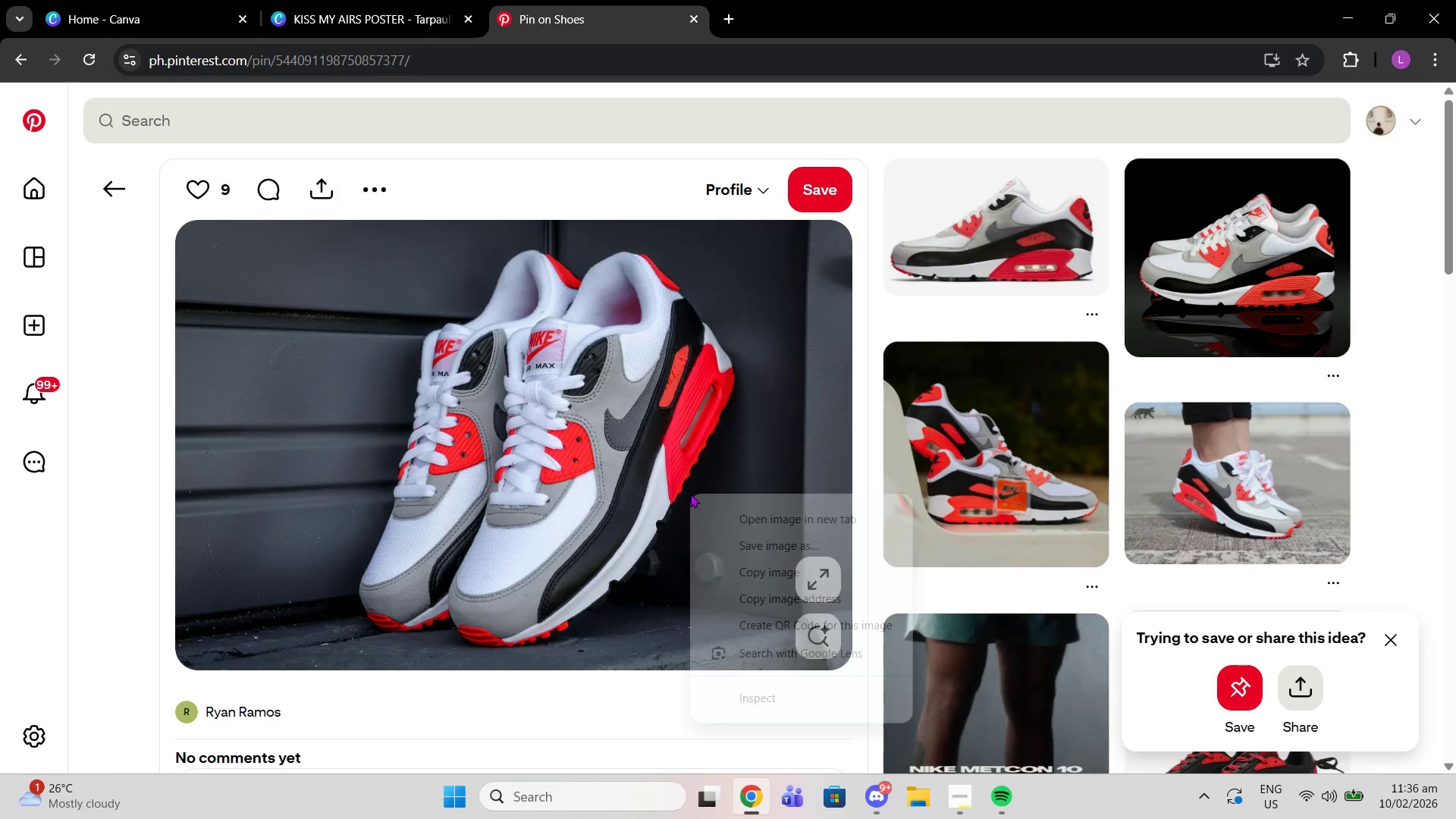 
right_click([690, 494])
 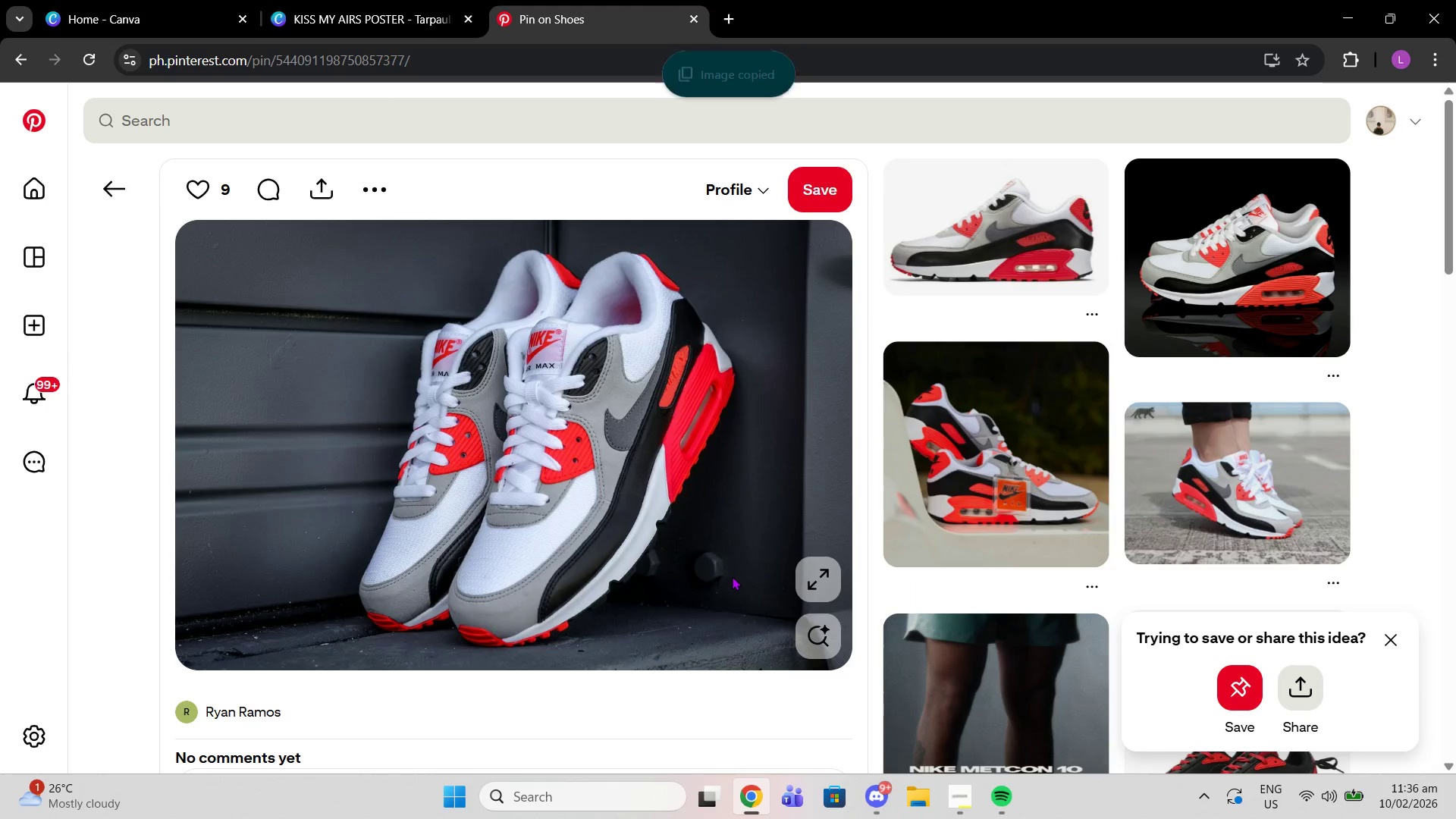 
left_click([732, 576])
 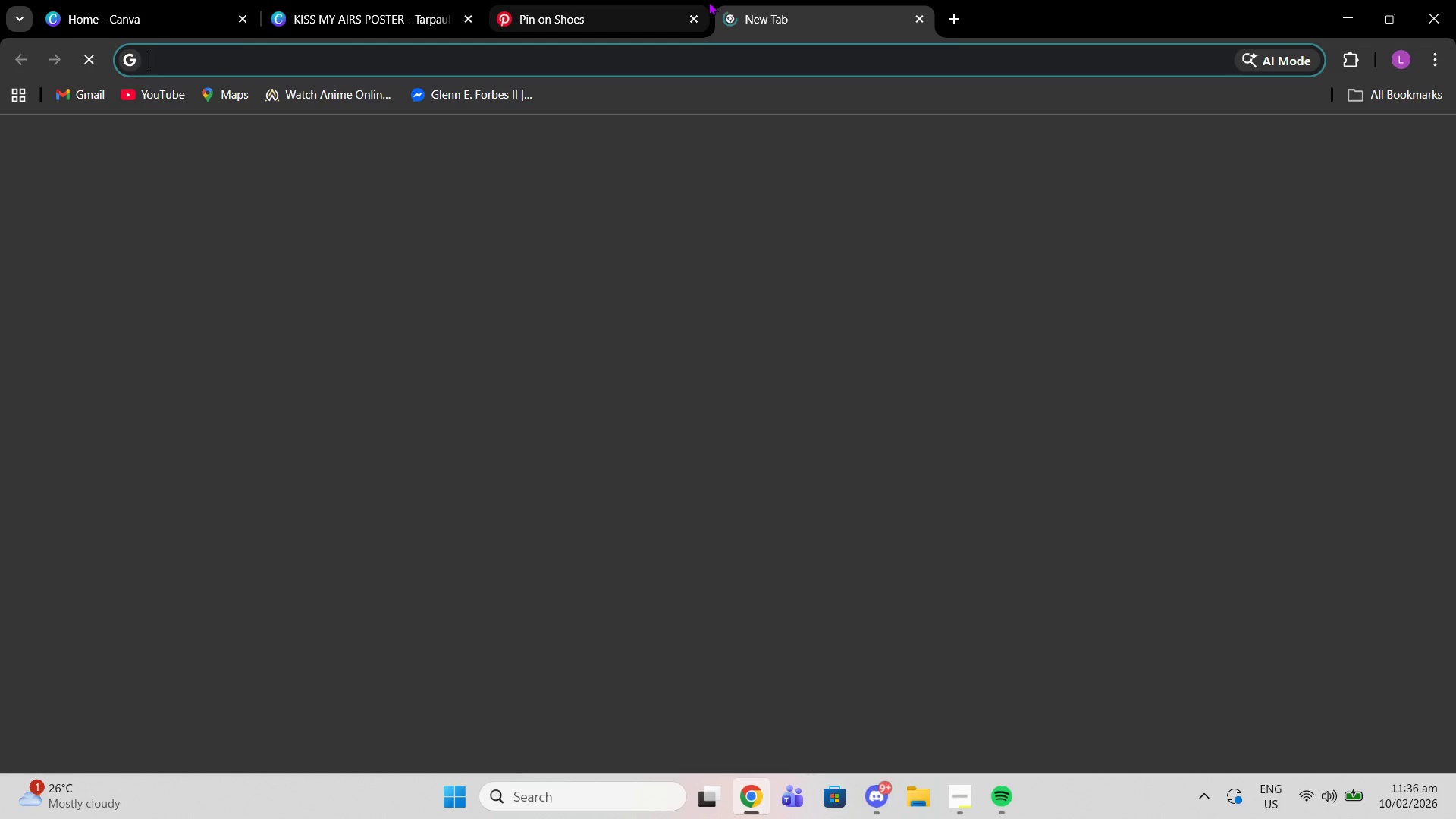 
type(nike arimax 90 infrared)
 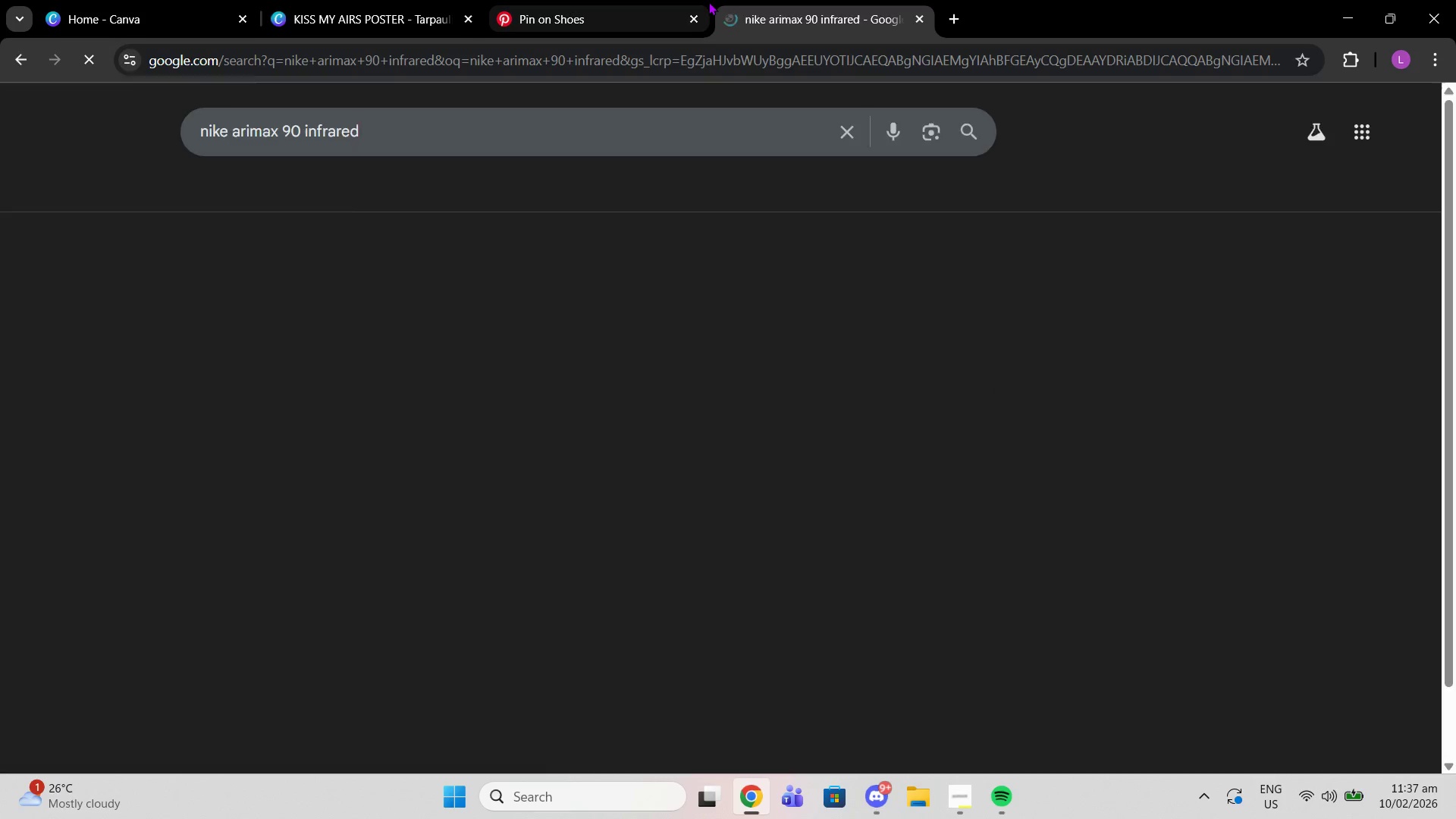 
key(Enter)
 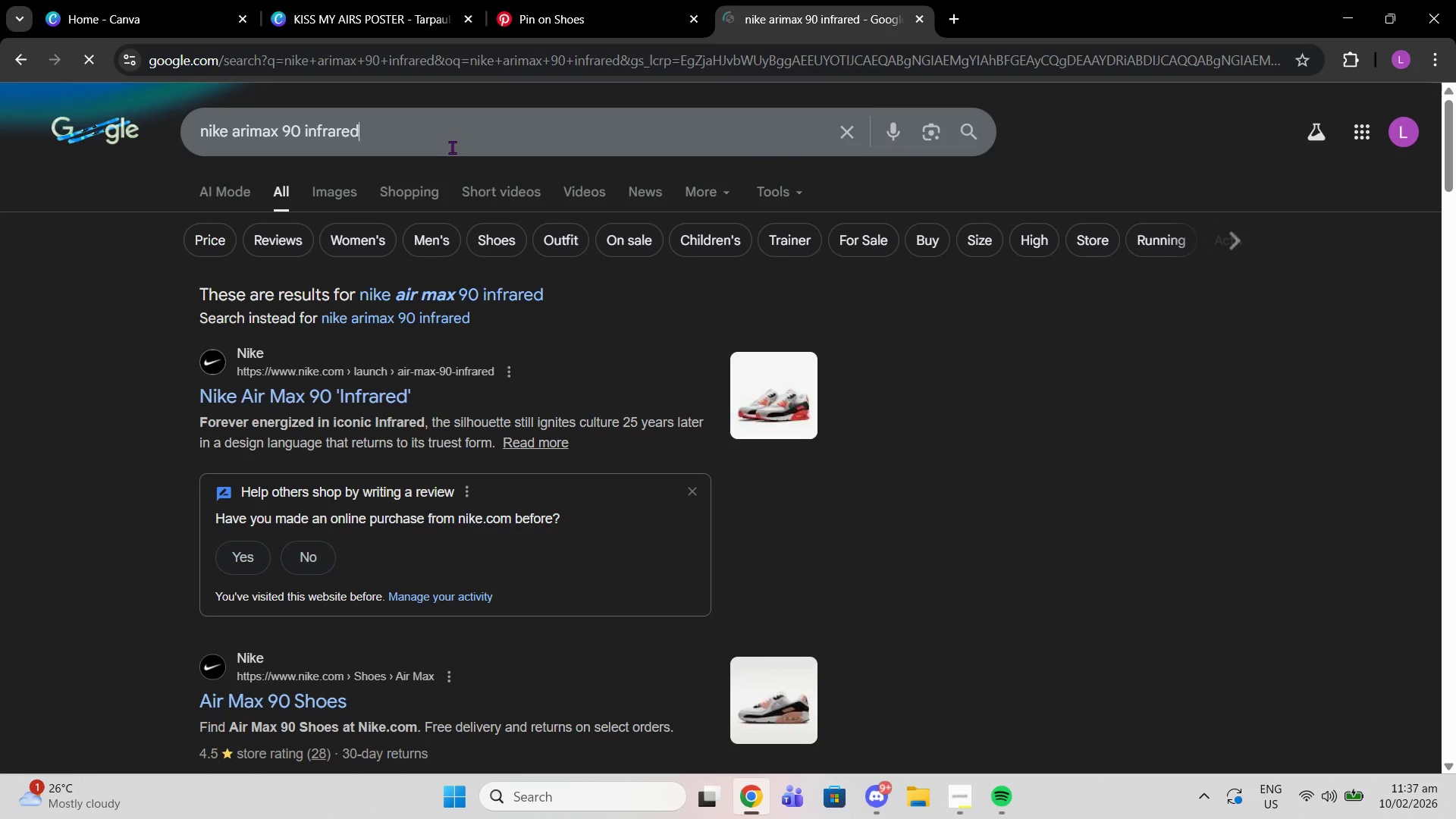 
left_click([452, 147])
 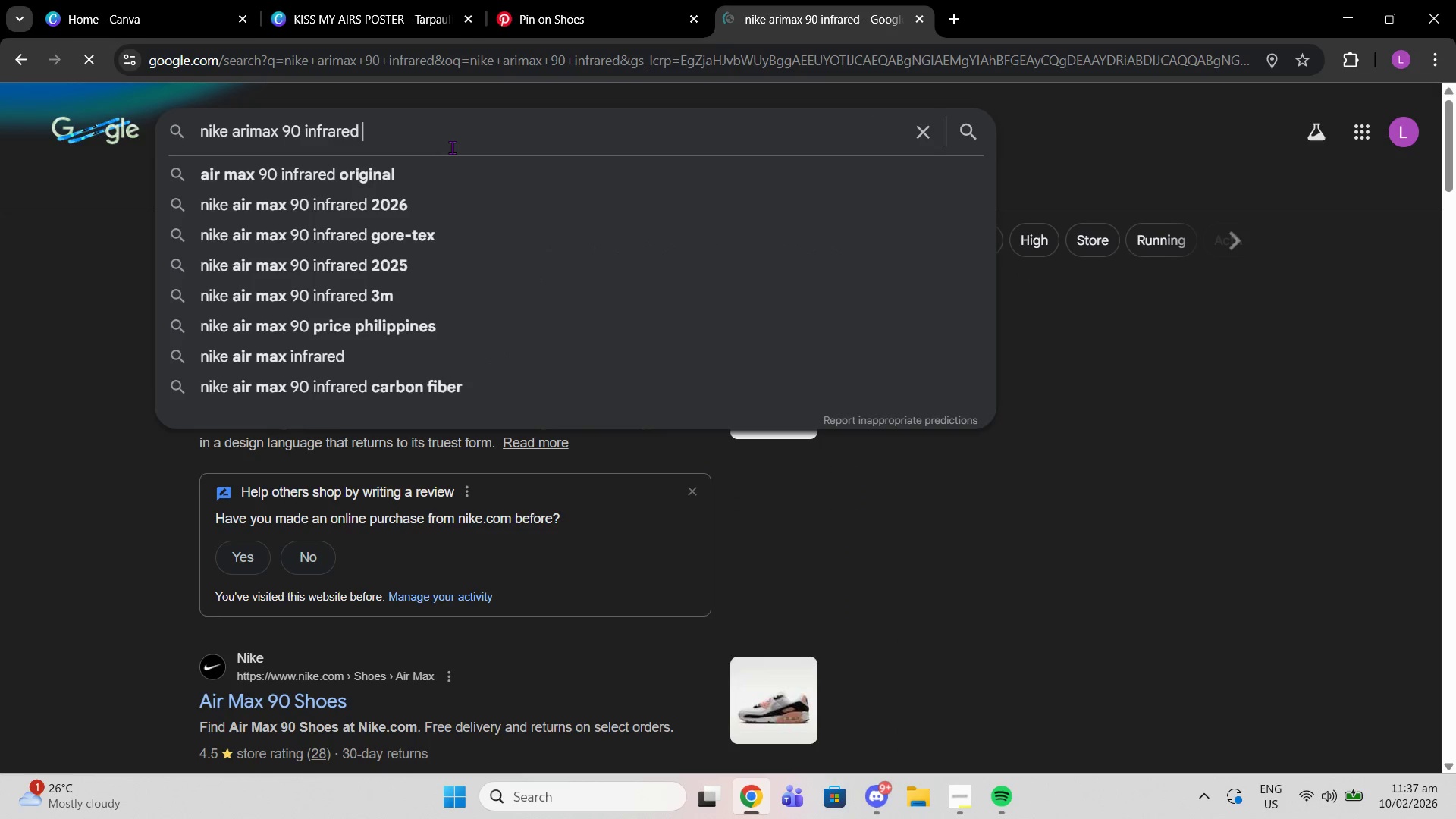 
type( 2010)
 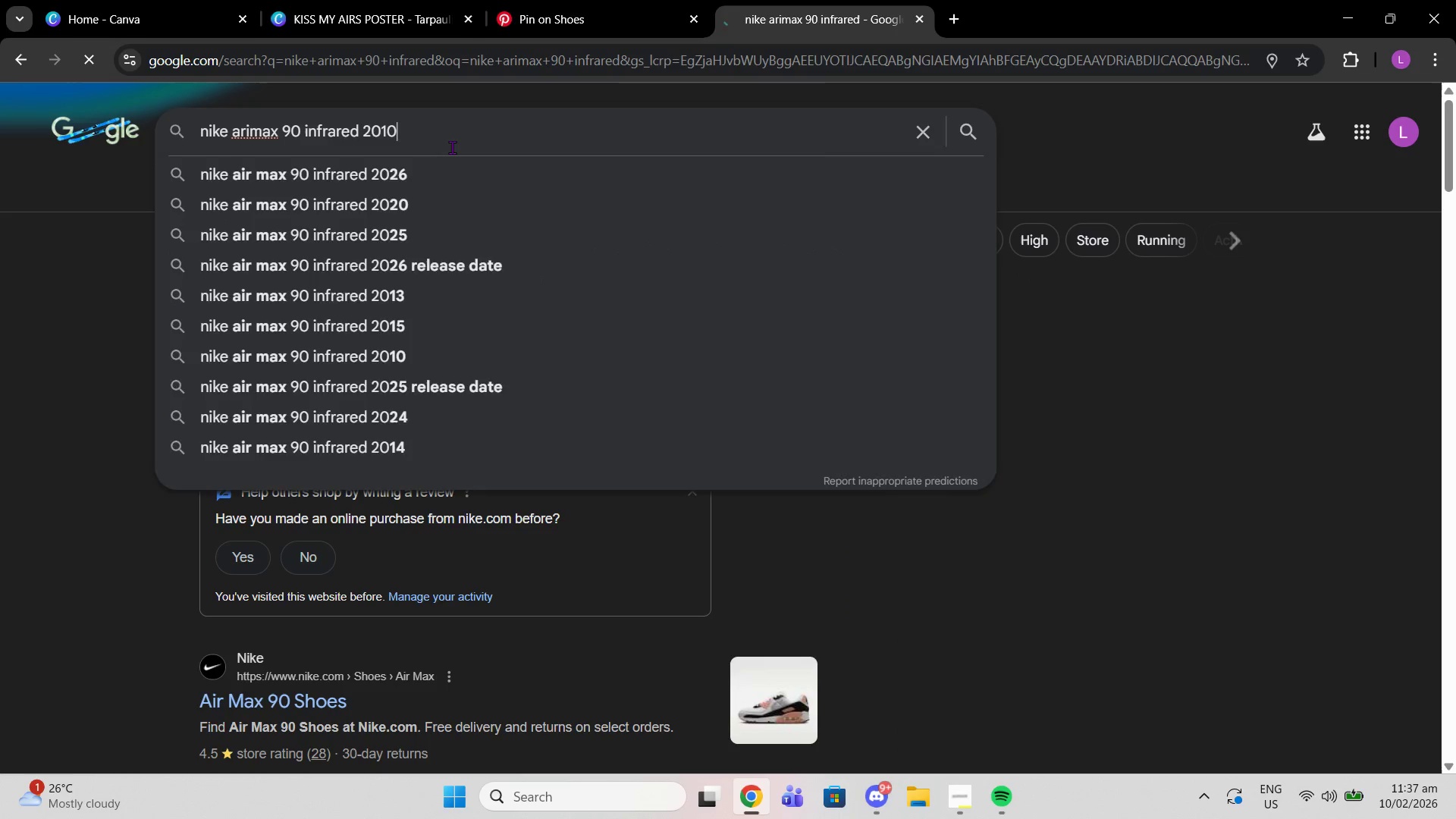 
key(Enter)
 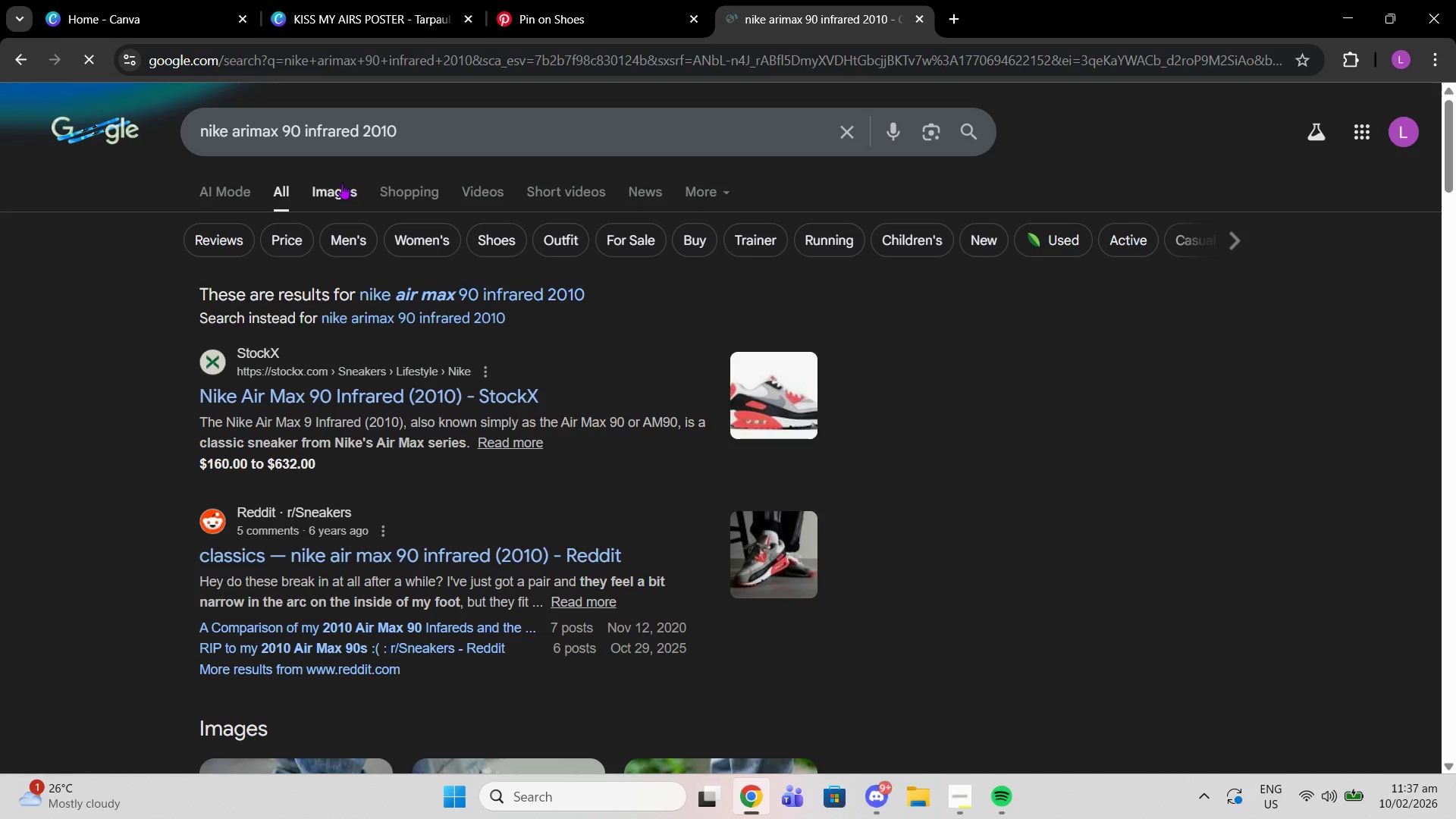 
left_click([342, 184])
 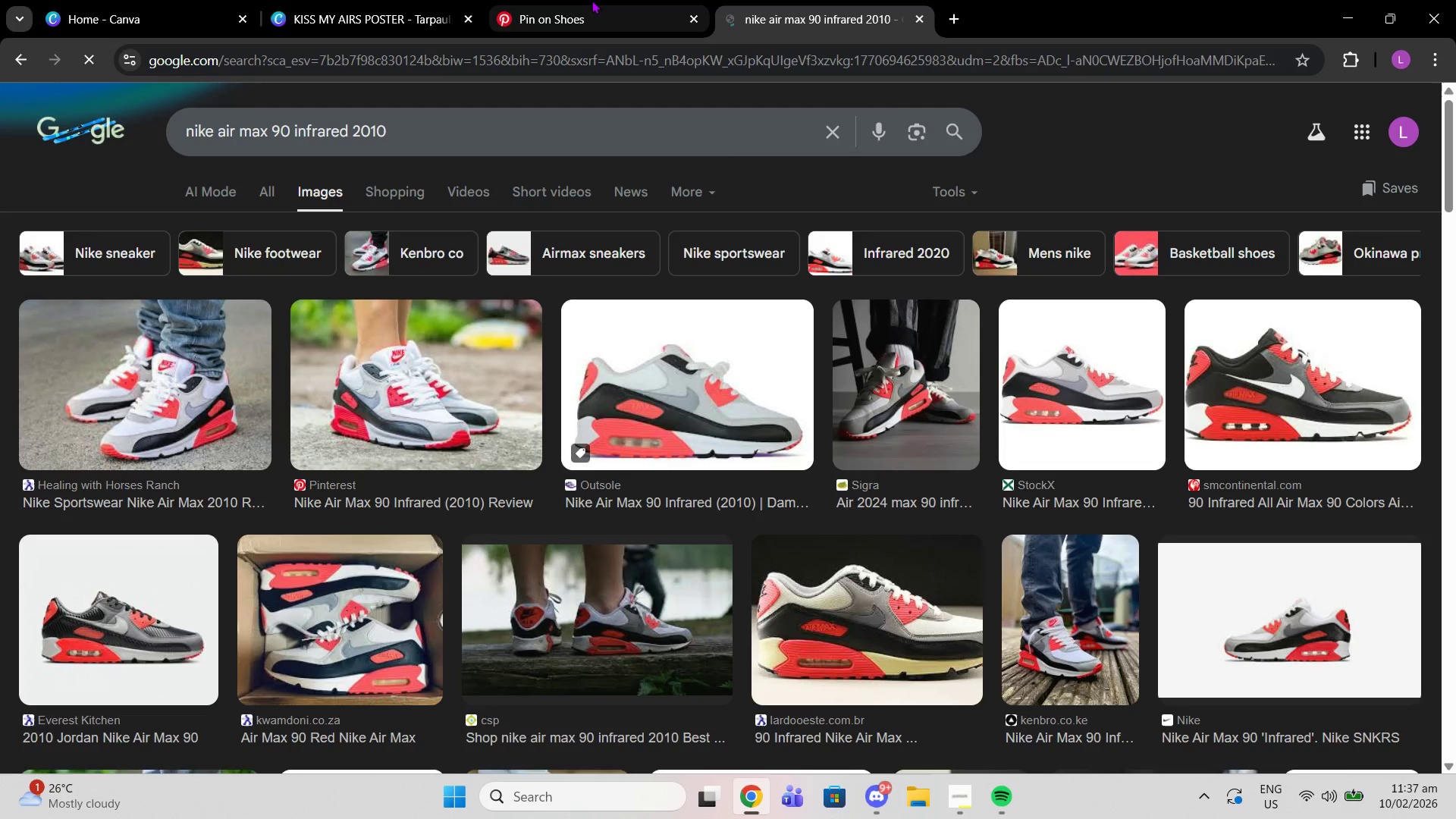 
left_click([592, 0])
 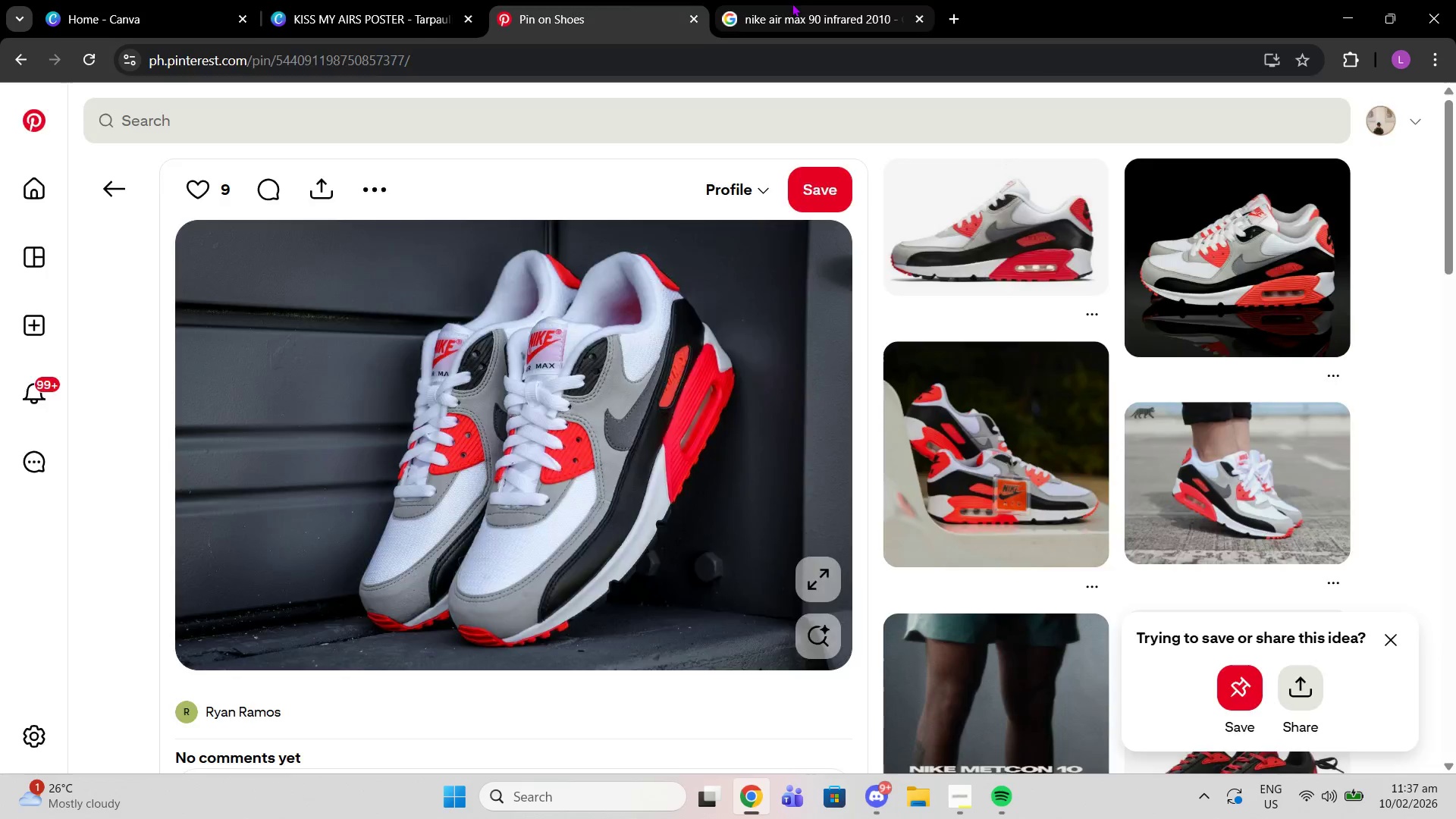 
left_click([792, 3])
 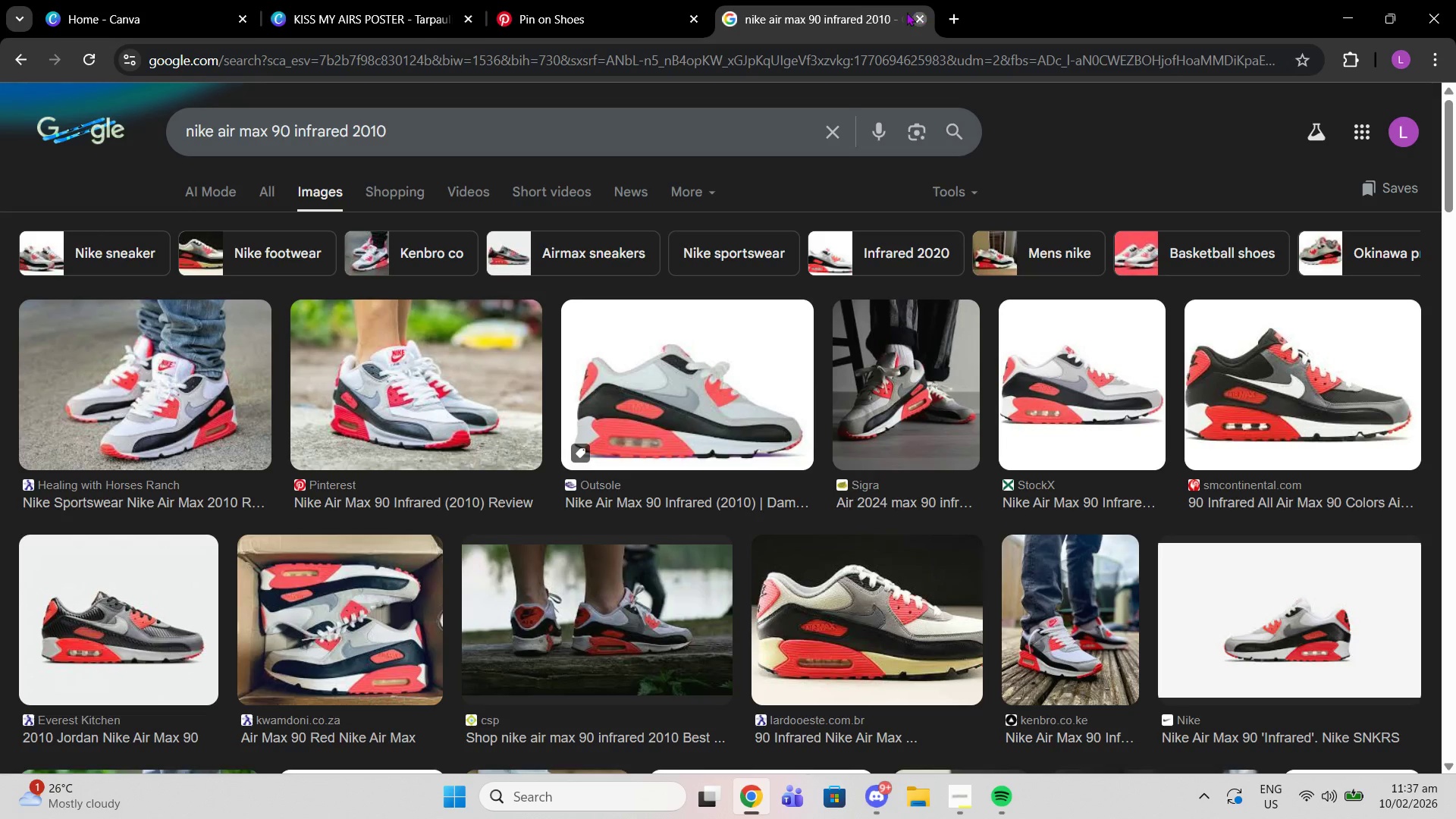 
left_click([921, 17])
 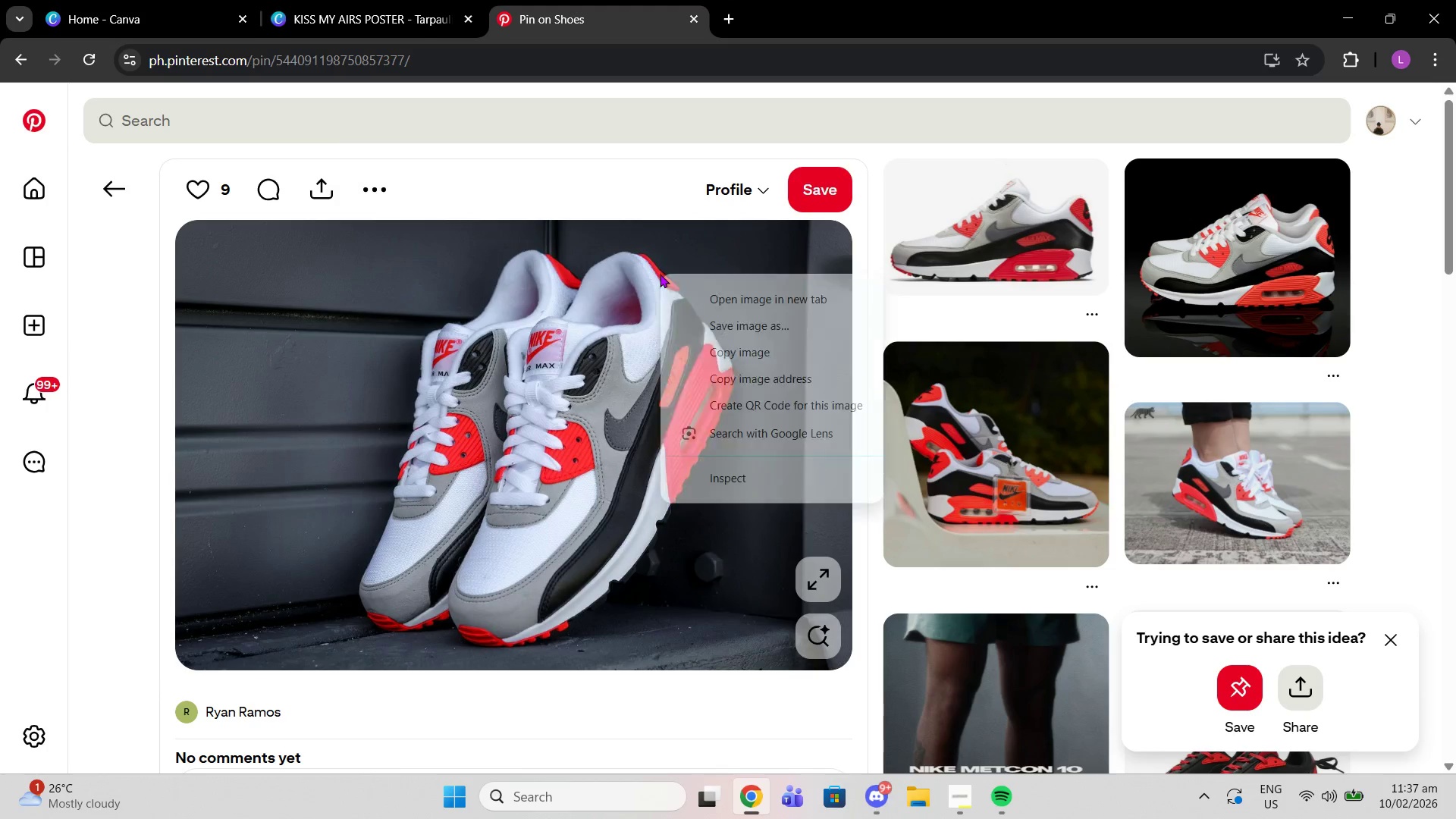 
right_click([661, 274])
 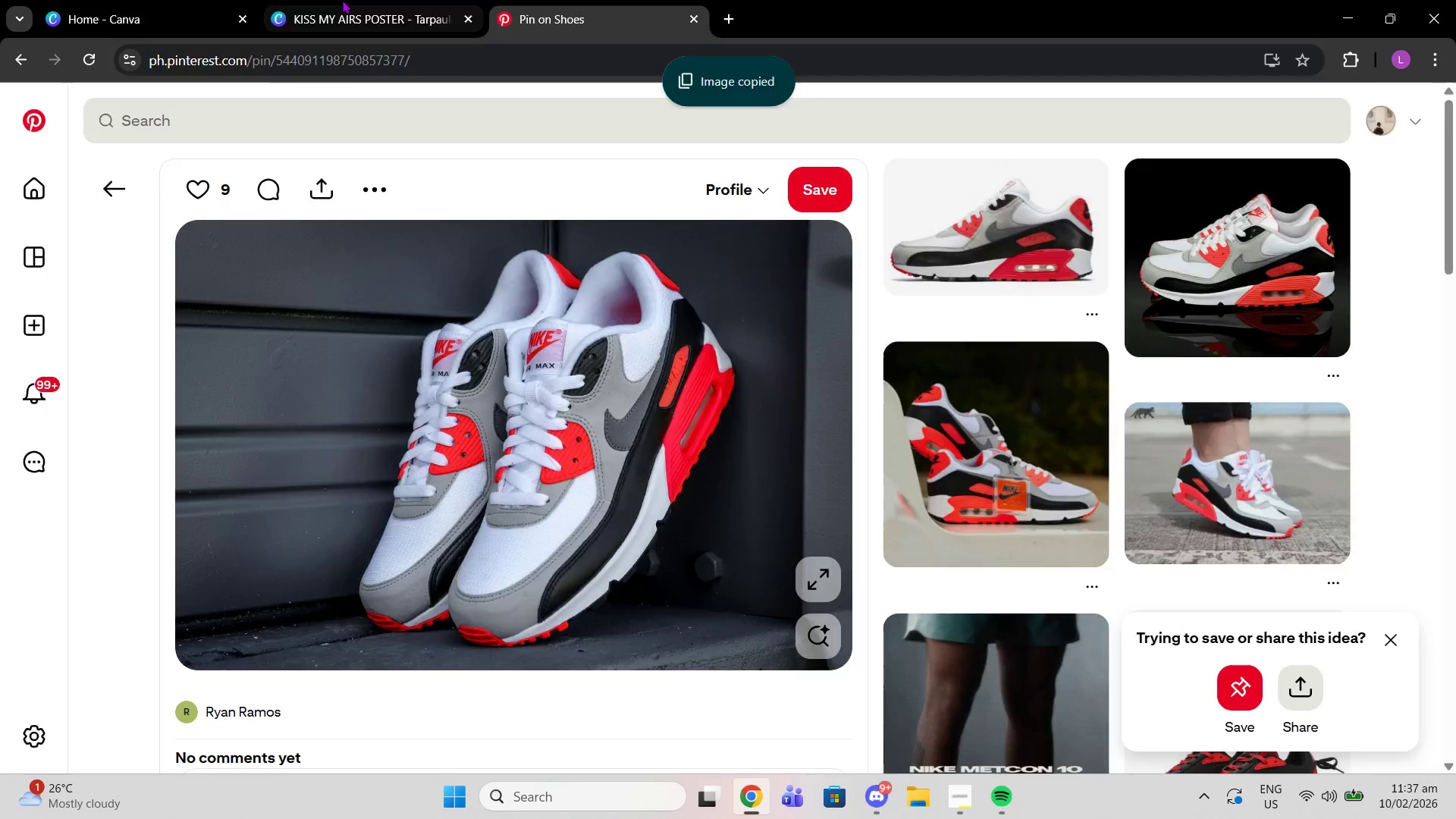 
double_click([342, 0])
 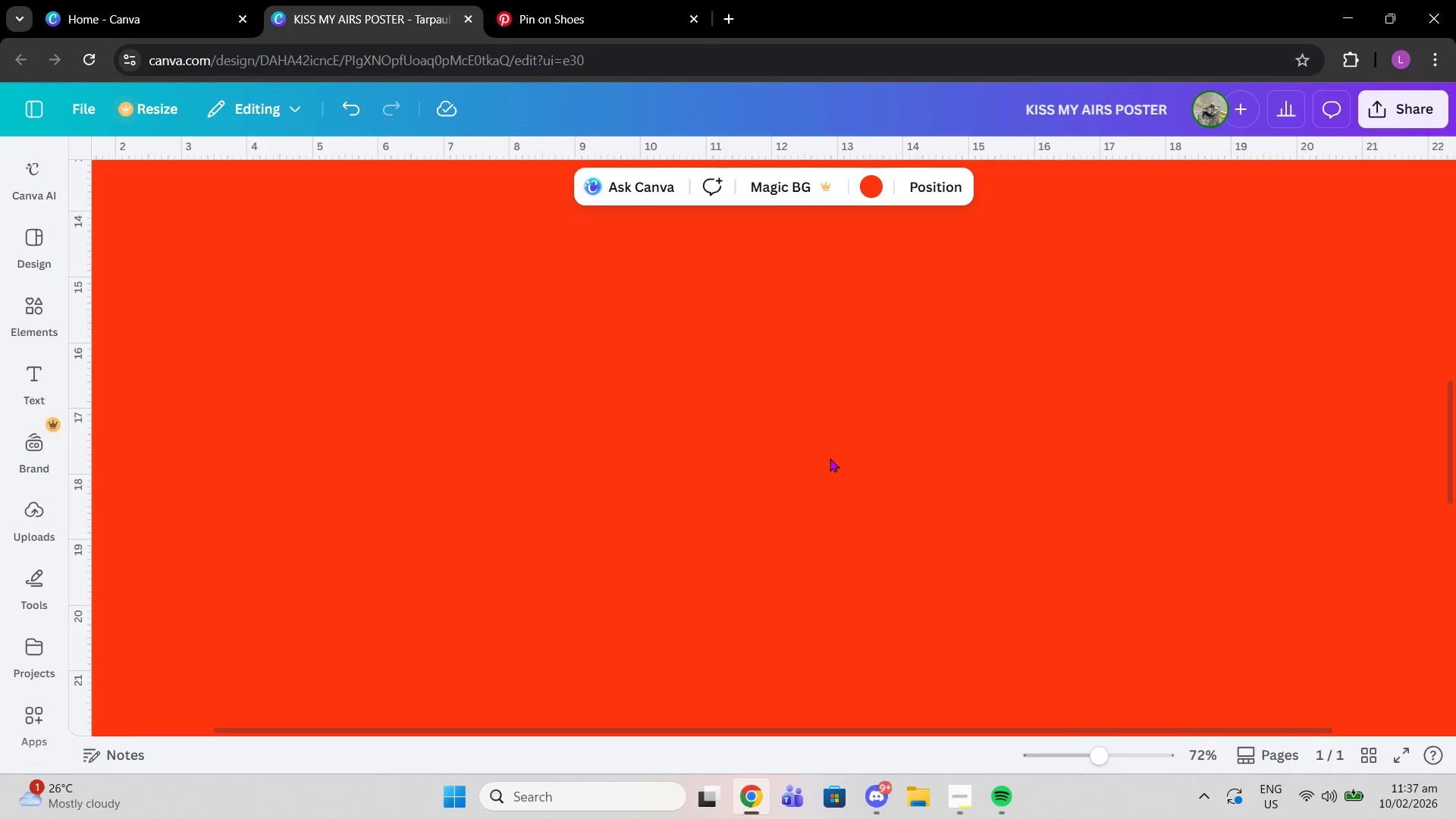 
key(Control+V)
 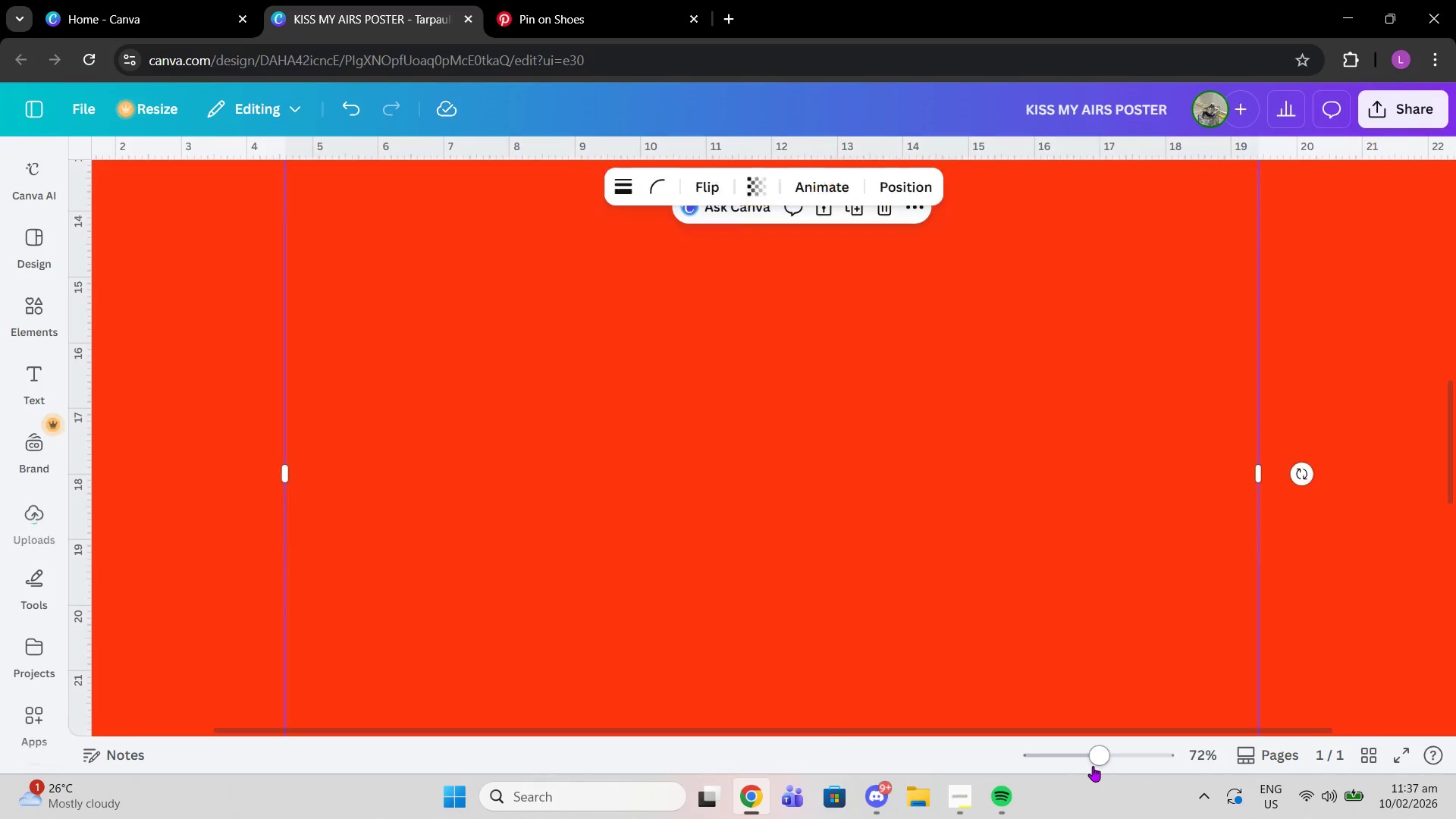 
left_click_drag(start_coordinate=[1093, 766], to_coordinate=[1070, 767])
 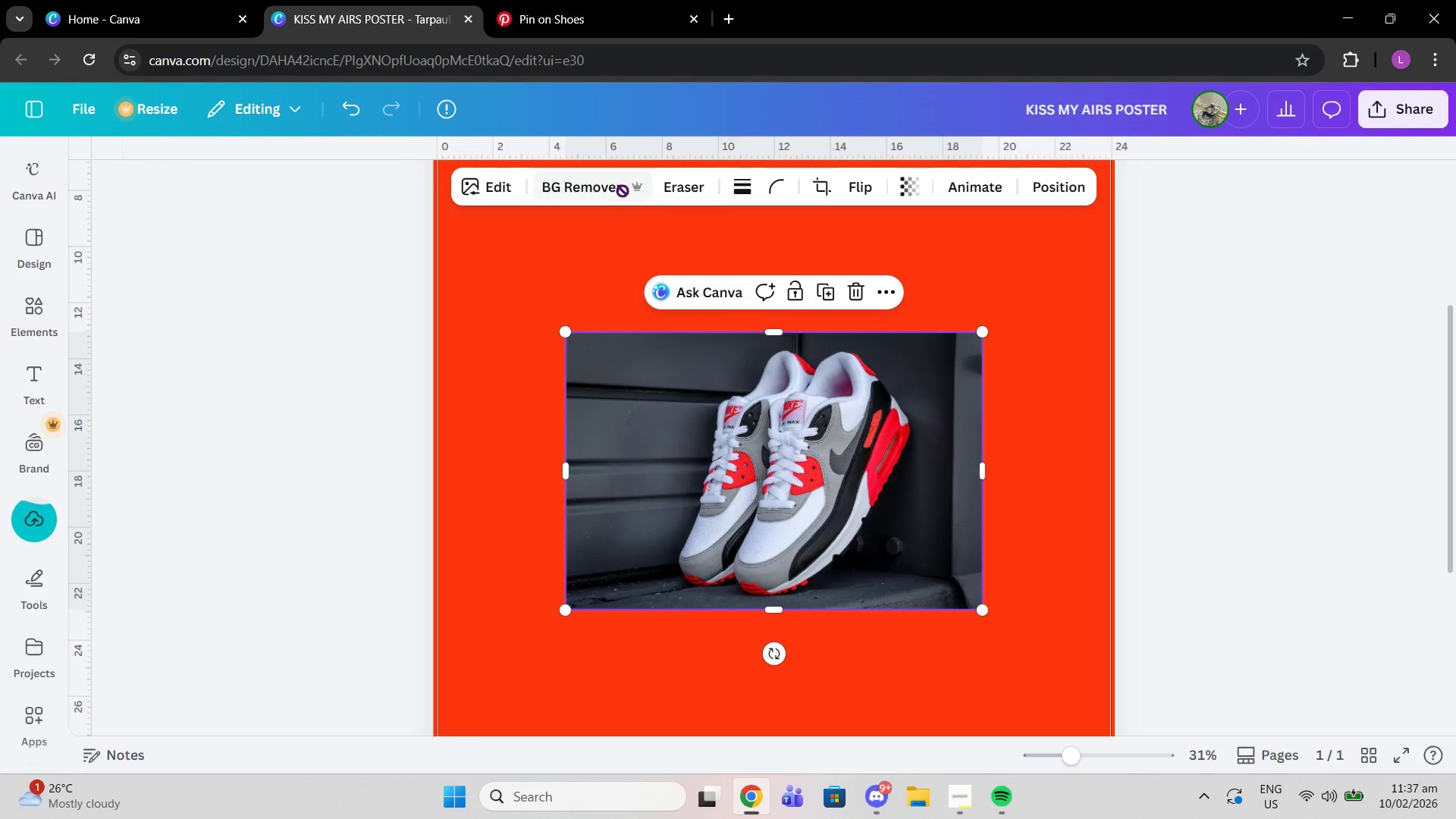 
left_click([623, 190])
 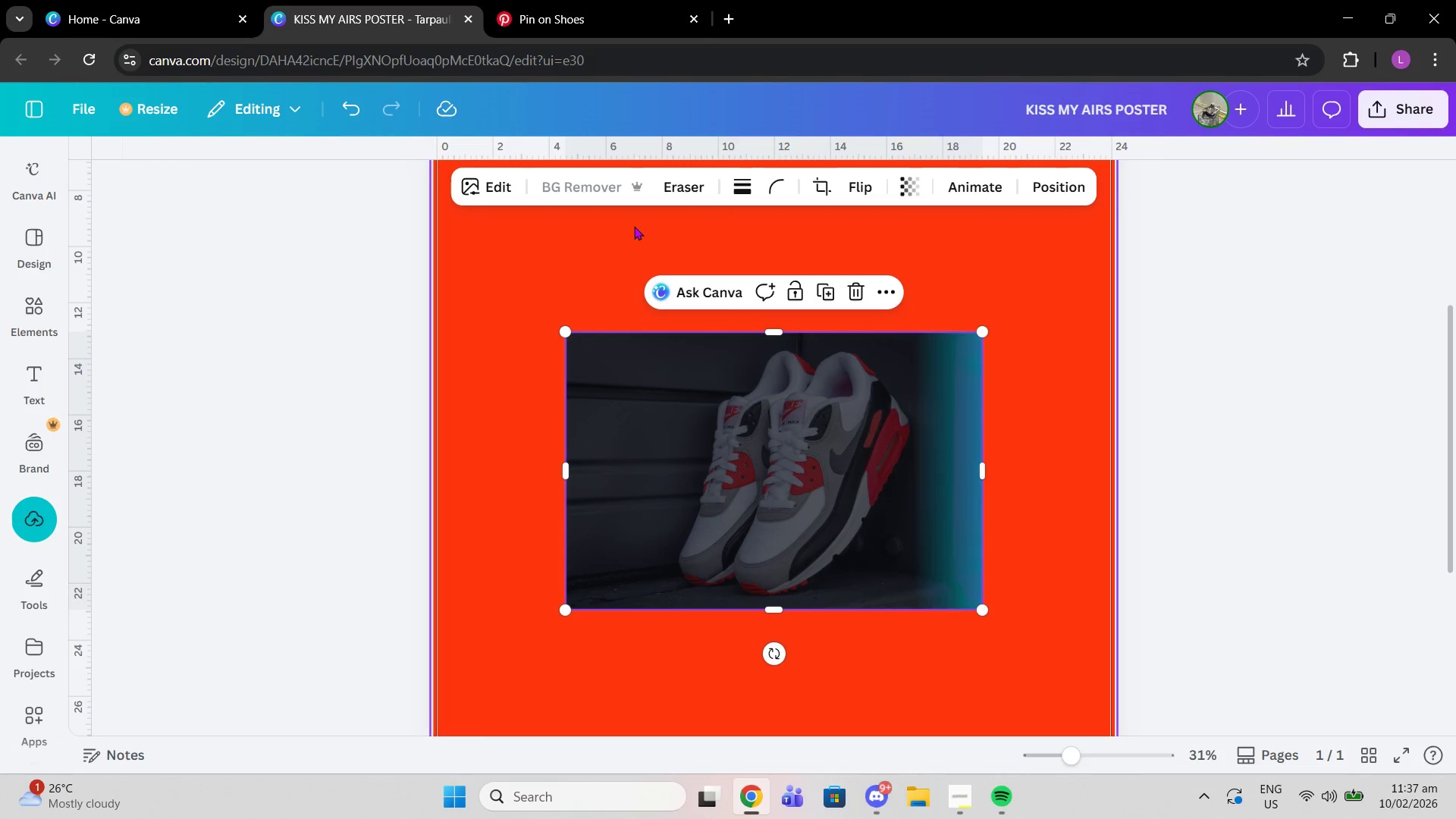 
wait(9.48)
 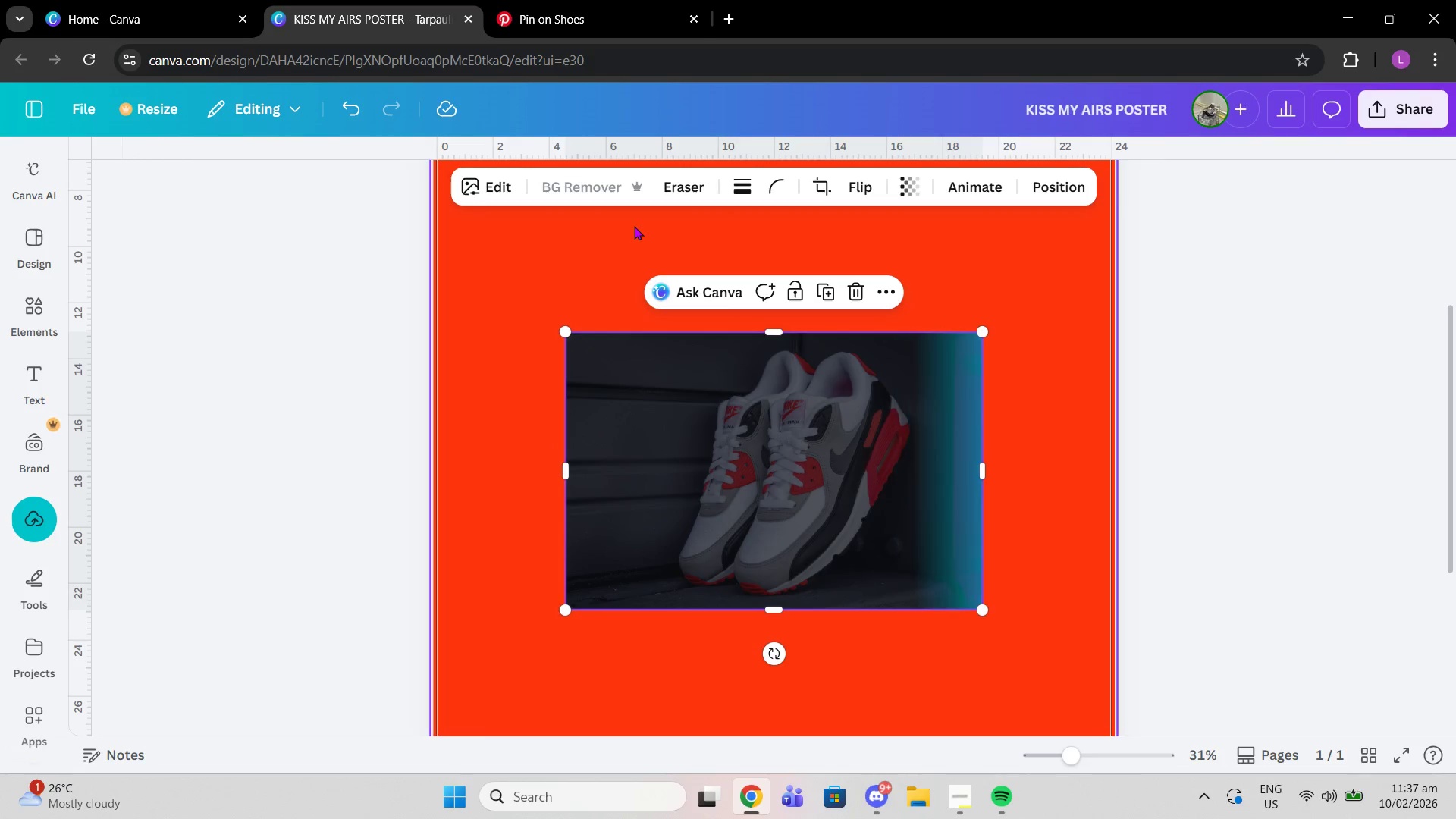 
left_click([1196, 381])
 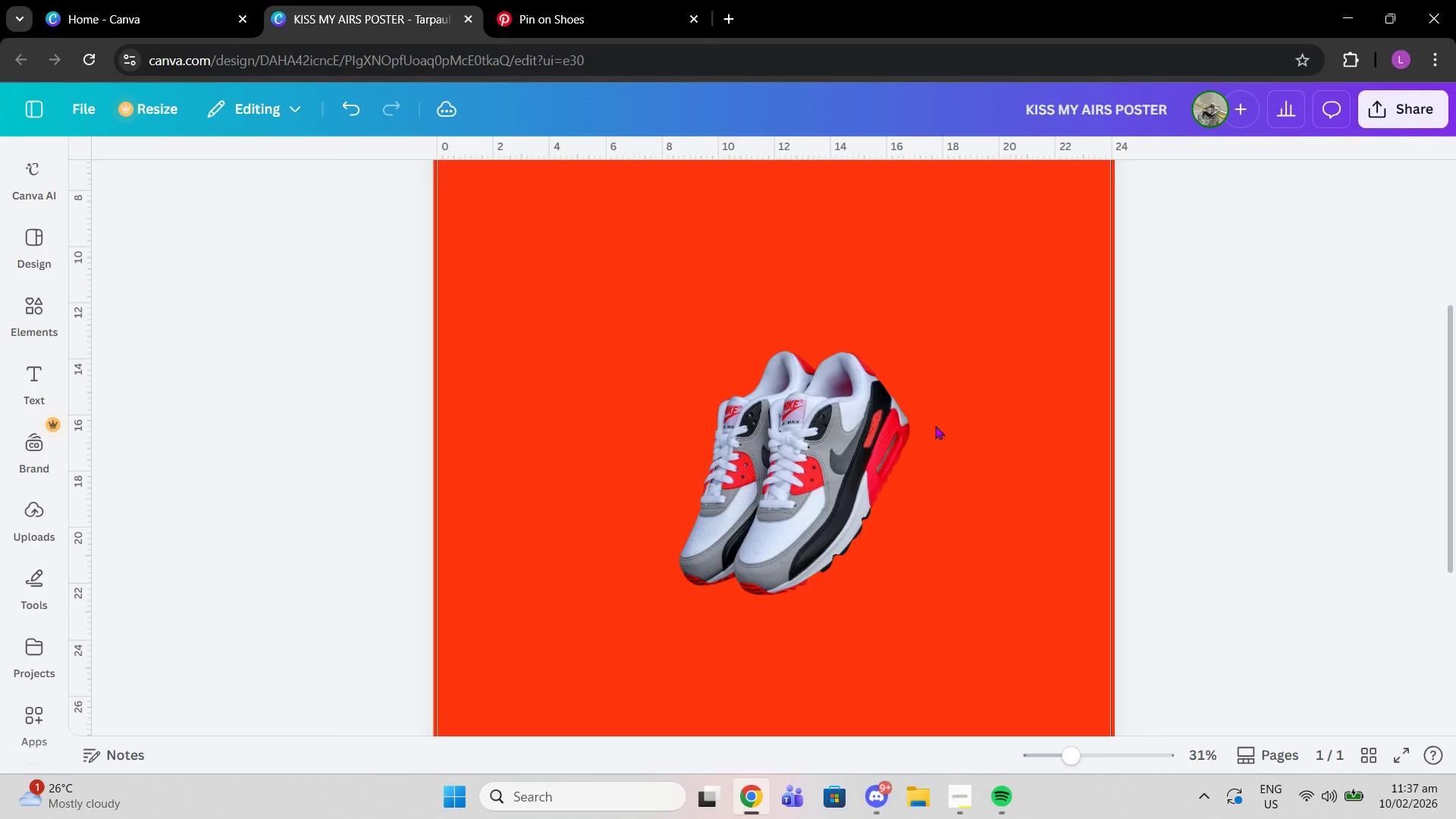 
left_click([1191, 381])
 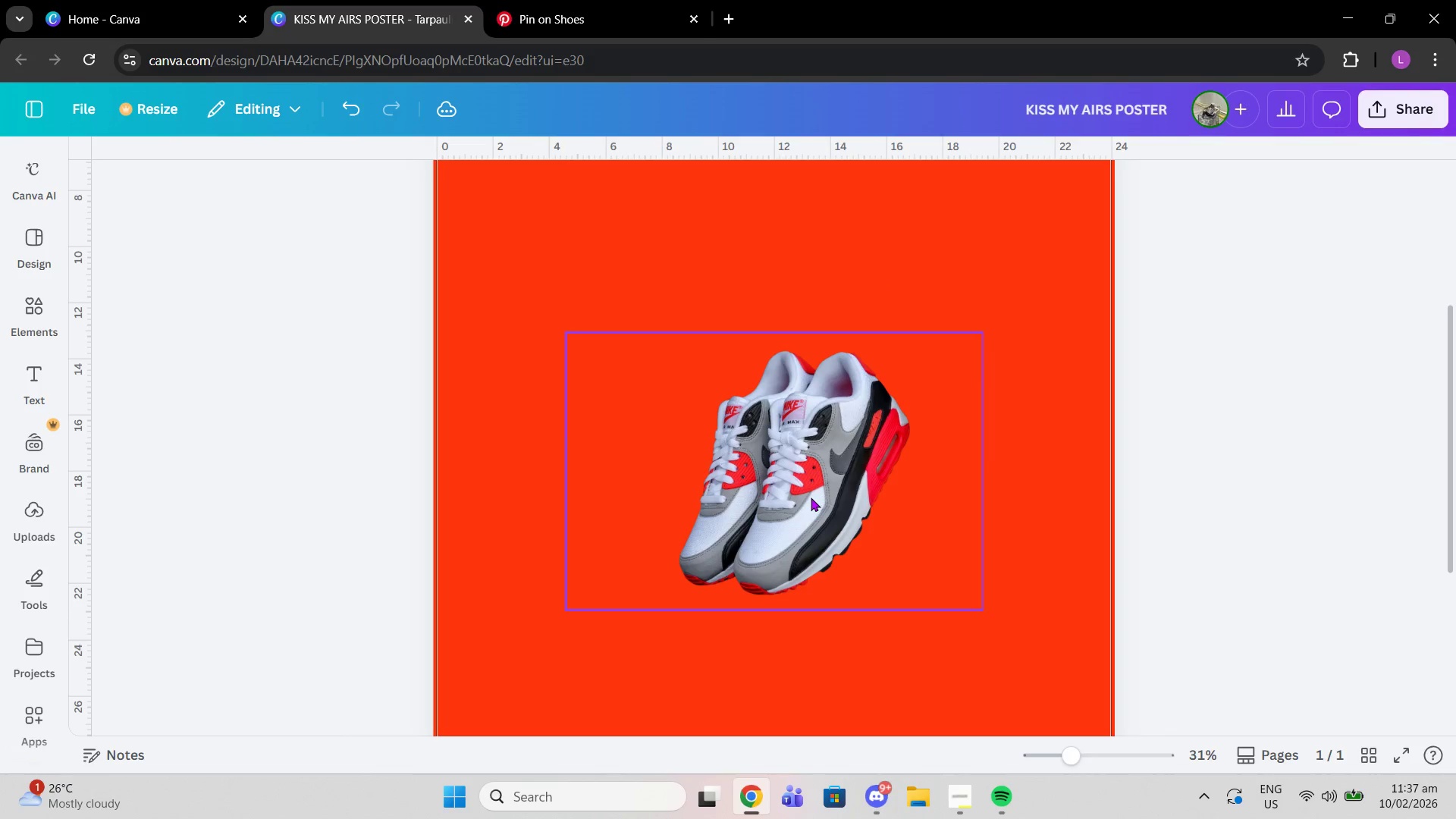 
left_click_drag(start_coordinate=[811, 497], to_coordinate=[861, 484])
 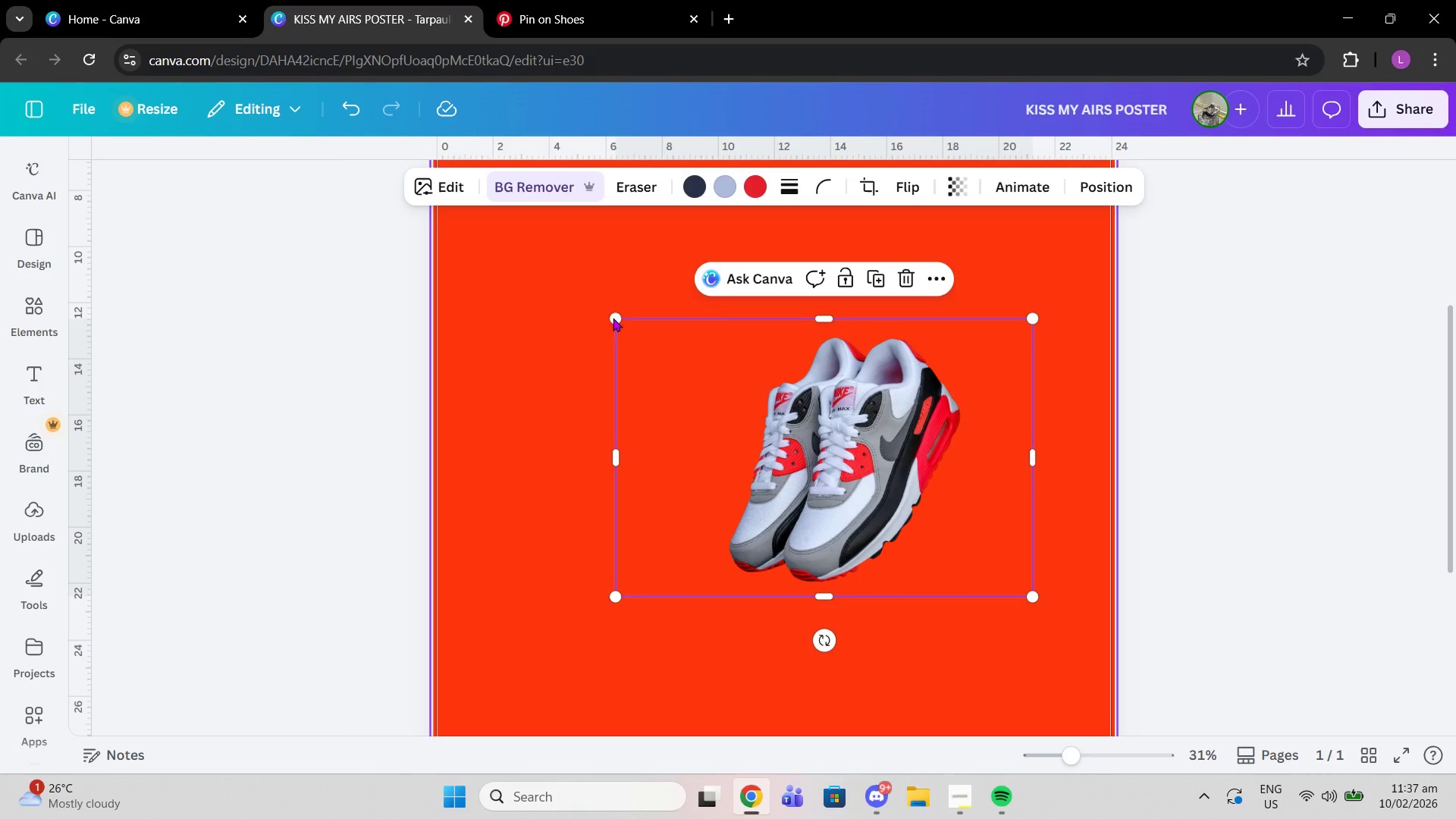 
left_click_drag(start_coordinate=[614, 316], to_coordinate=[531, 259])
 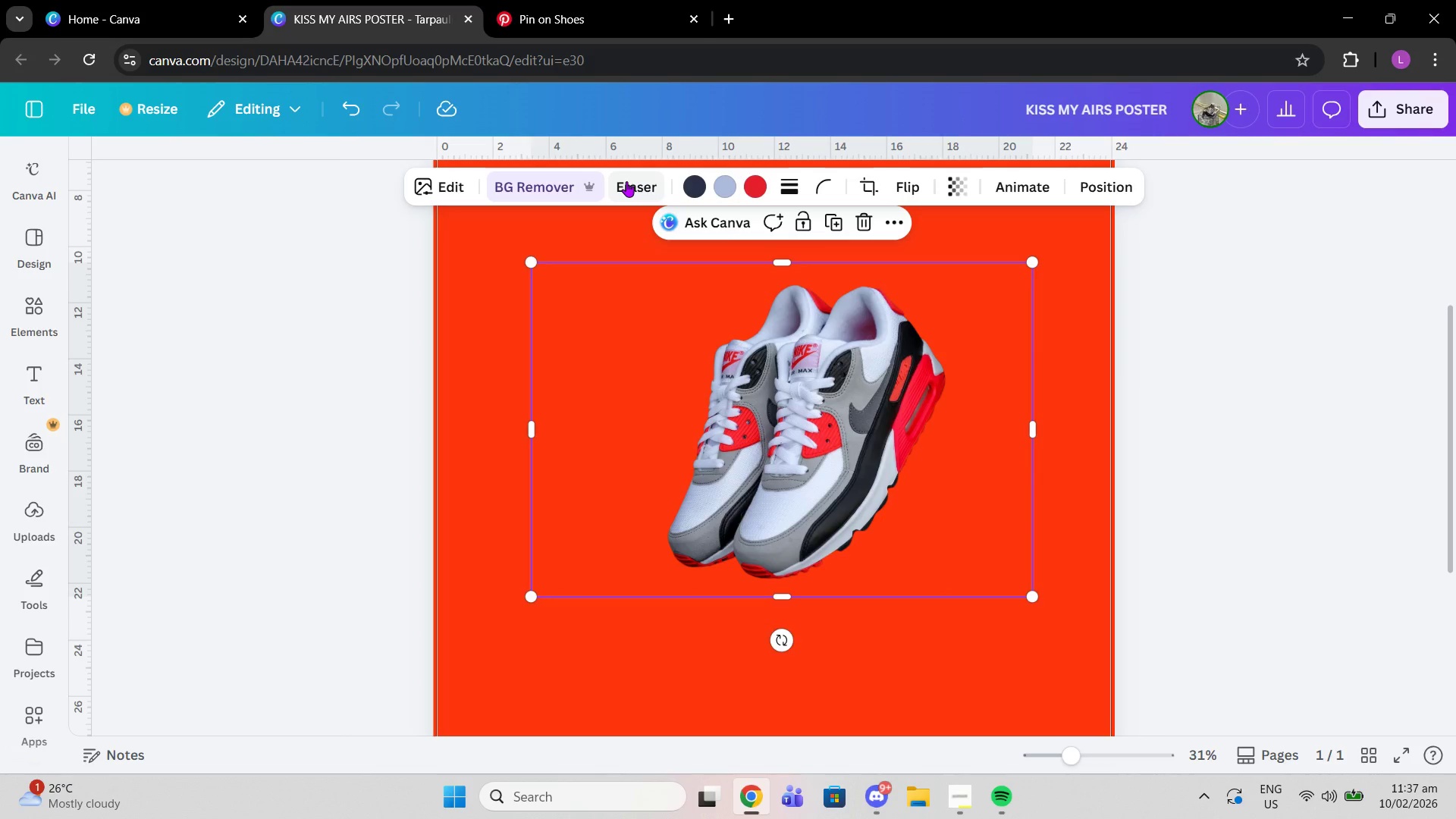 
left_click([626, 181])
 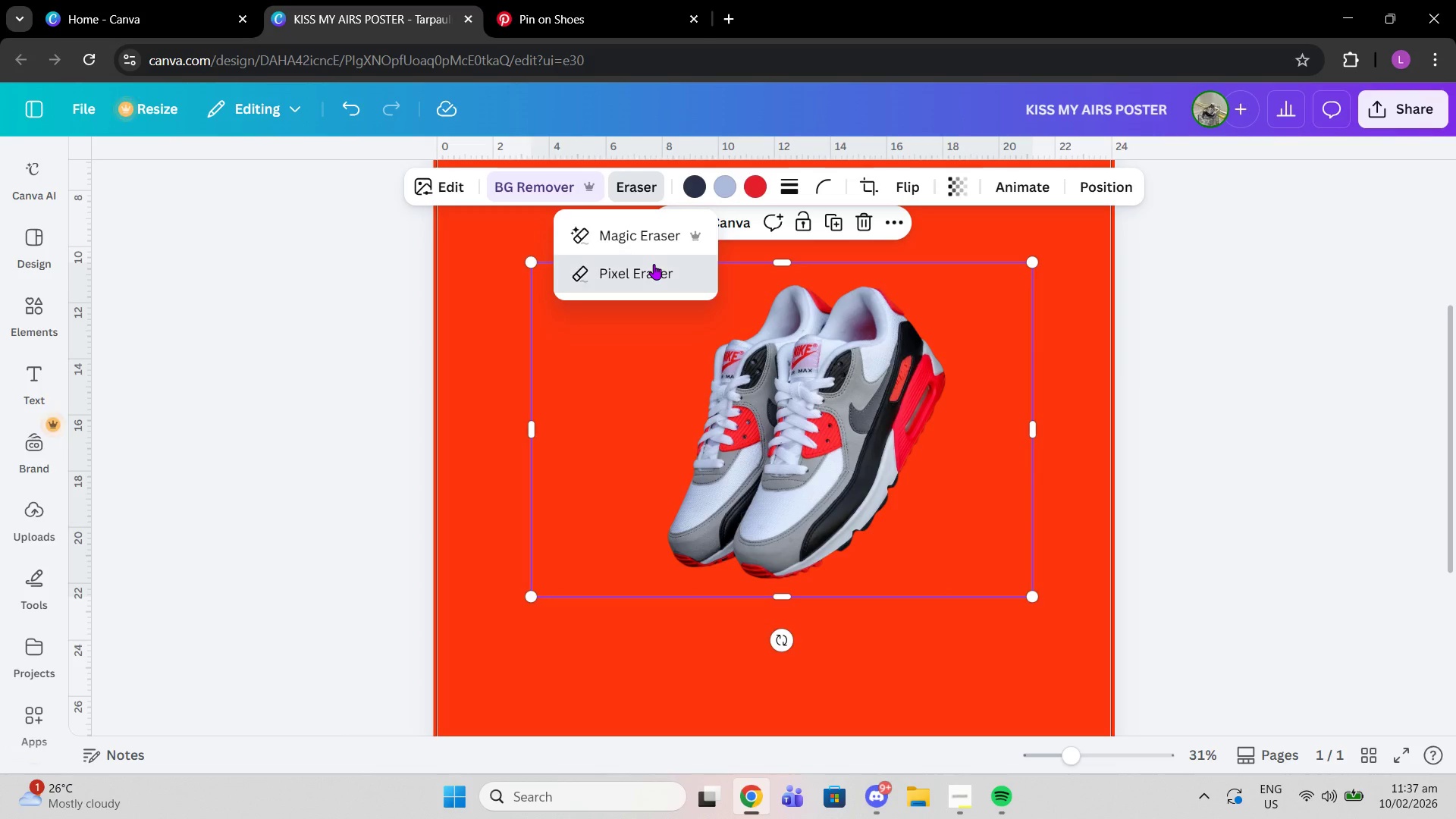 
left_click([654, 264])
 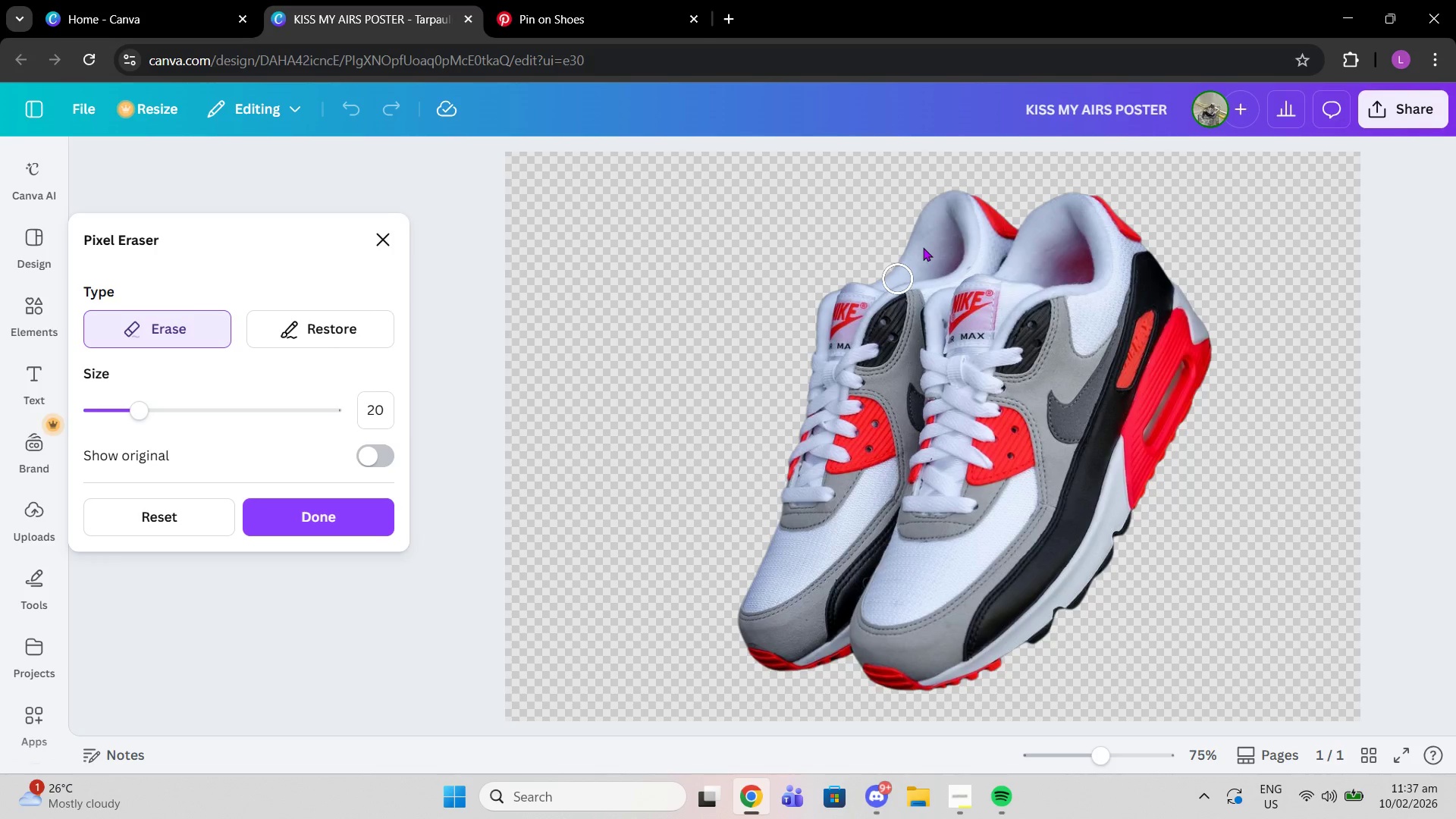 
left_click_drag(start_coordinate=[979, 199], to_coordinate=[842, 348])
 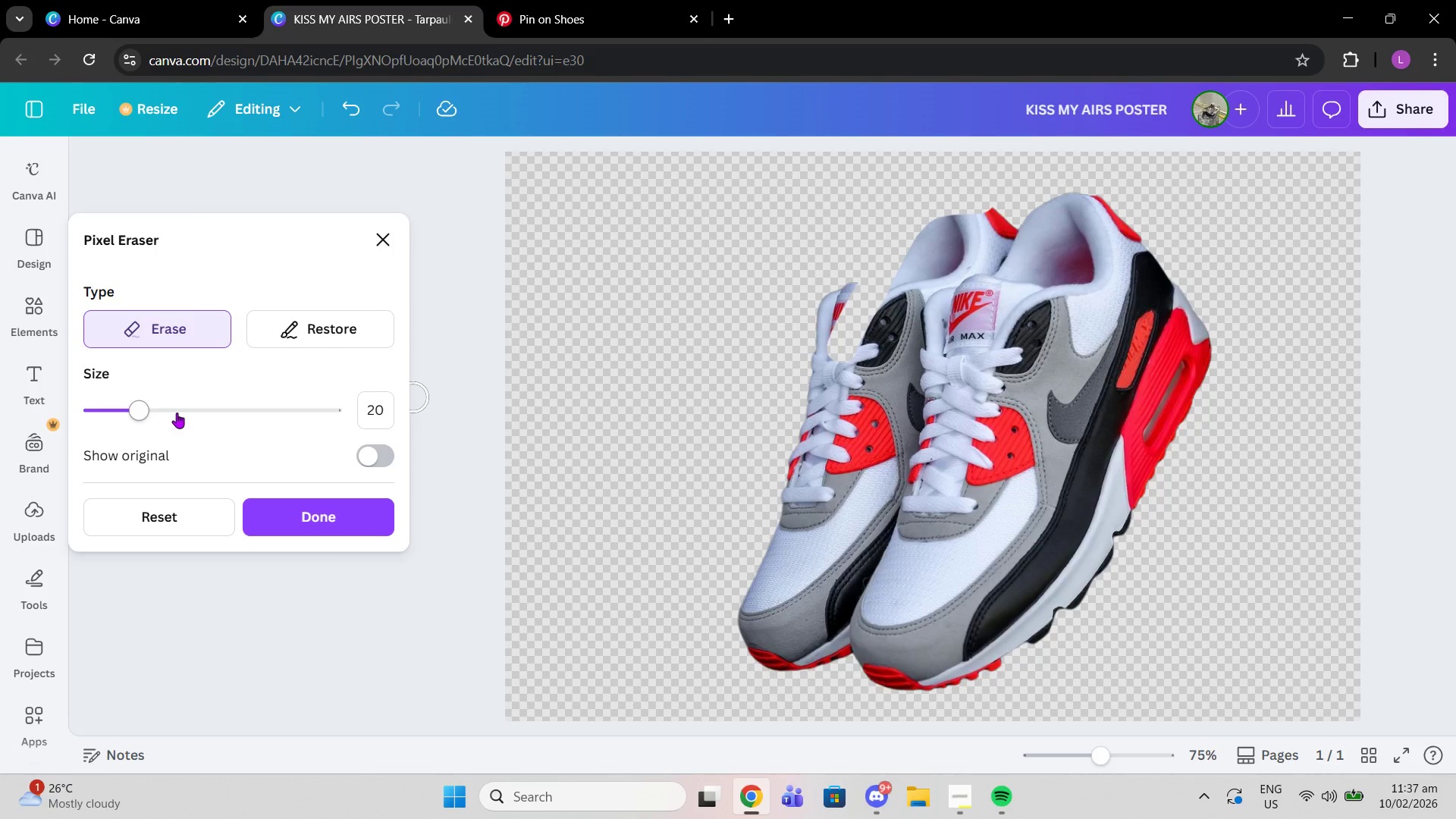 
left_click_drag(start_coordinate=[174, 413], to_coordinate=[247, 416])
 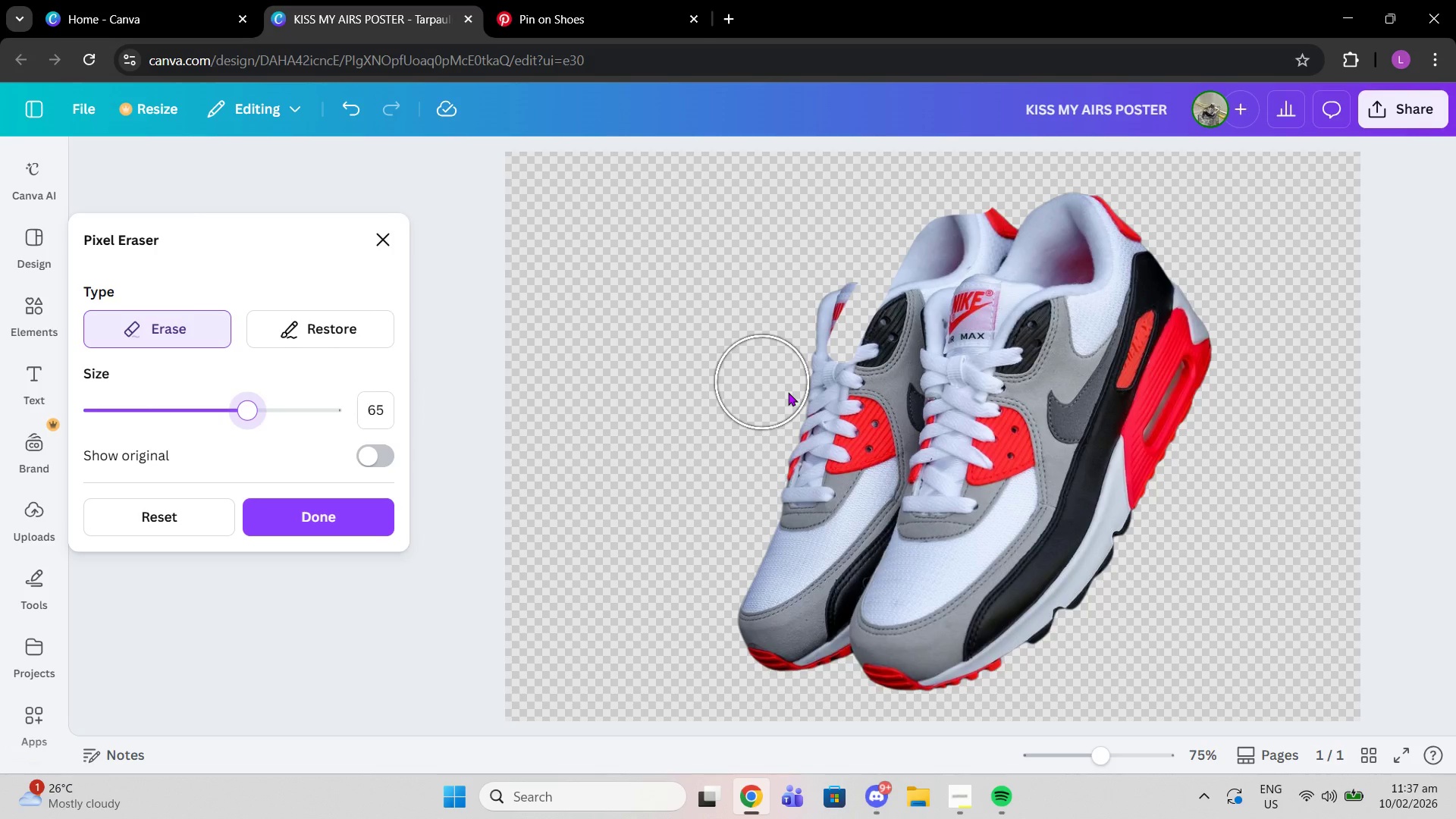 
left_click_drag(start_coordinate=[782, 381], to_coordinate=[829, 271])
 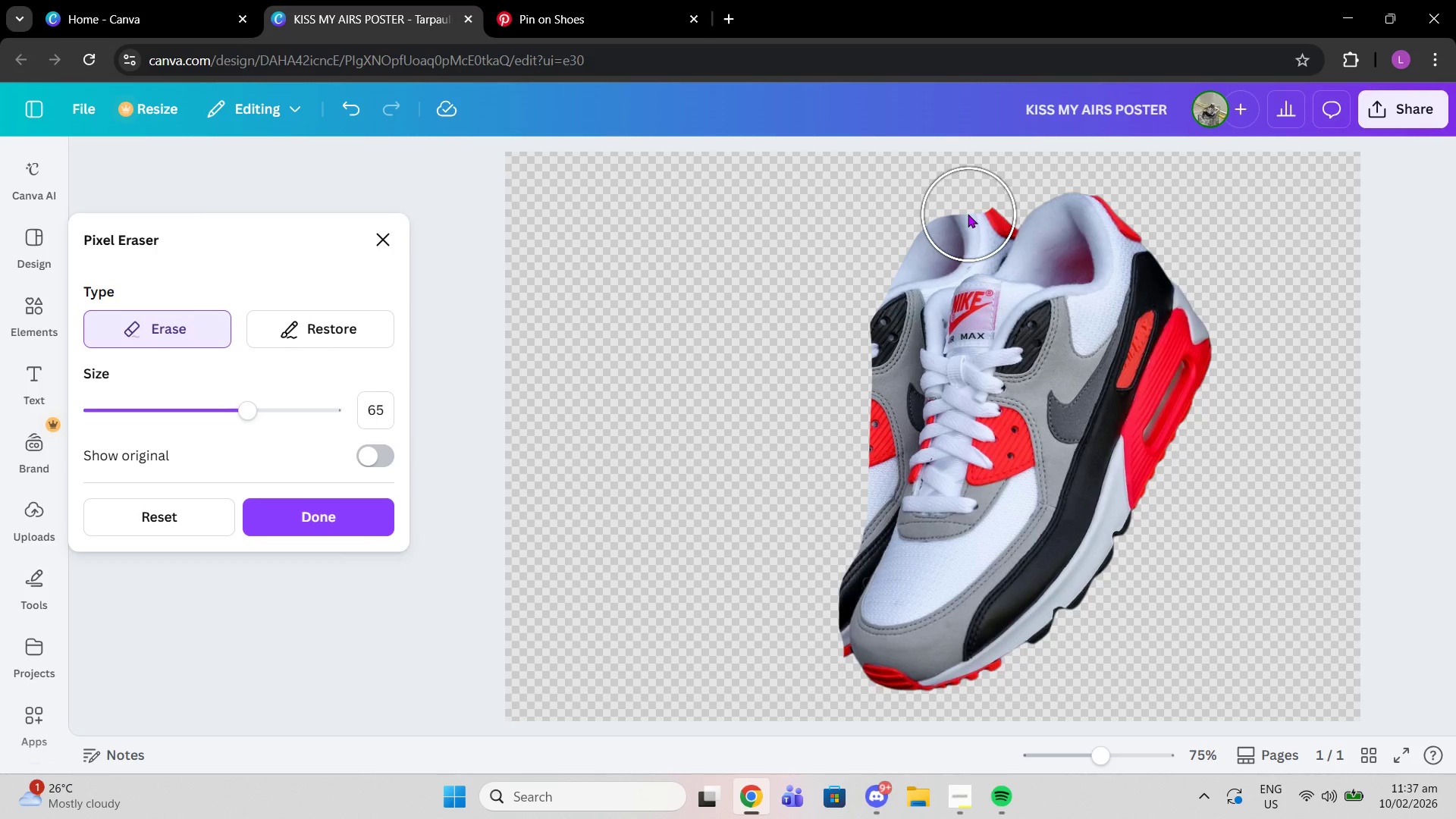 
left_click([968, 214])
 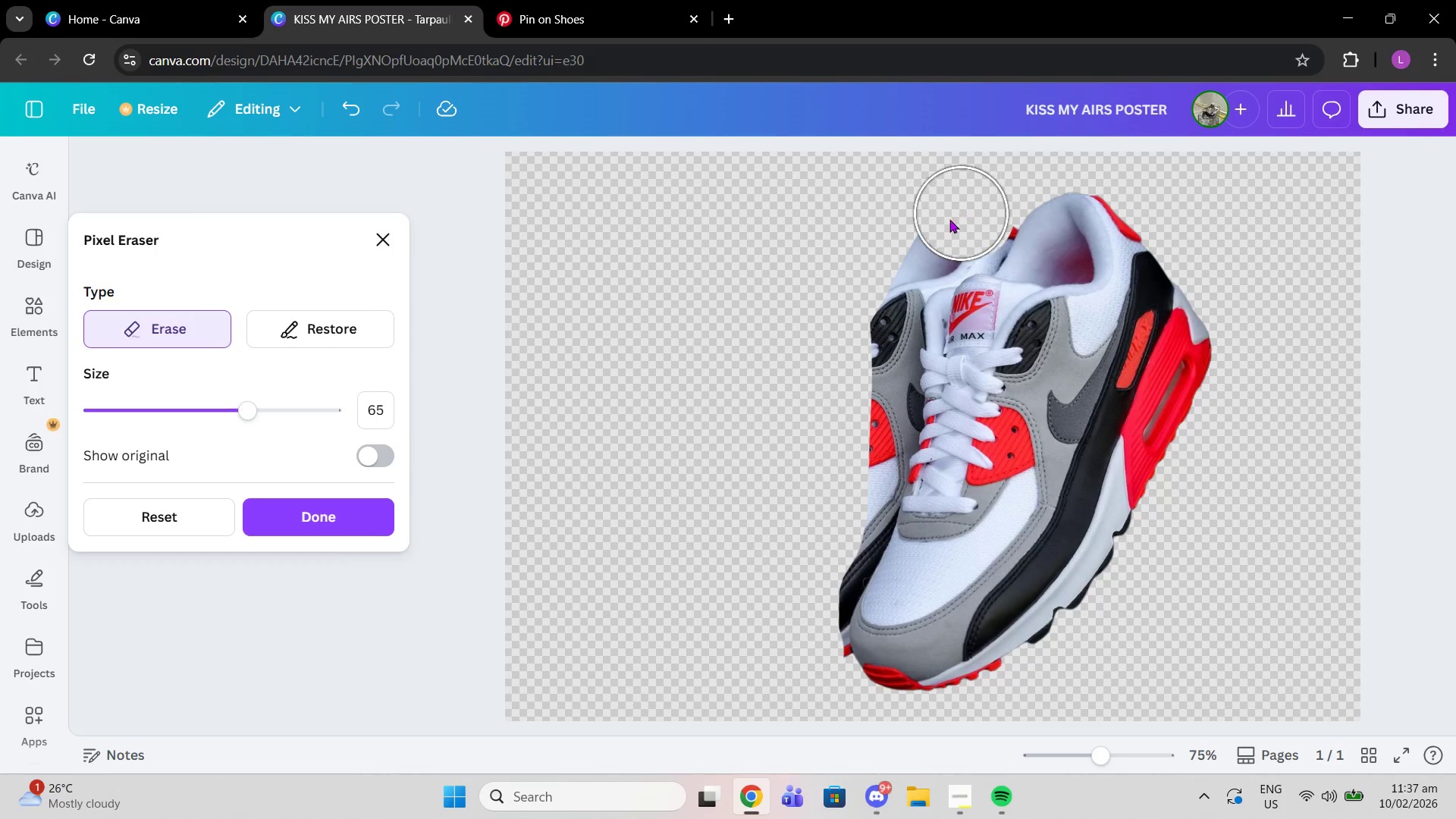 
left_click_drag(start_coordinate=[968, 214], to_coordinate=[795, 570])
 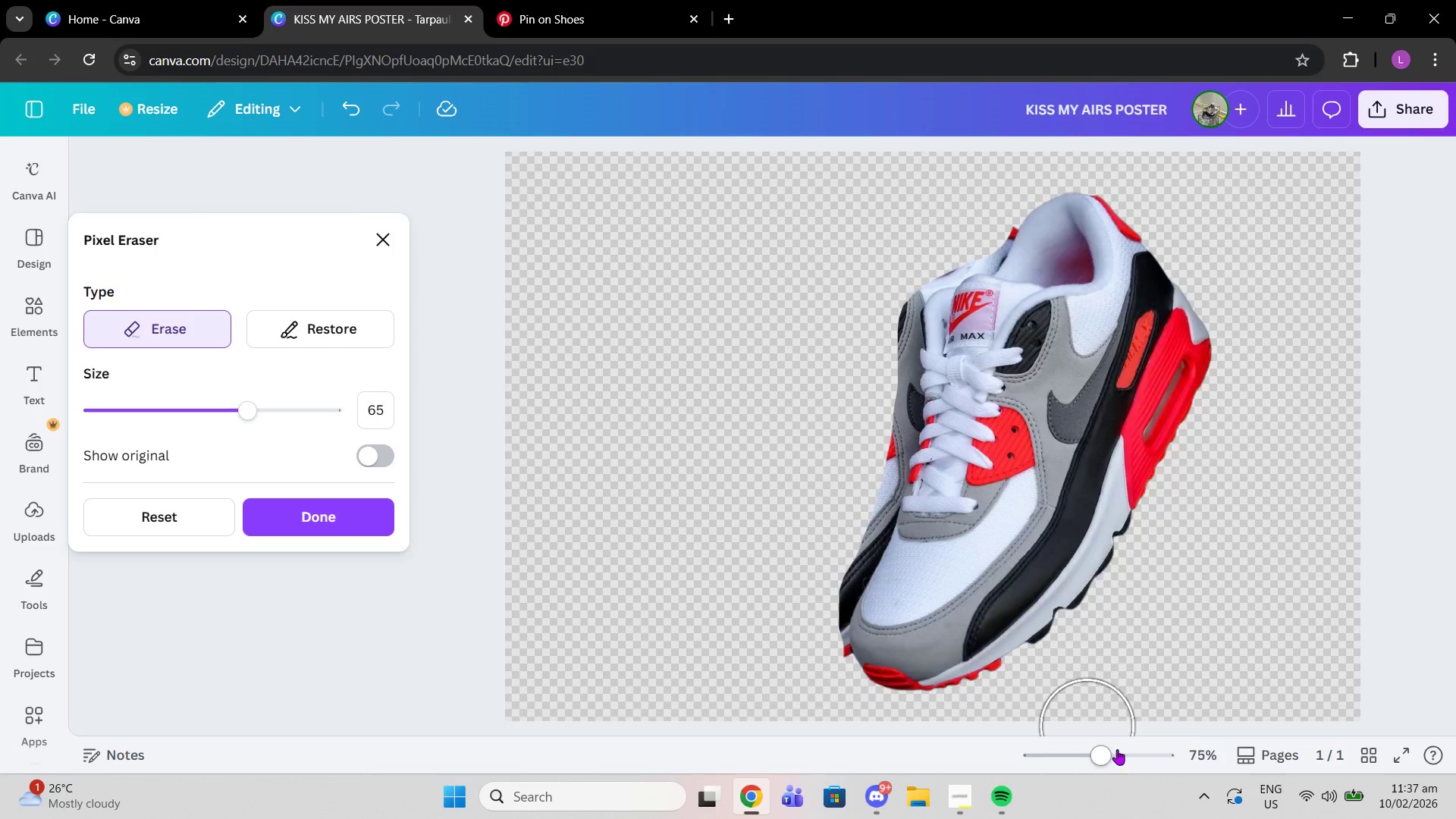 
left_click_drag(start_coordinate=[1109, 749], to_coordinate=[1153, 743])
 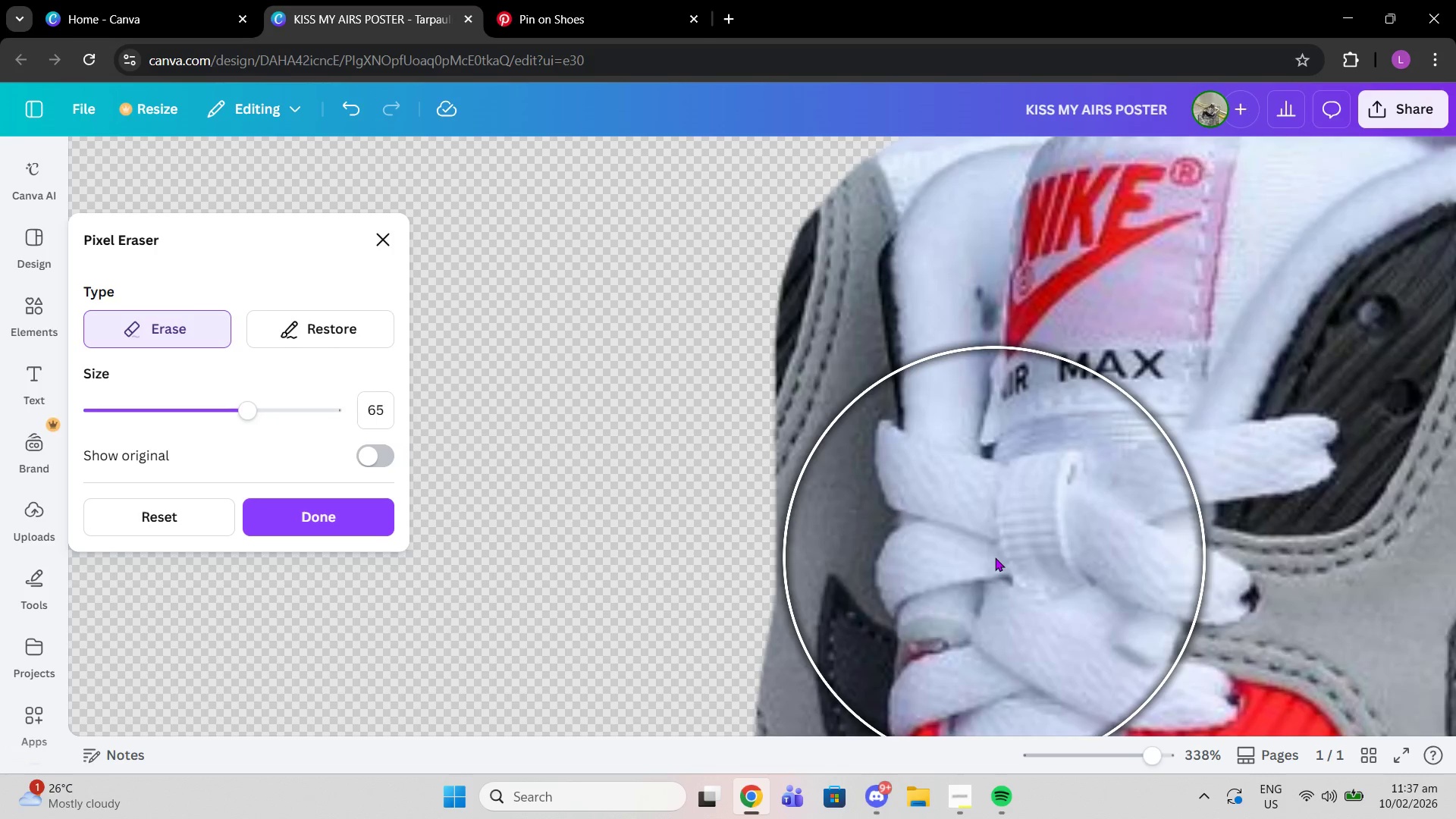 
scroll: coordinate [995, 557], scroll_direction: up, amount: 9.0
 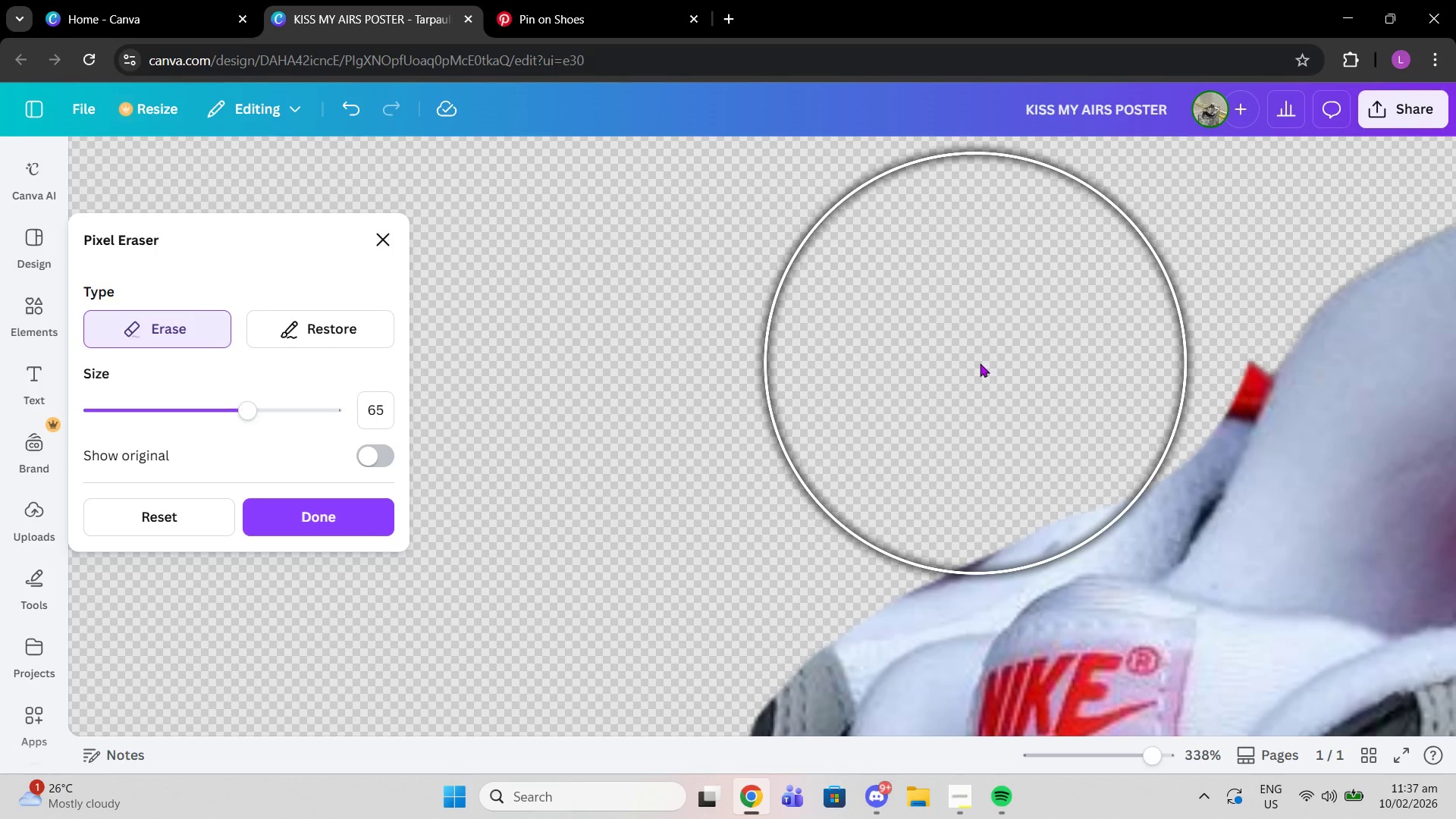 
left_click([989, 368])
 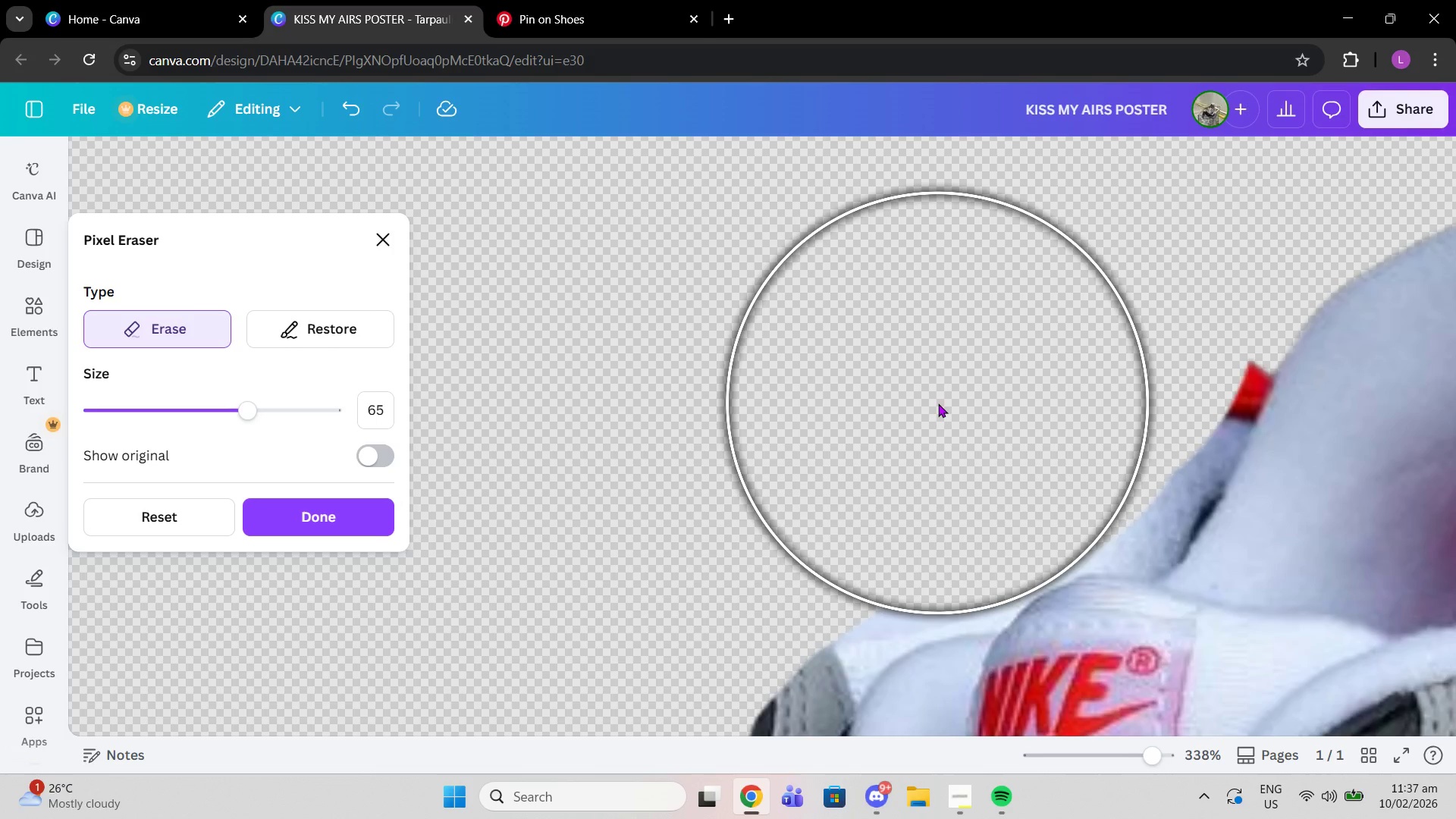 
left_click([938, 403])
 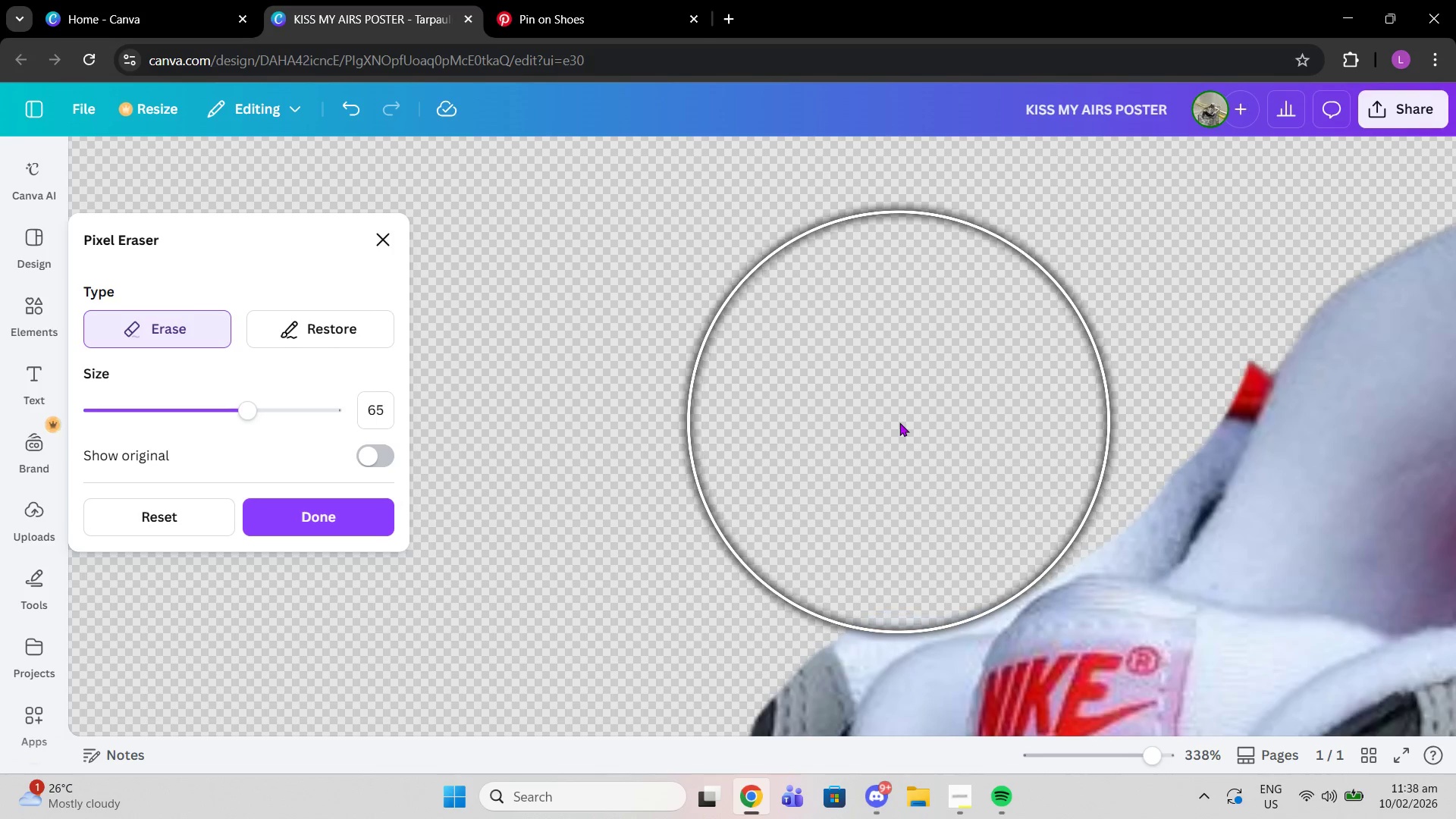 
left_click([899, 422])
 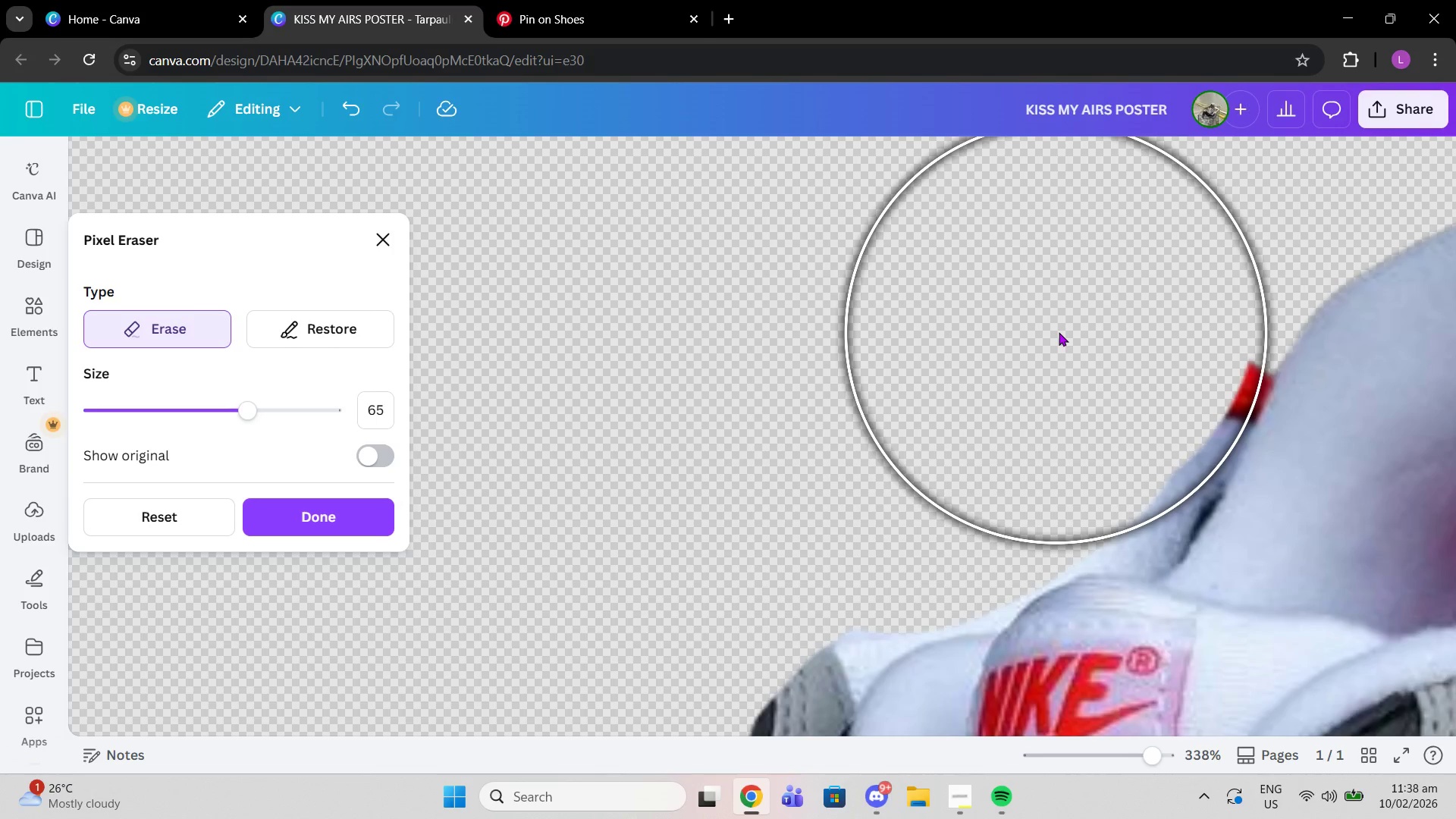 
left_click([1060, 331])
 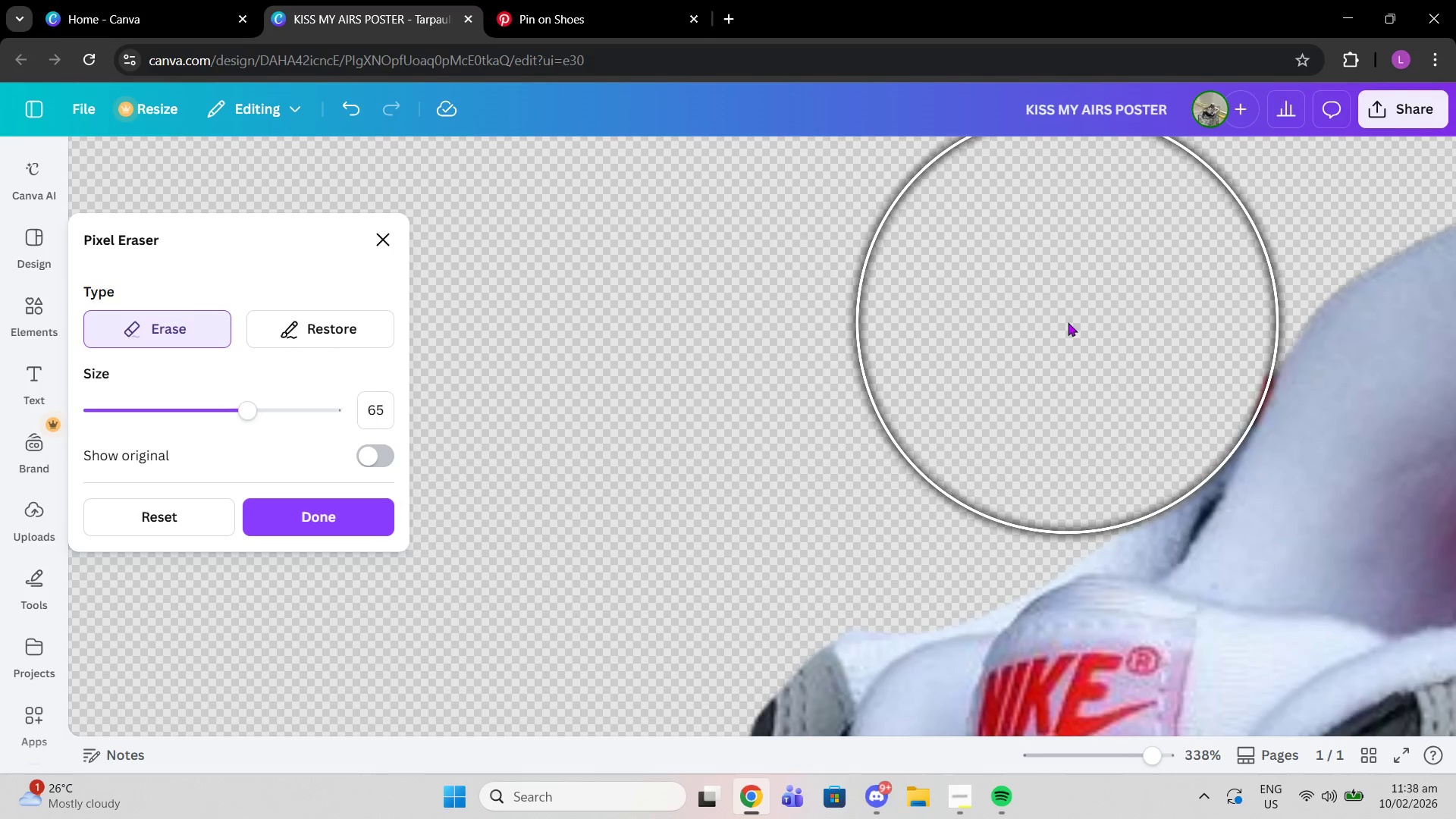 
left_click([1068, 322])
 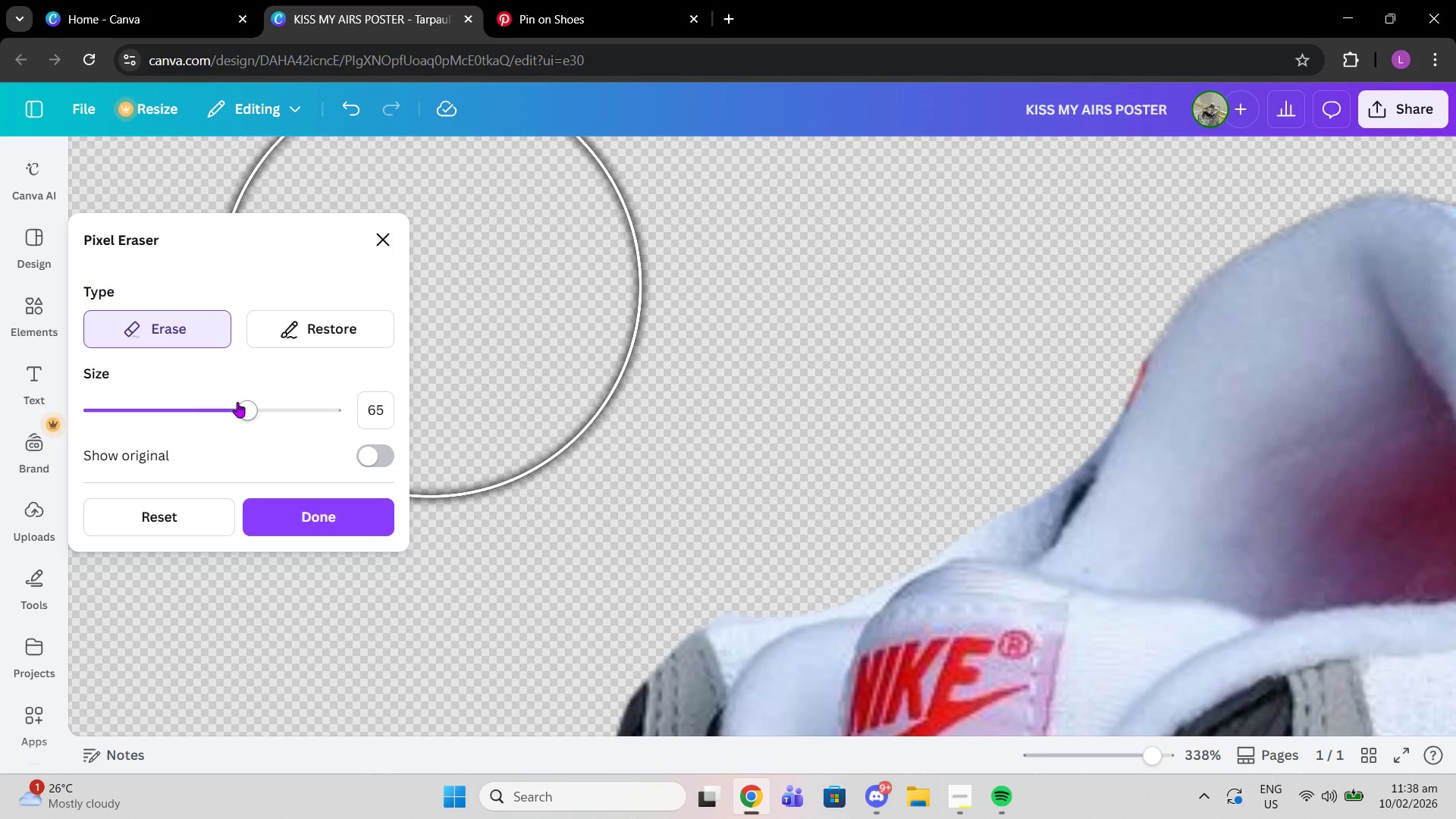 
left_click_drag(start_coordinate=[237, 402], to_coordinate=[158, 404])
 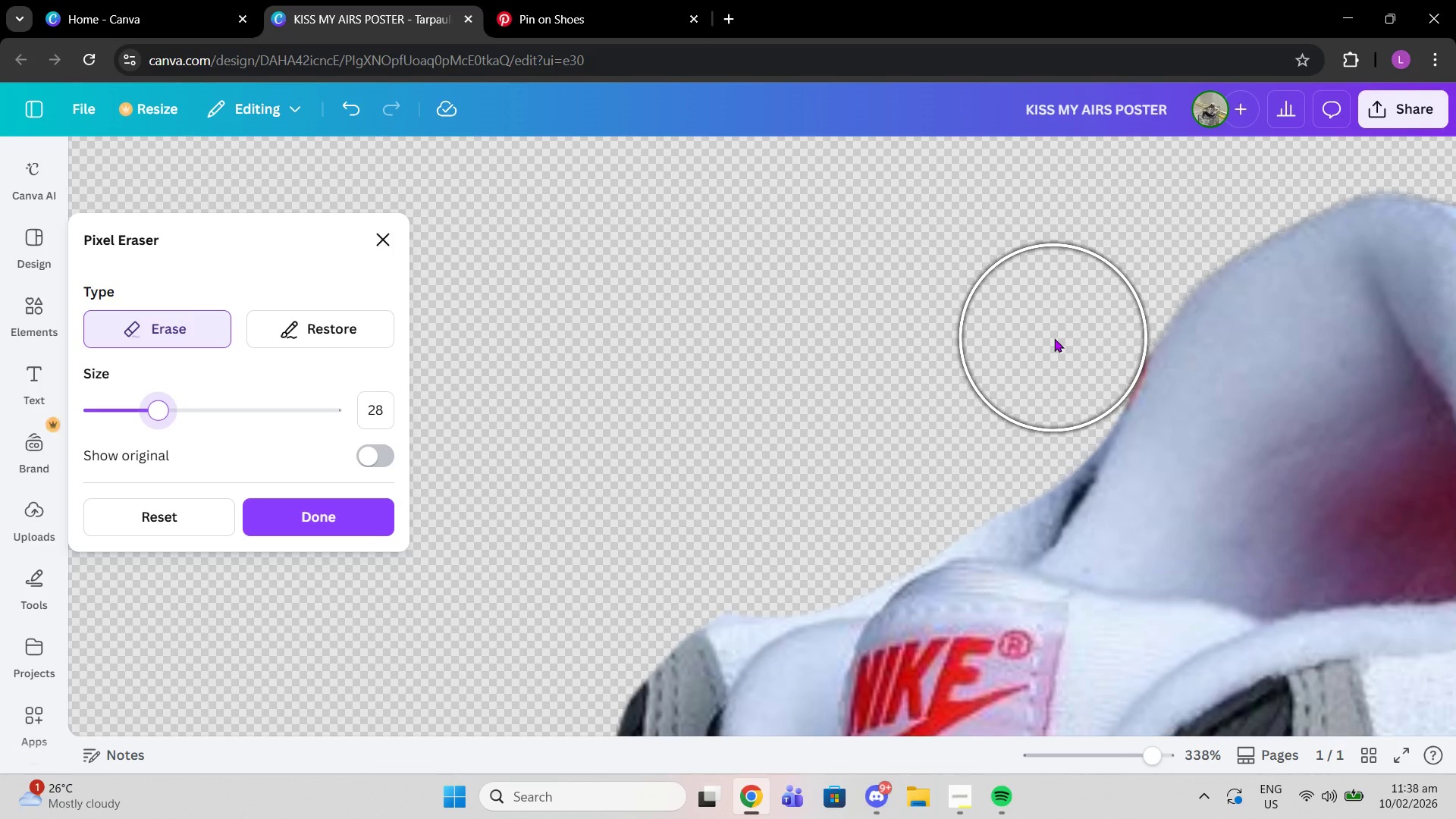 
left_click([1056, 338])
 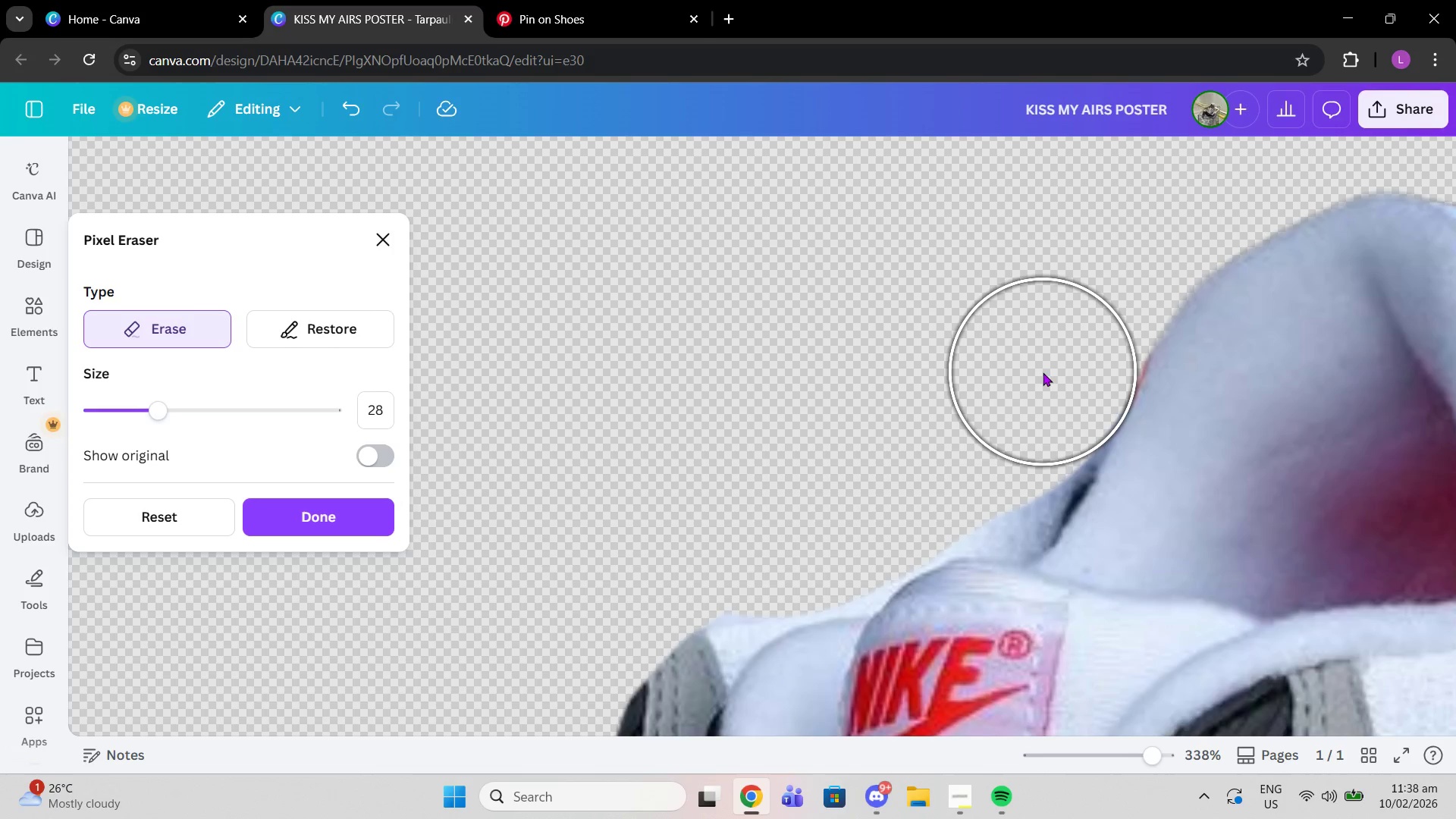 
left_click([1043, 372])
 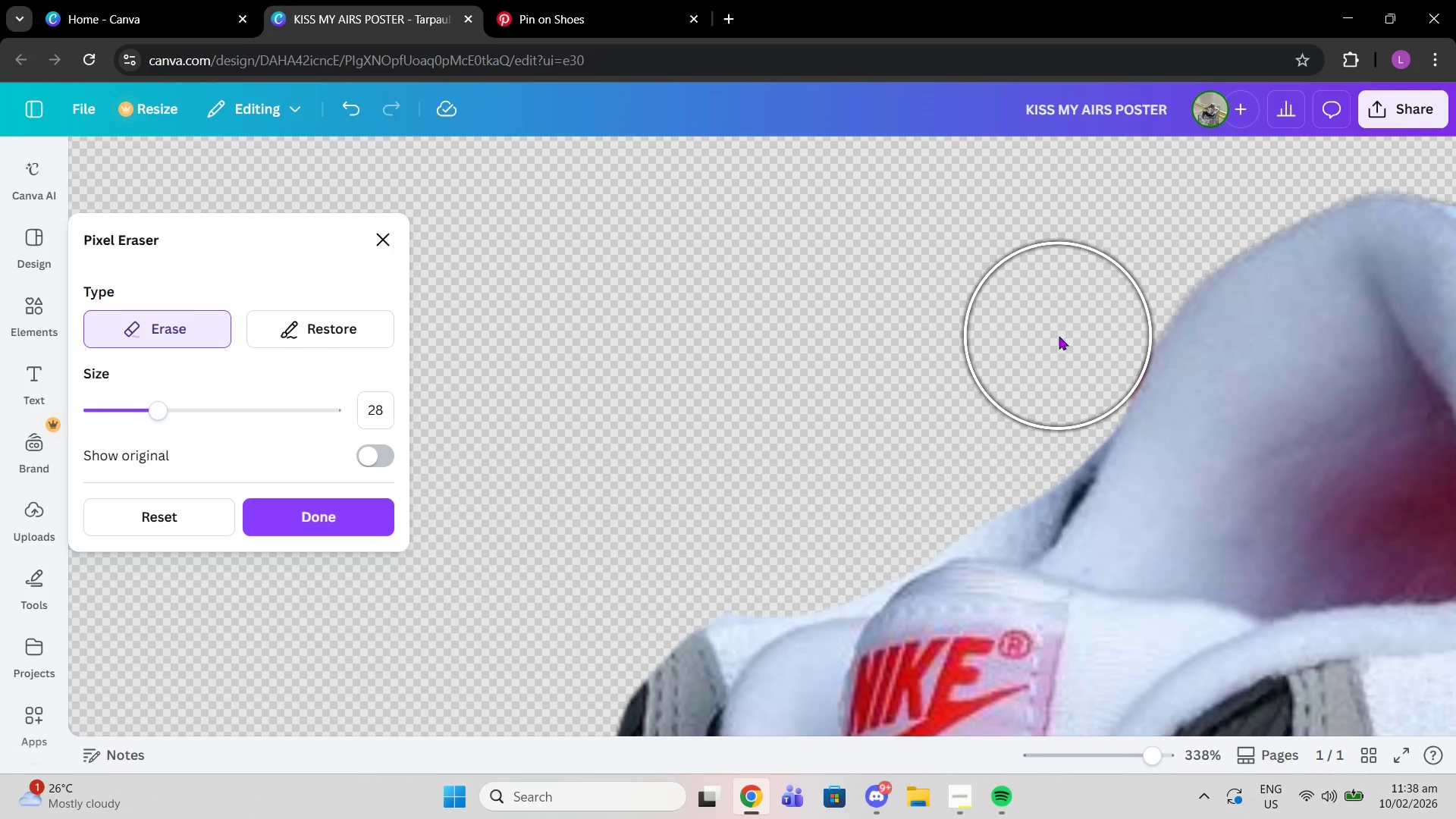 
left_click([1059, 336])
 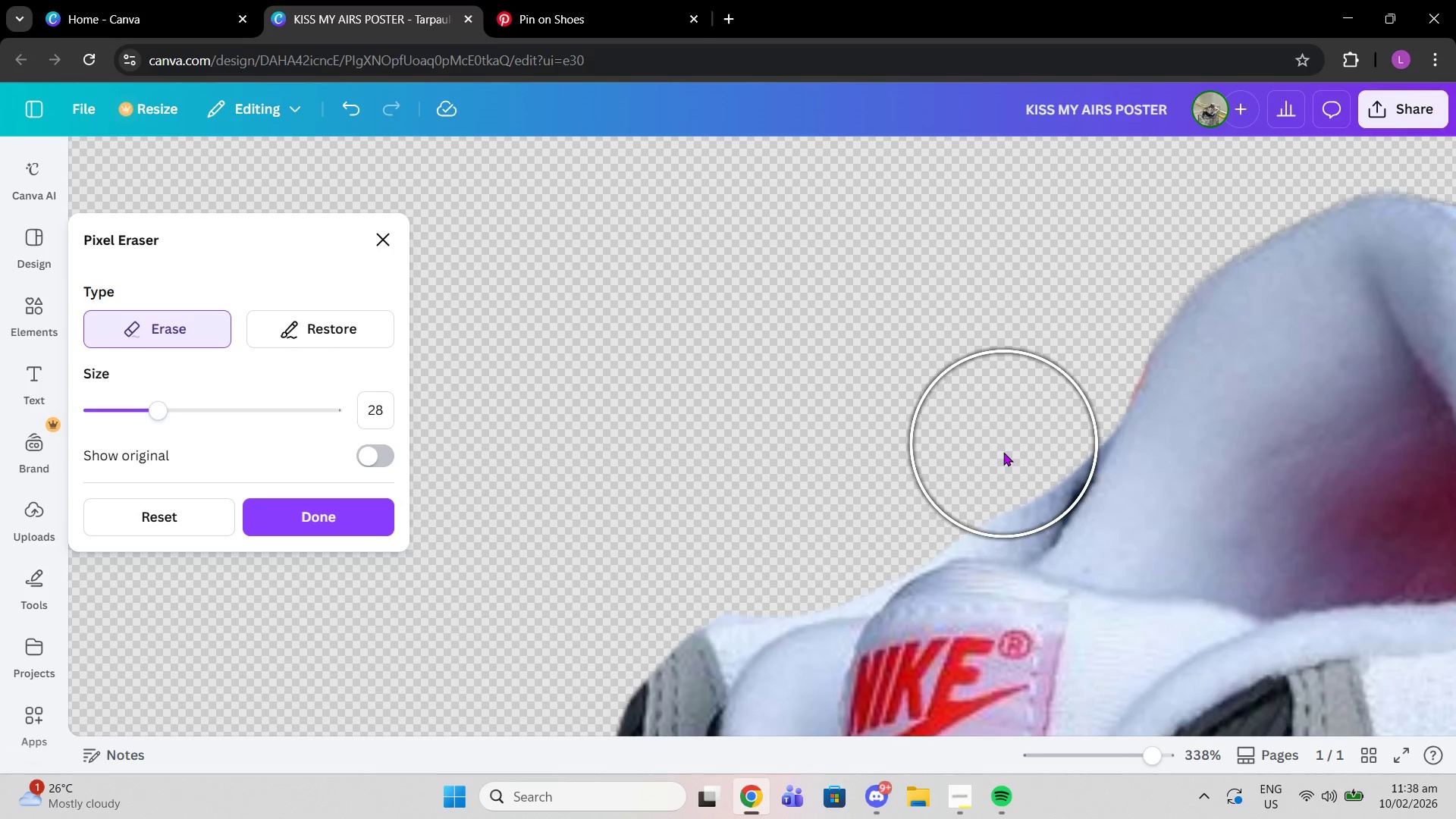 
left_click([1003, 453])
 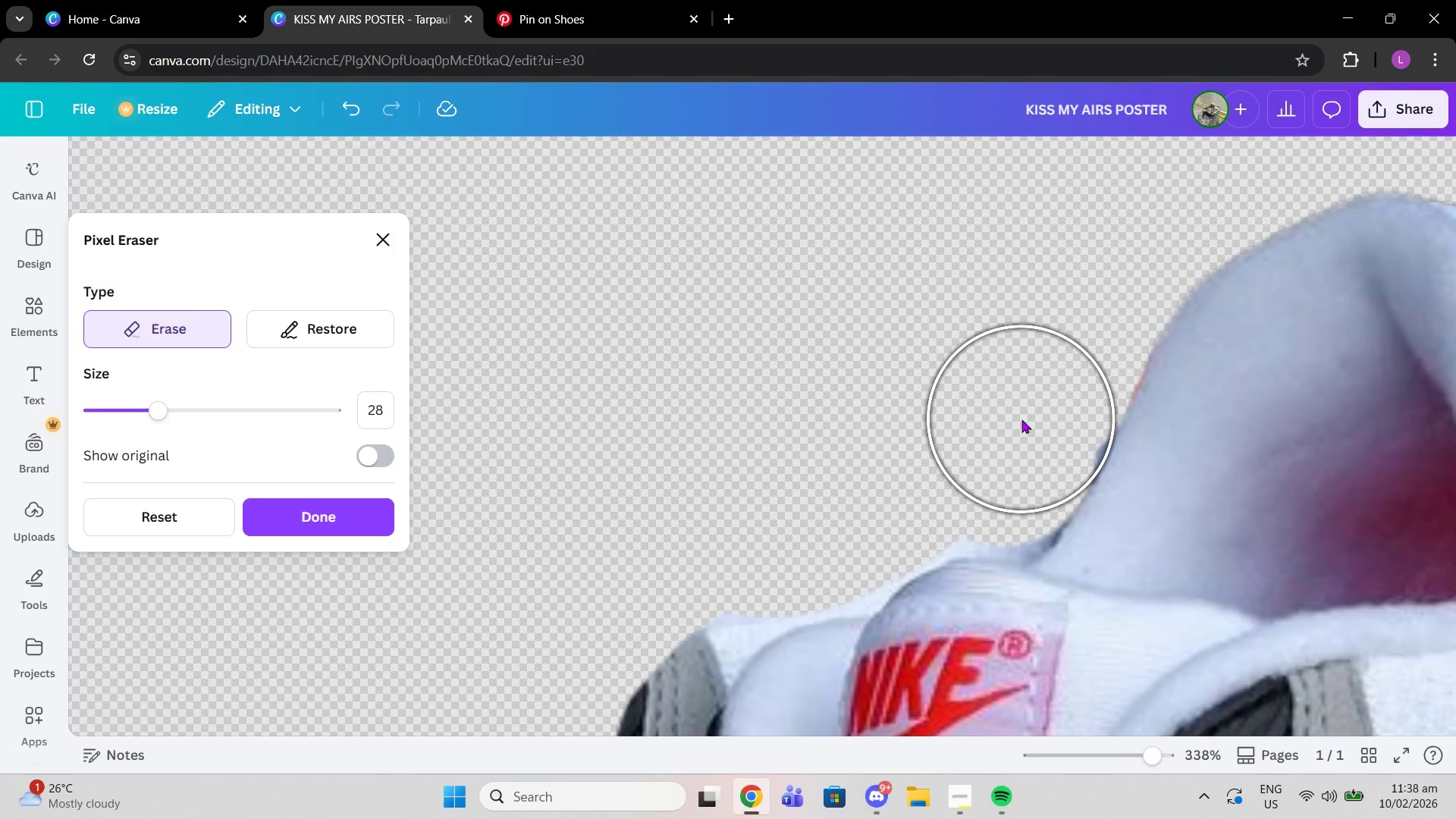 
left_click([1021, 419])
 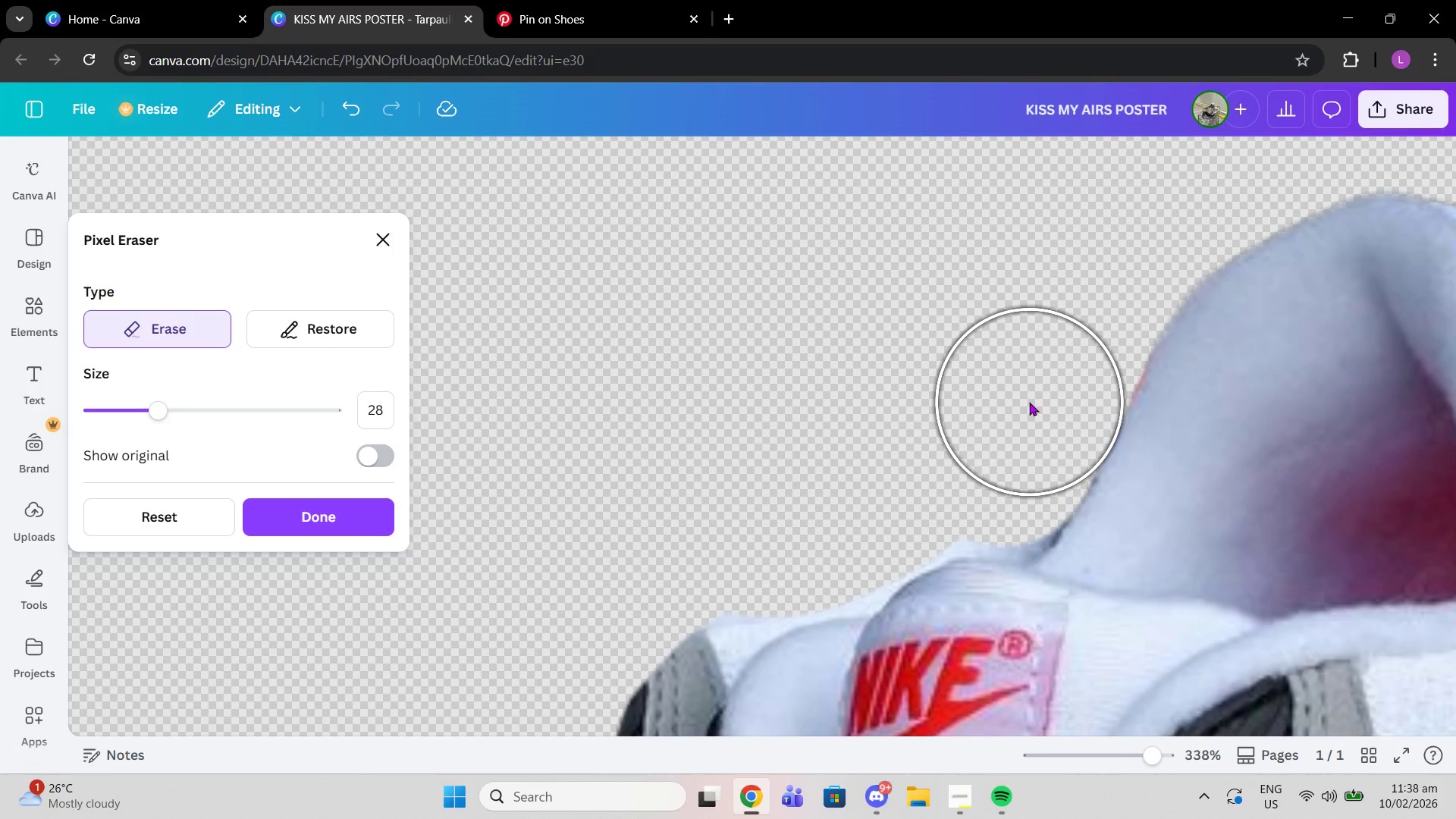 
left_click([1028, 402])
 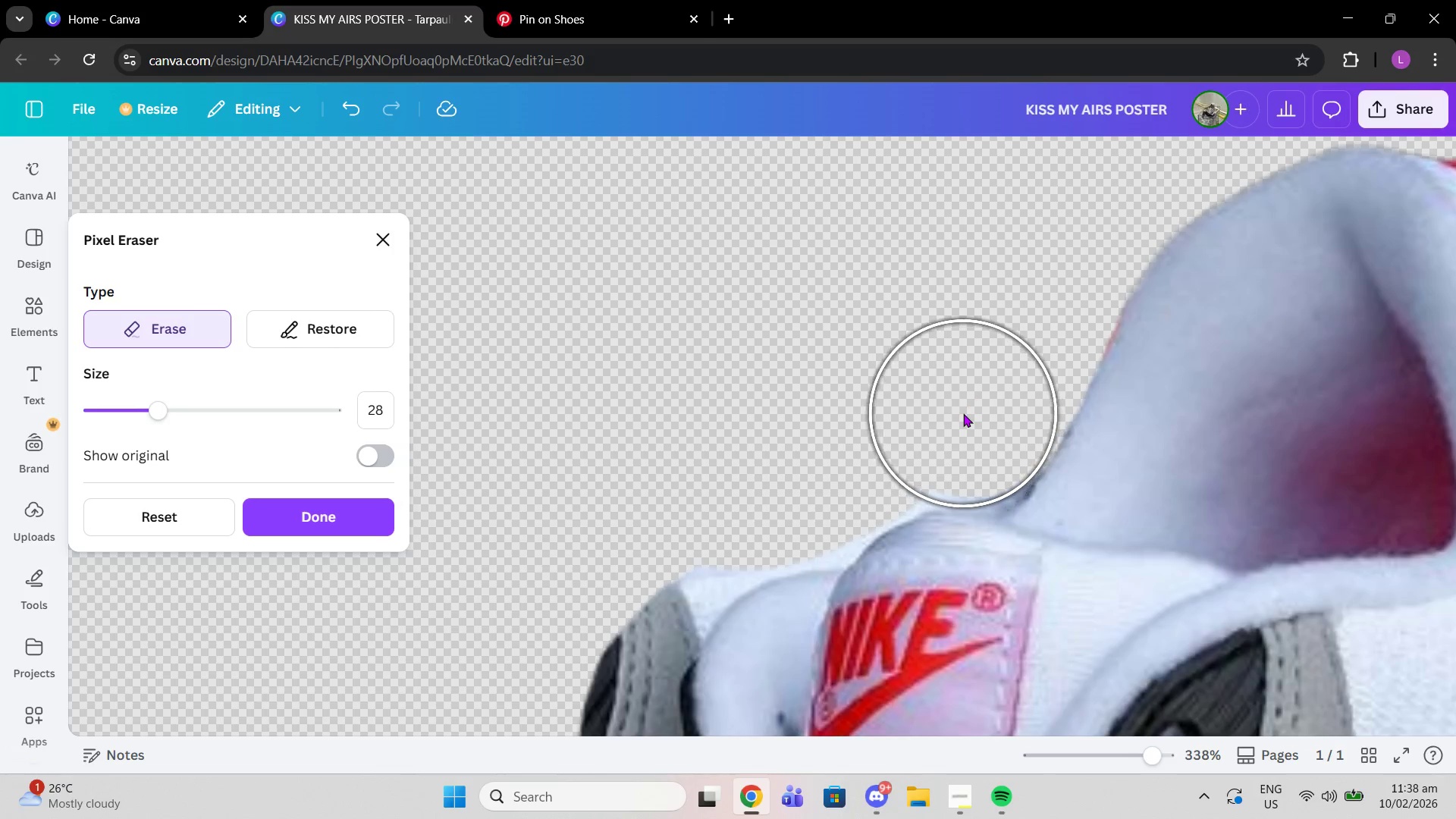 
left_click([963, 413])
 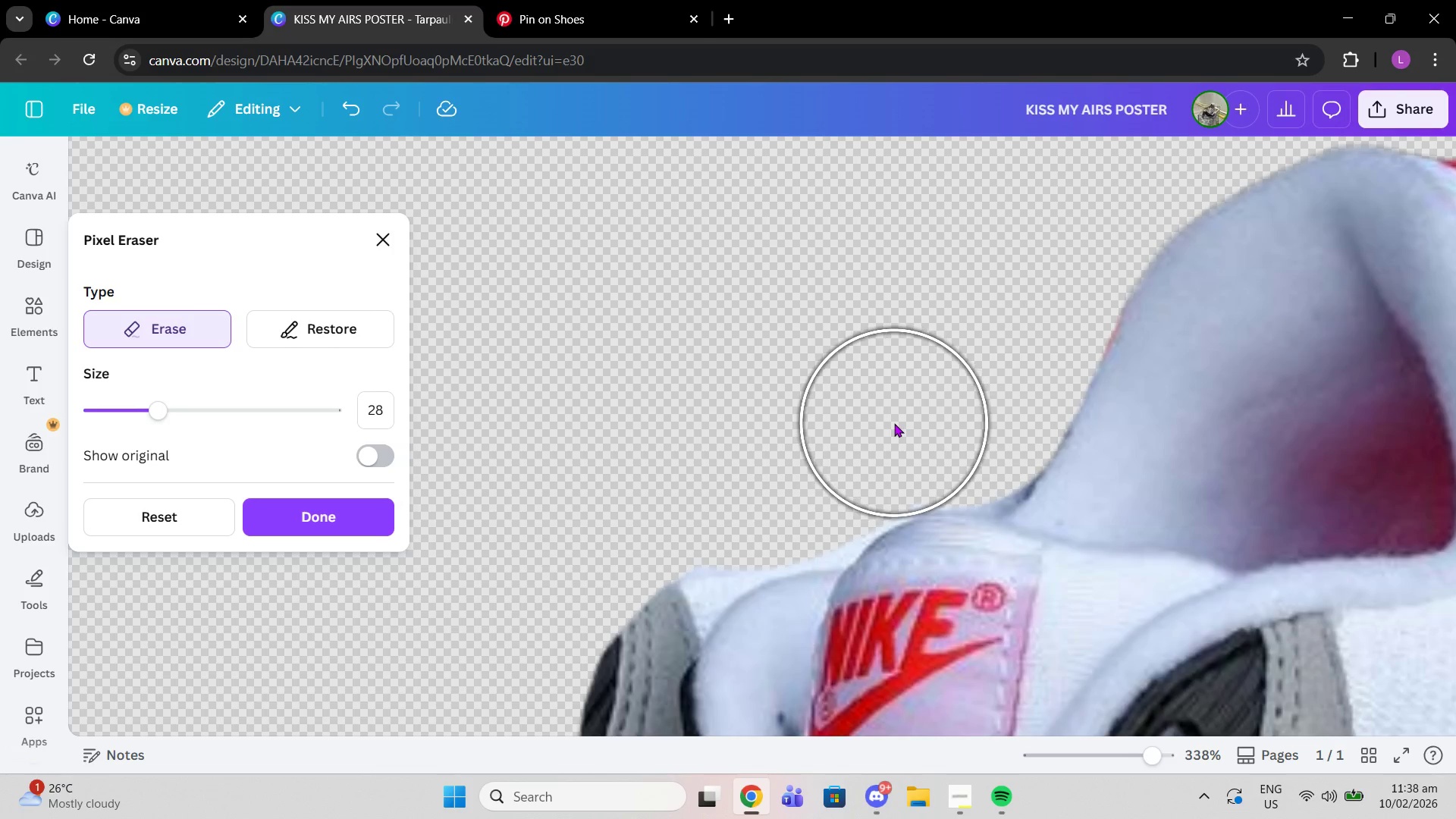 
left_click([894, 423])
 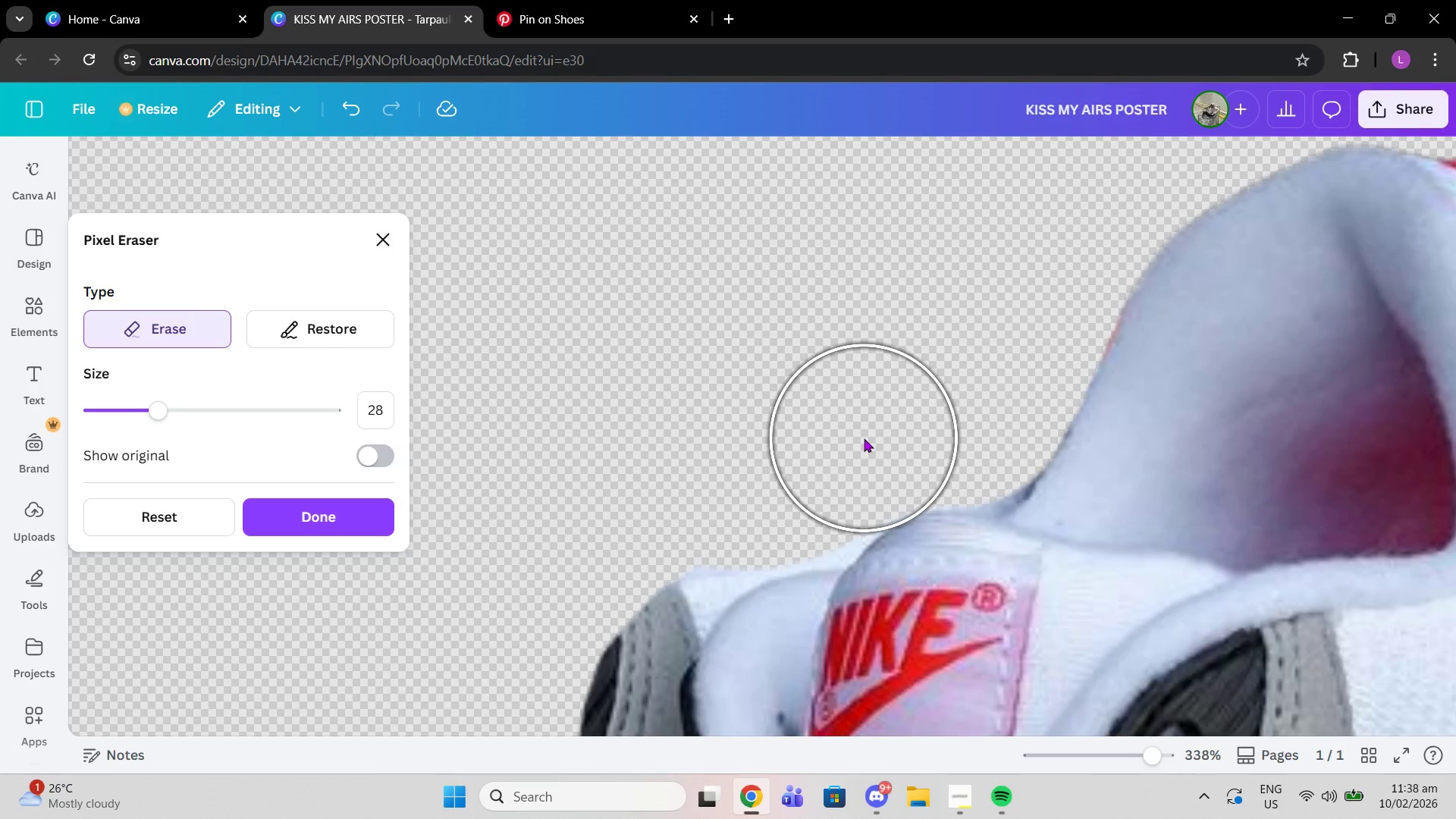 
left_click([864, 438])
 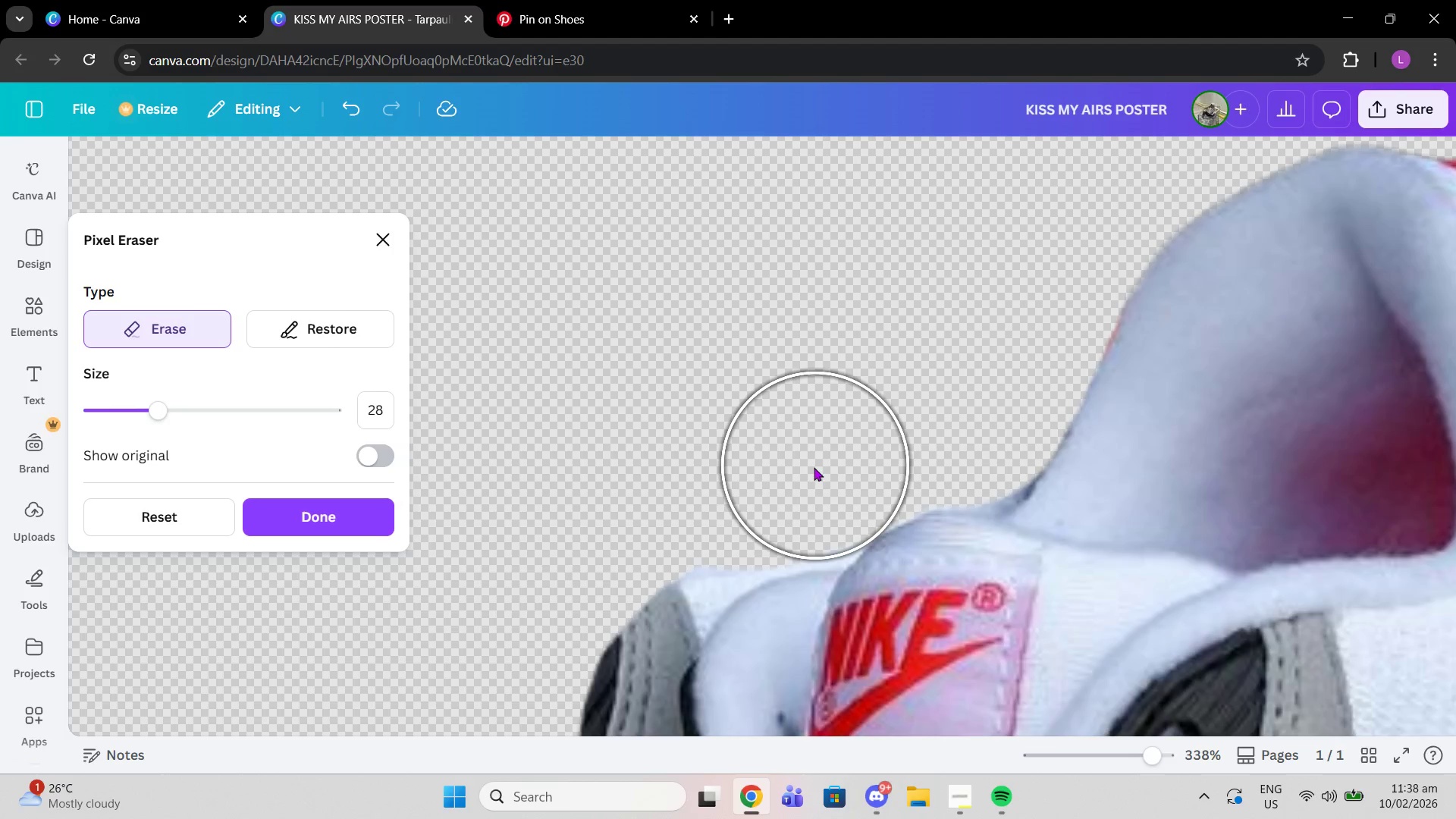 
left_click([814, 467])
 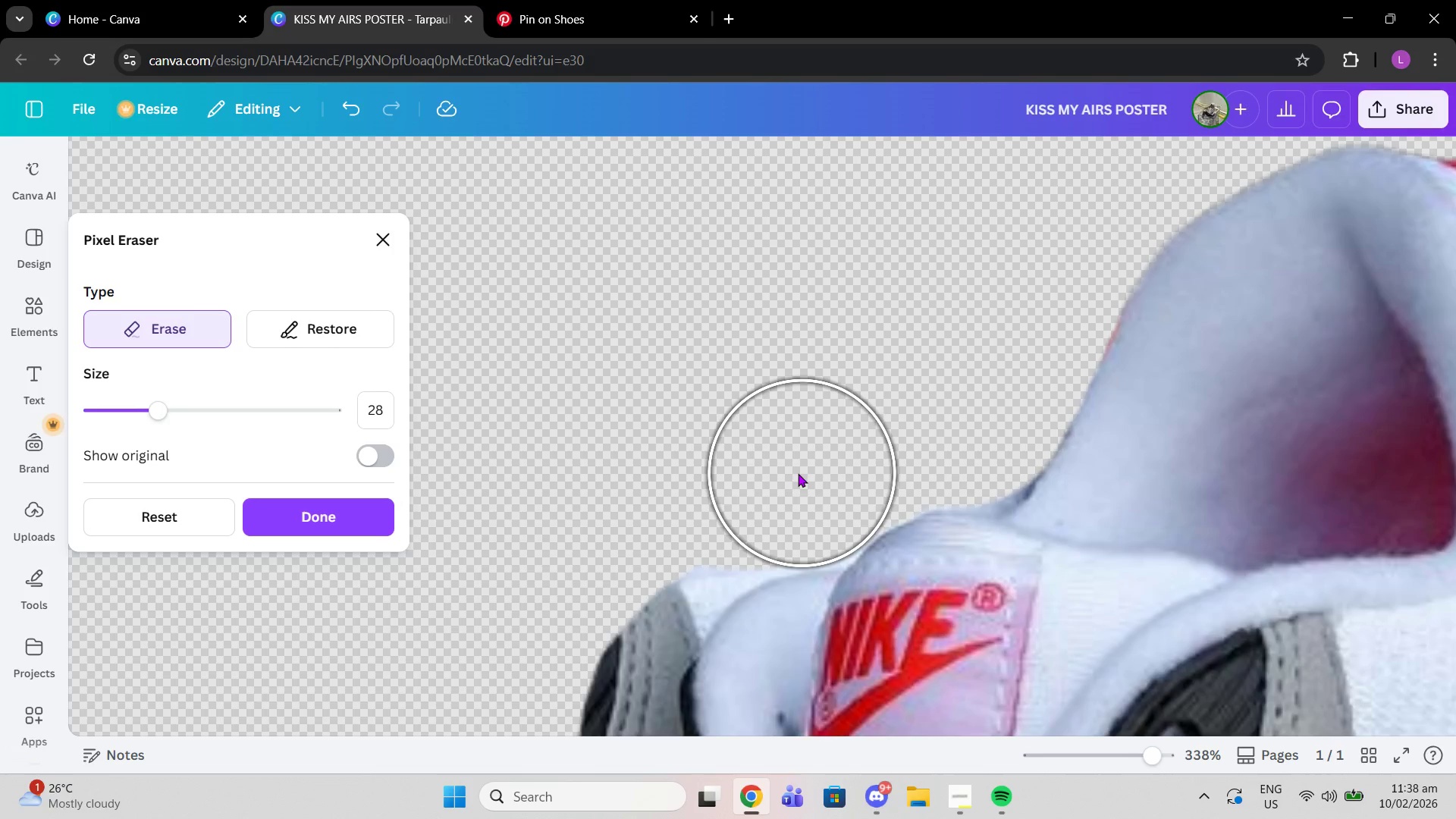 
left_click_drag(start_coordinate=[802, 473], to_coordinate=[692, 517])
 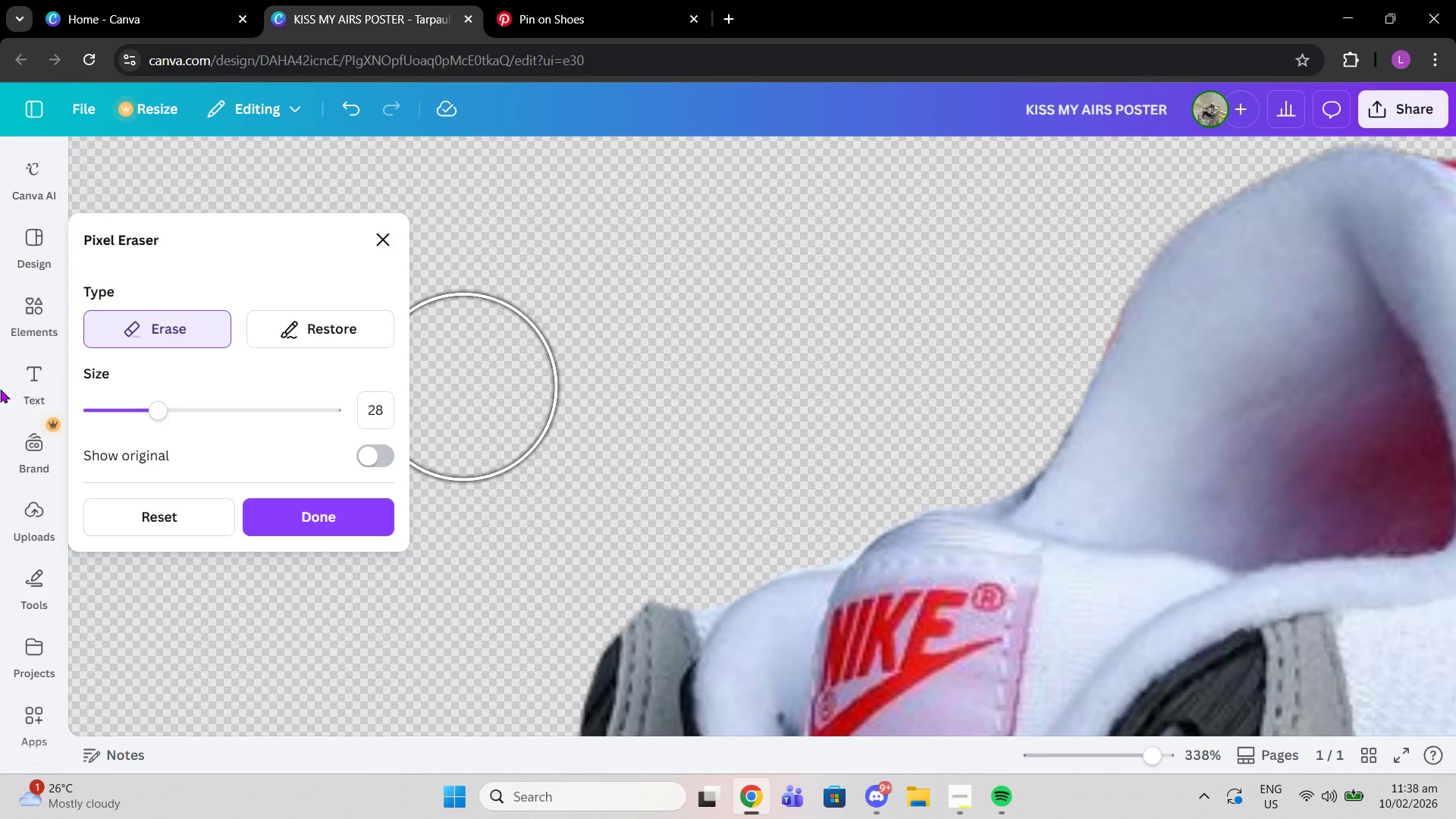 
left_click_drag(start_coordinate=[149, 411], to_coordinate=[108, 410])
 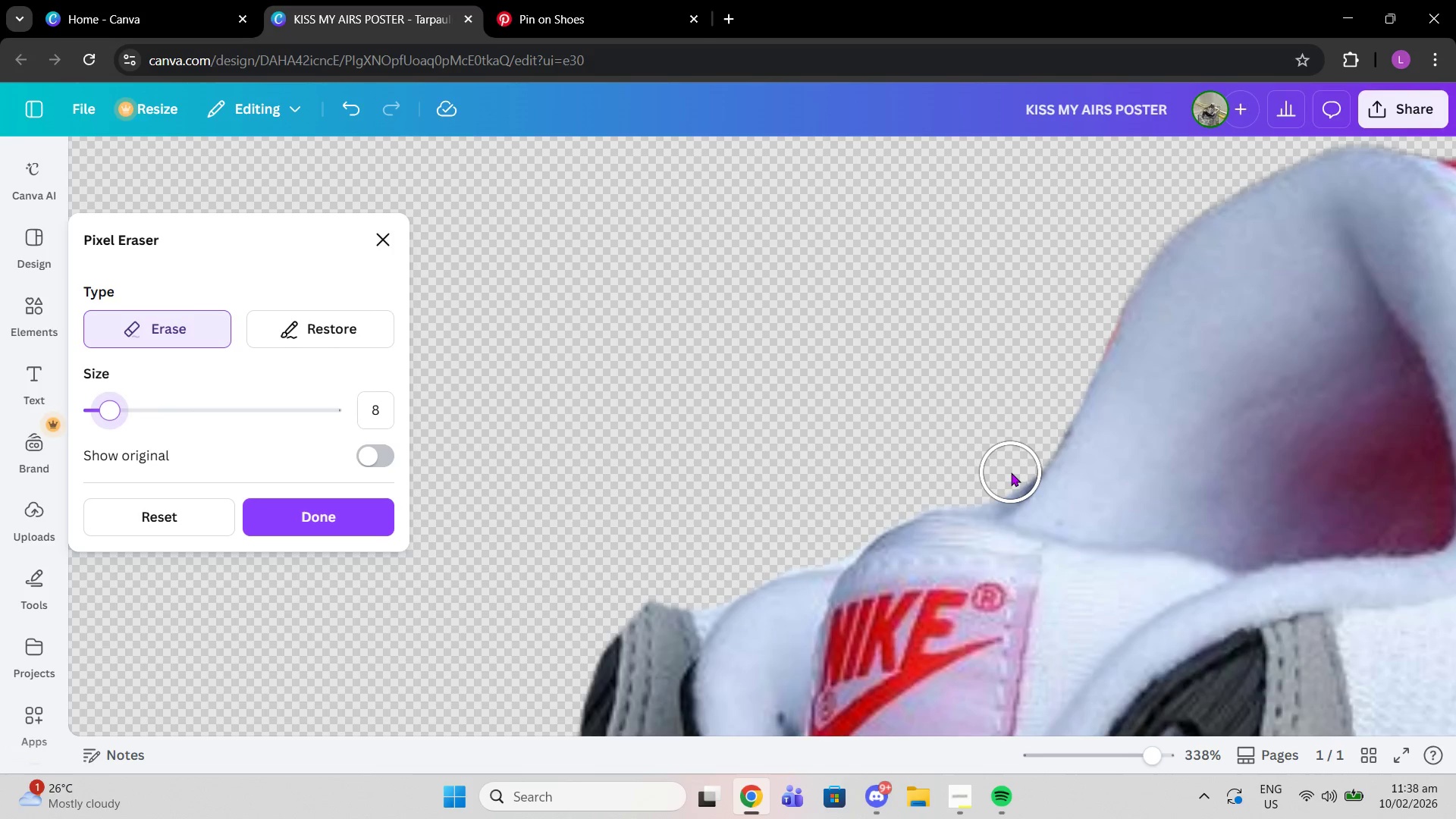 
left_click([1011, 472])
 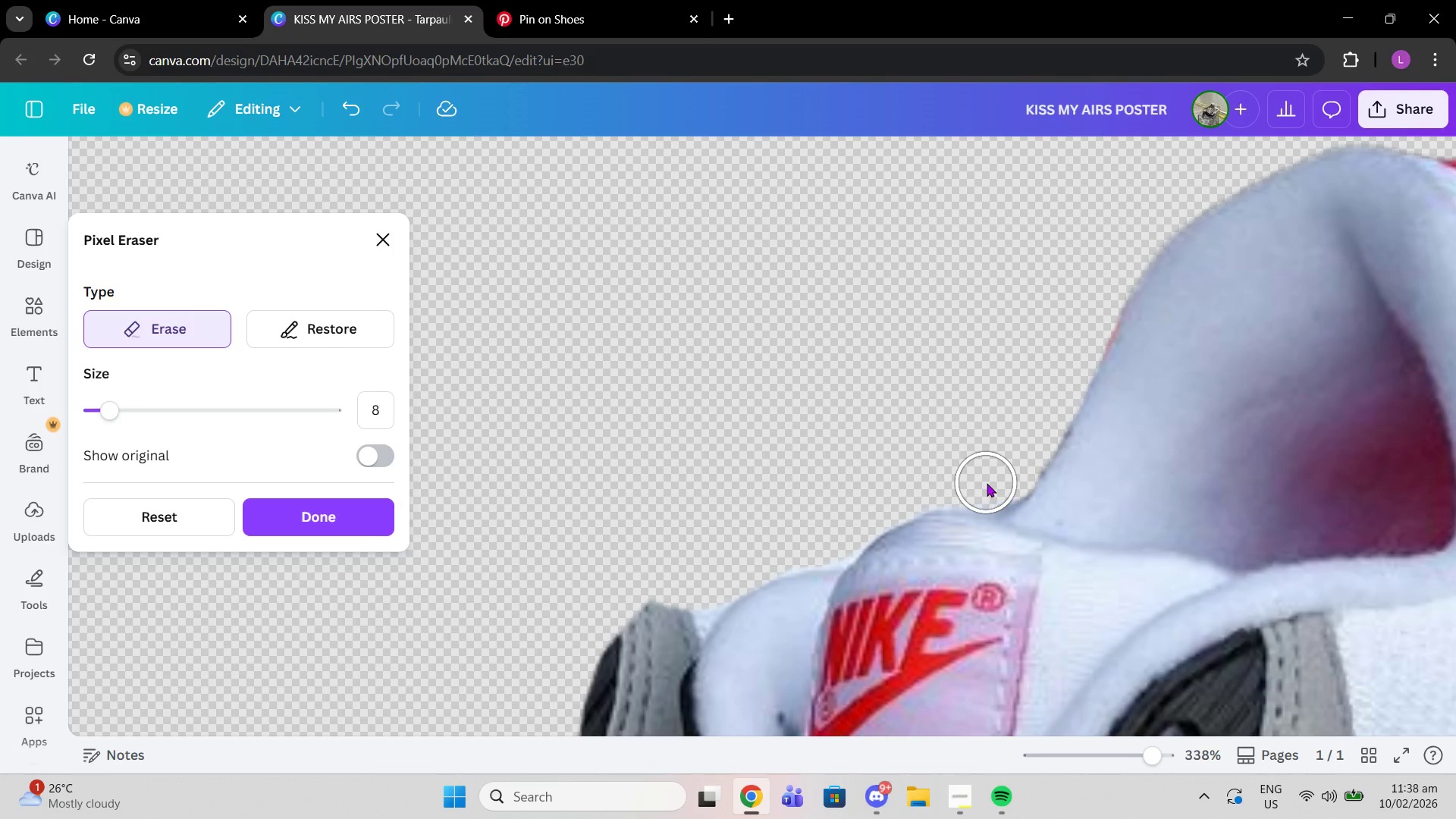 
left_click([987, 483])
 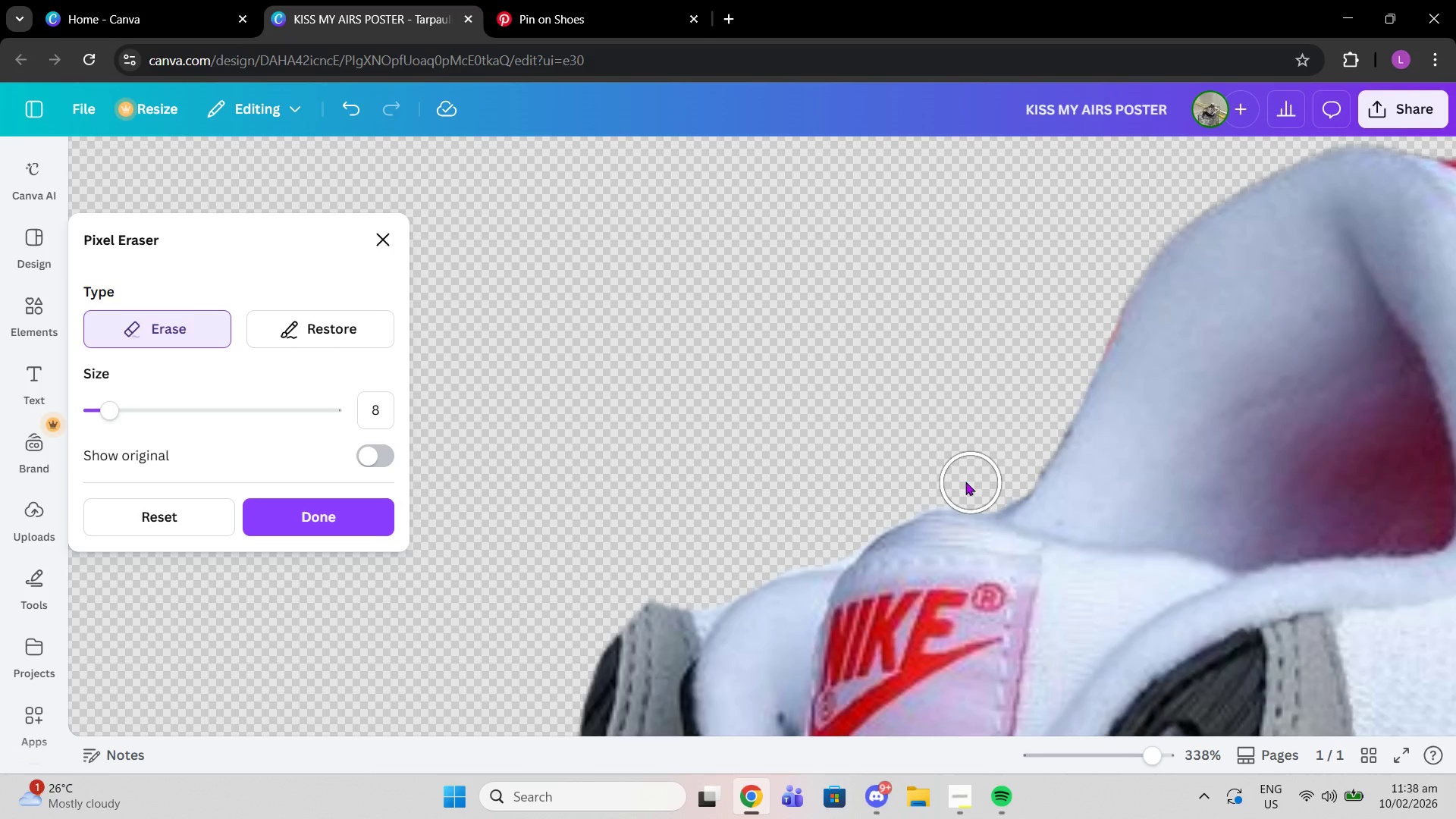 
left_click_drag(start_coordinate=[986, 483], to_coordinate=[927, 473])
 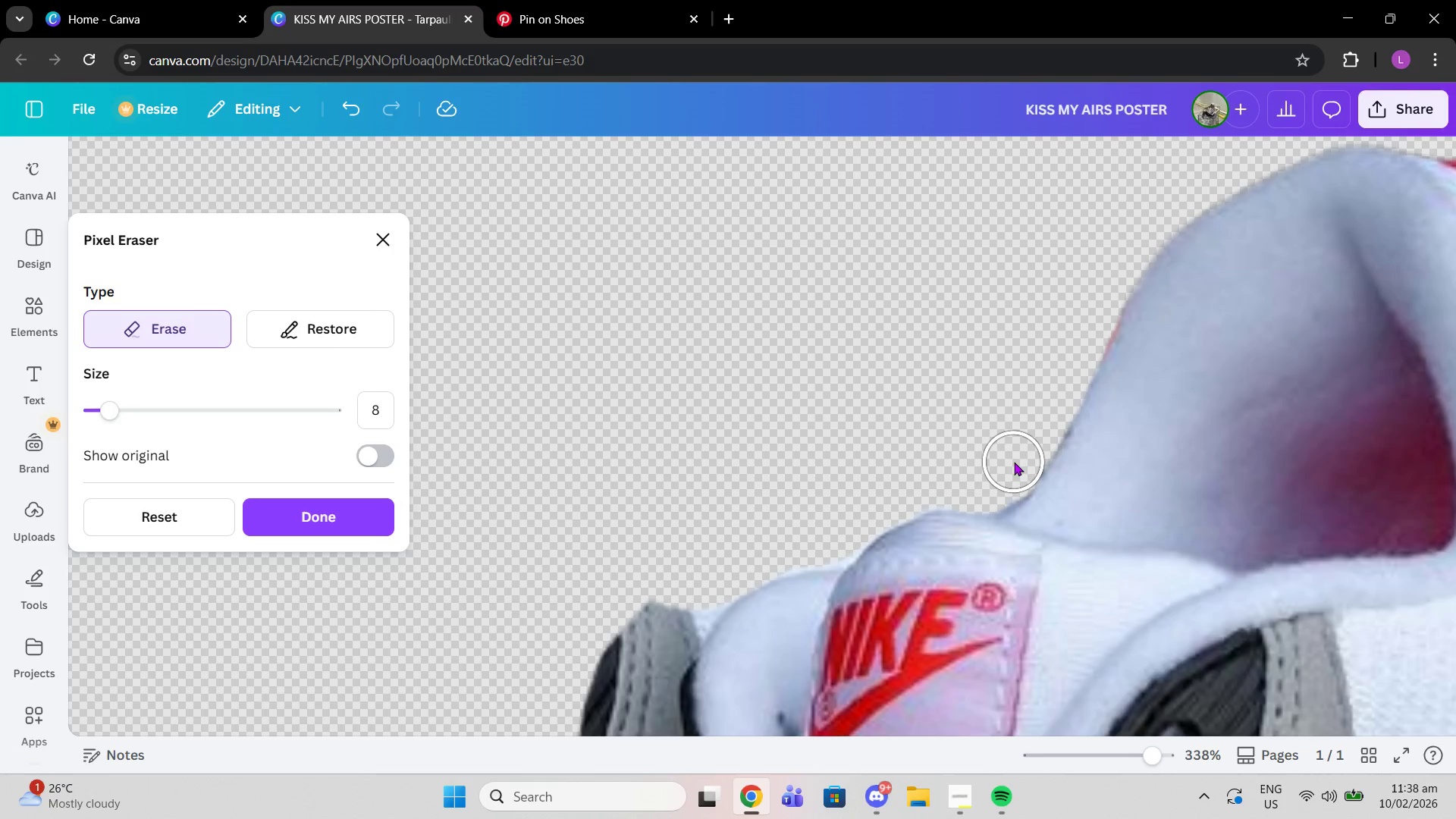 
left_click([1014, 462])
 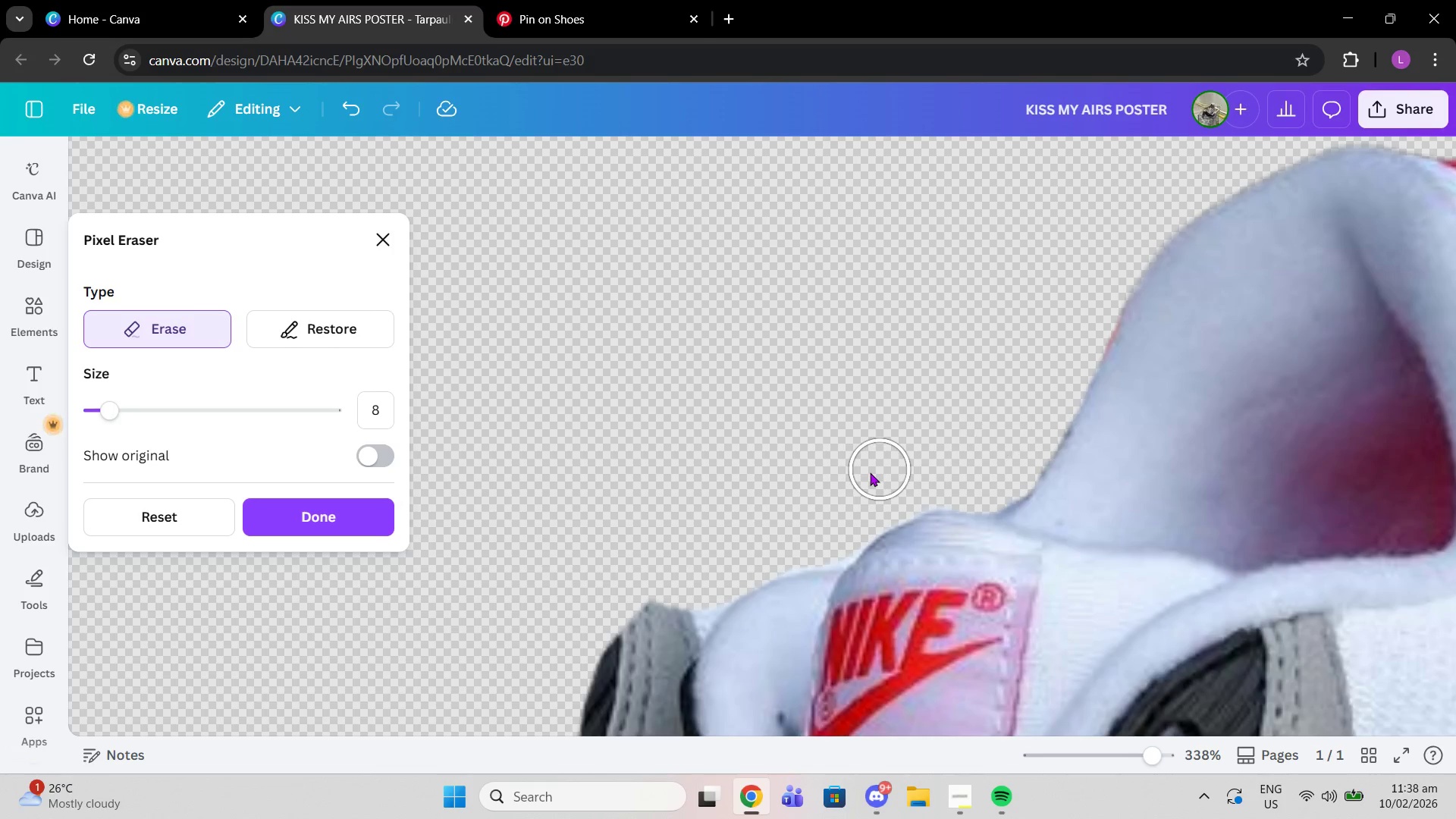 
scroll: coordinate [870, 472], scroll_direction: down, amount: 2.0
 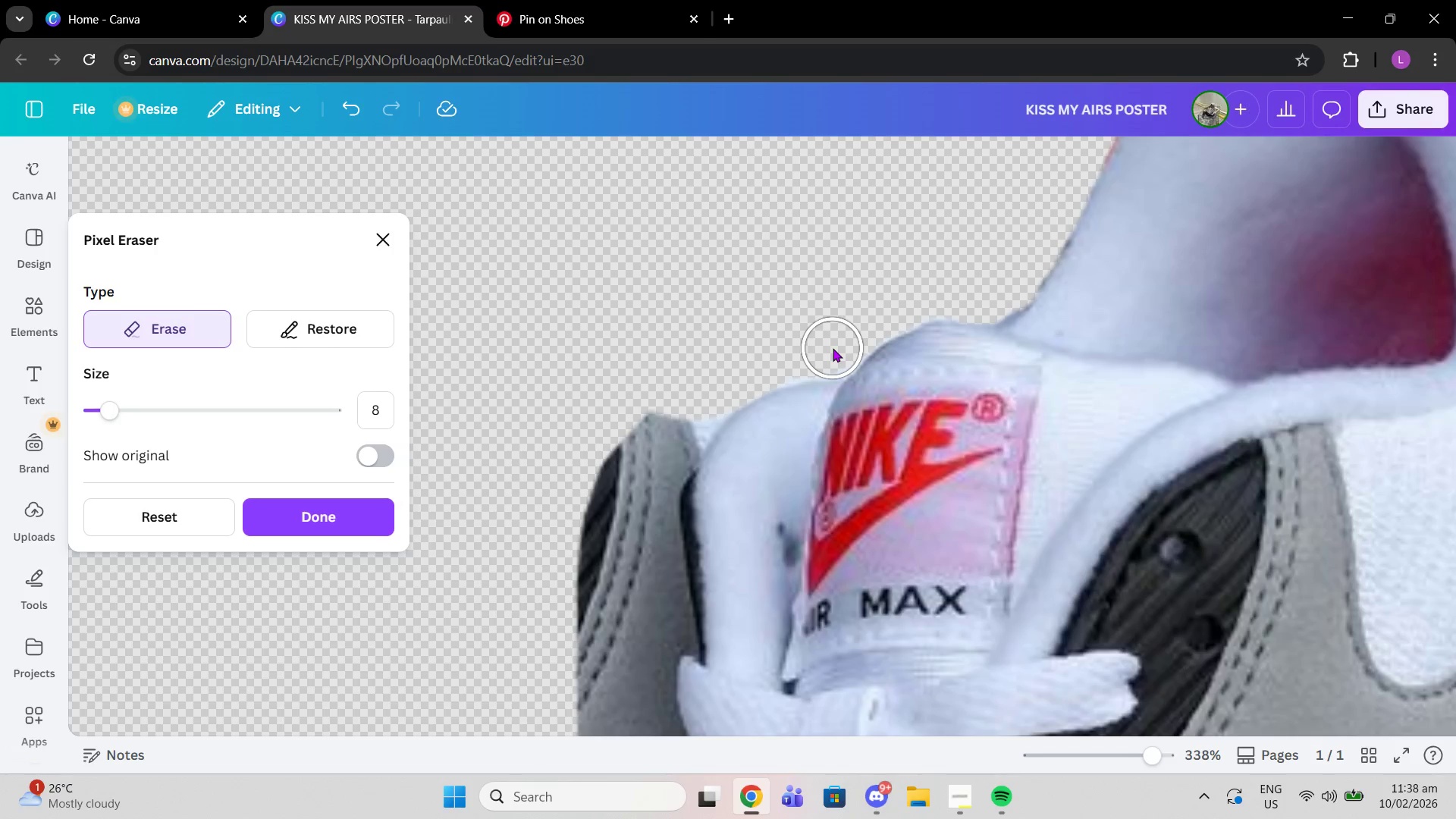 
left_click([833, 348])
 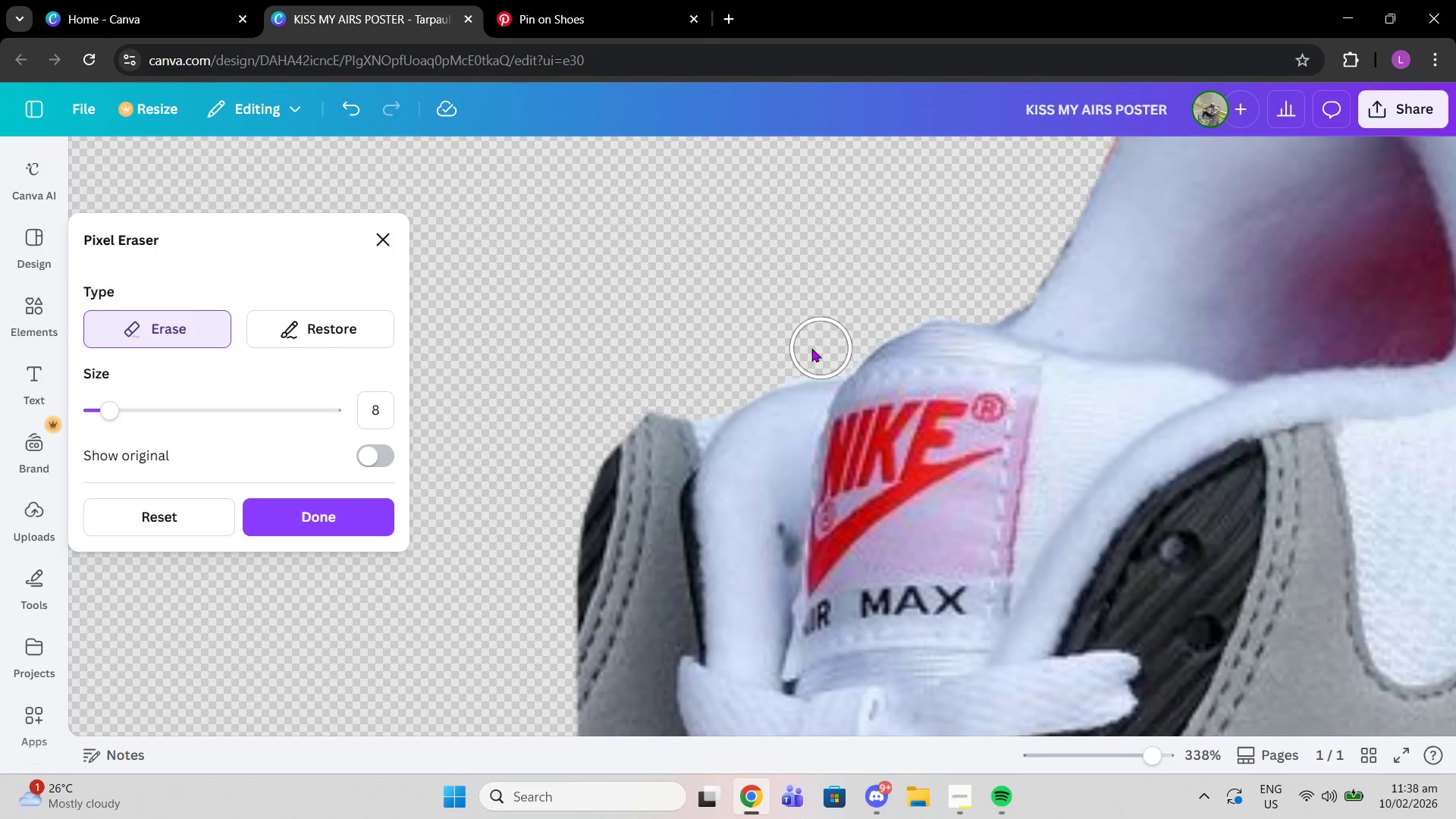 
left_click_drag(start_coordinate=[821, 348], to_coordinate=[752, 365])
 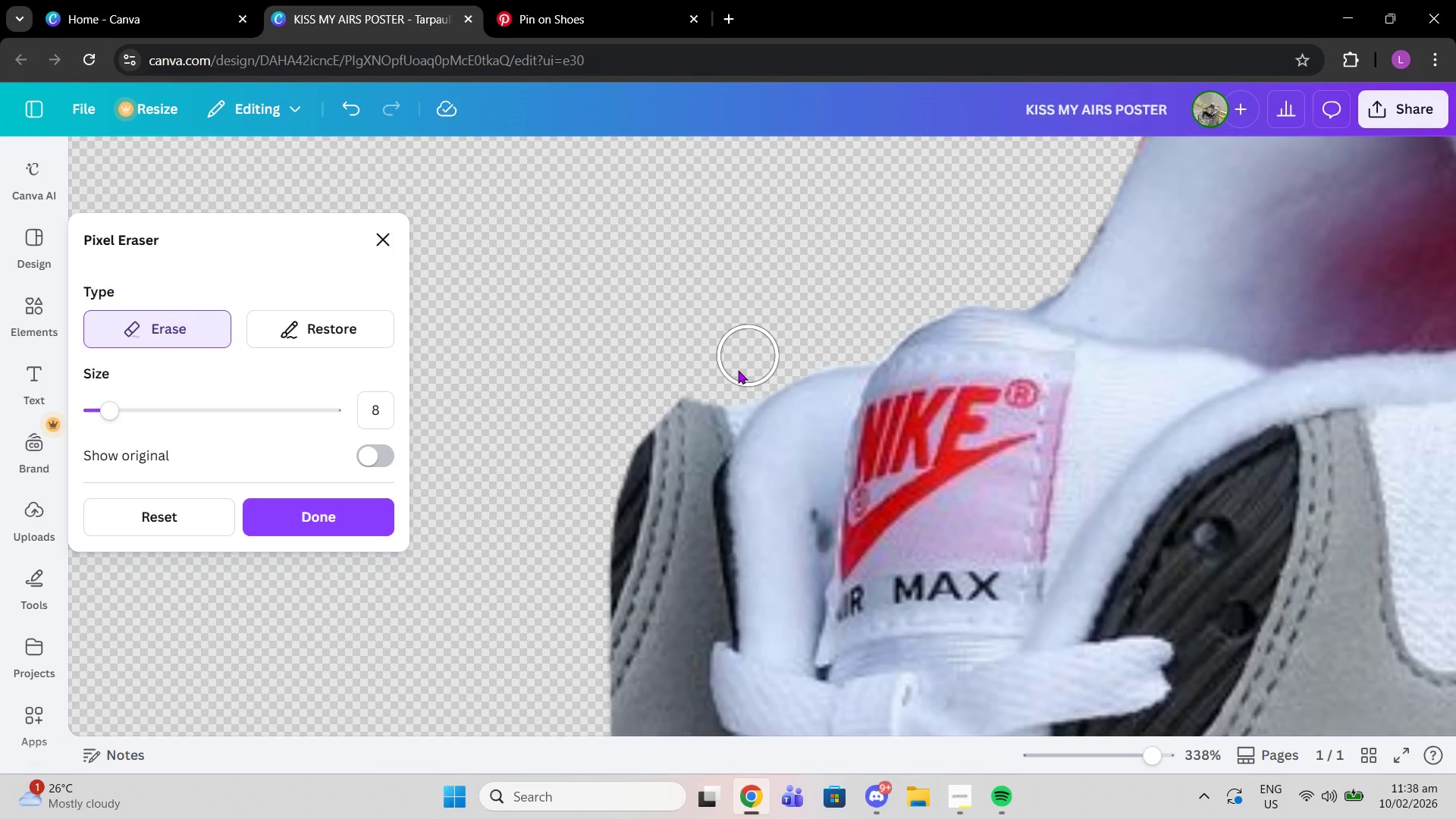 
left_click_drag(start_coordinate=[730, 376], to_coordinate=[632, 502])
 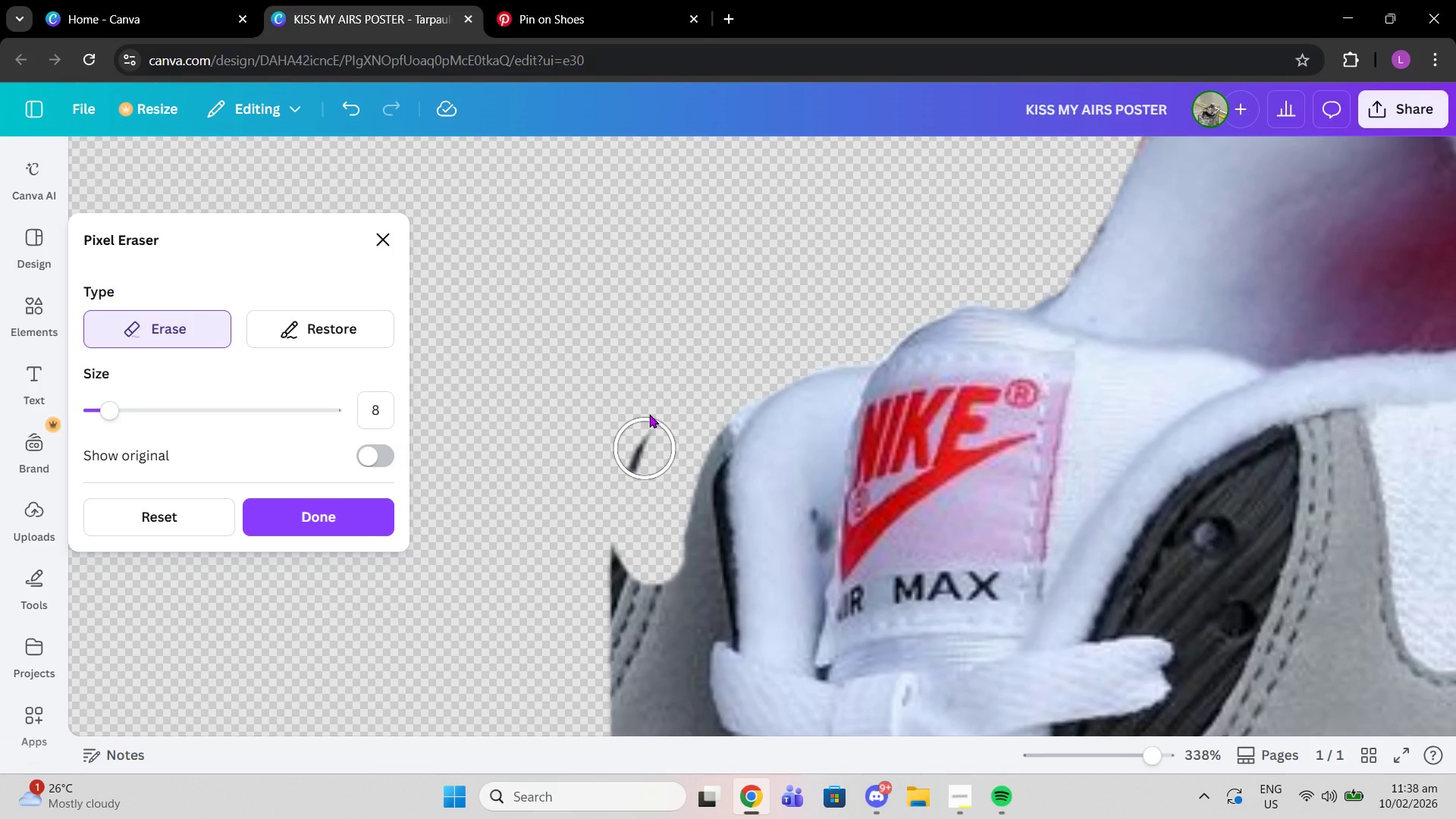 
left_click_drag(start_coordinate=[649, 414], to_coordinate=[630, 560])
 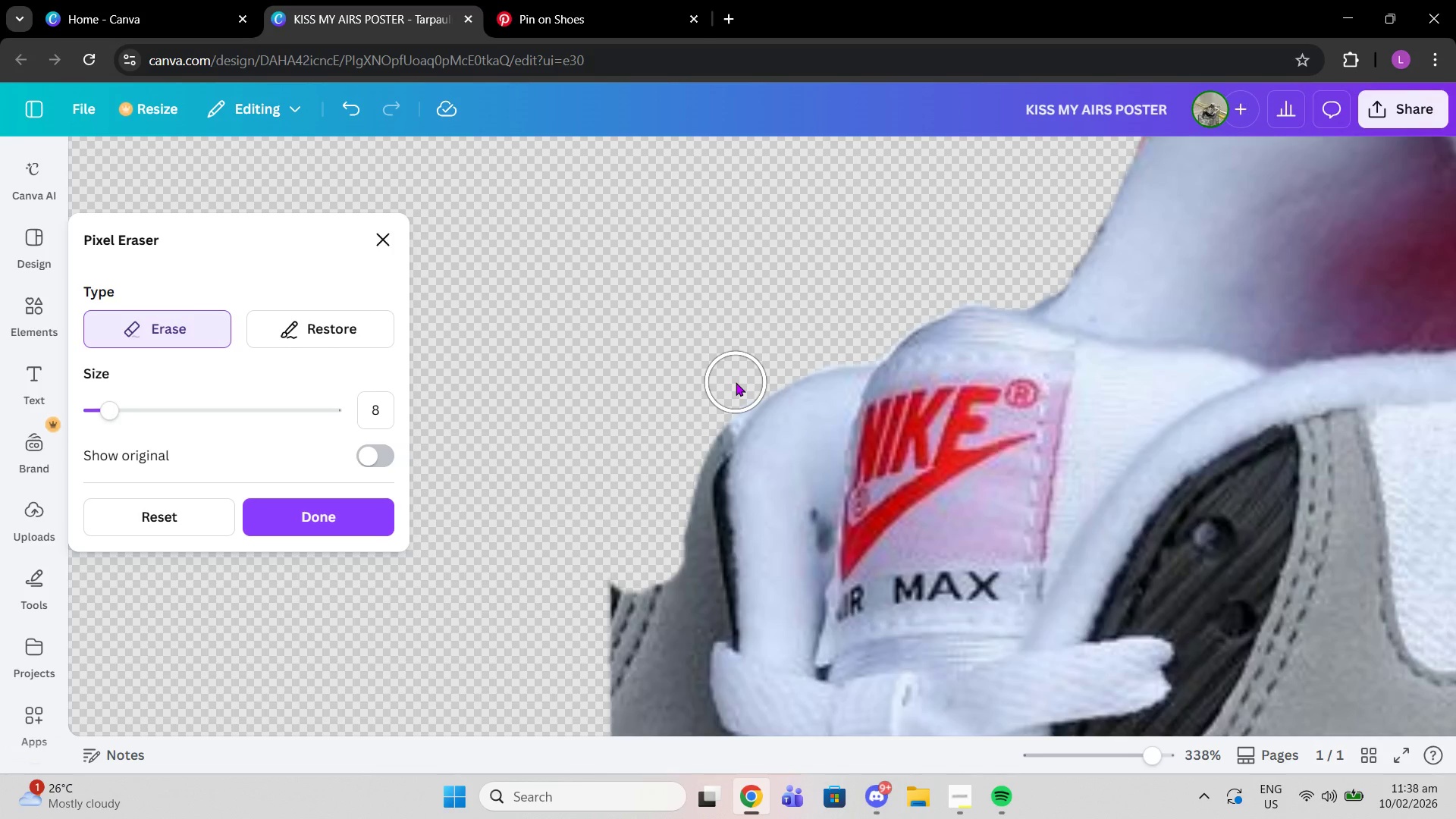 
left_click_drag(start_coordinate=[736, 382], to_coordinate=[717, 400])
 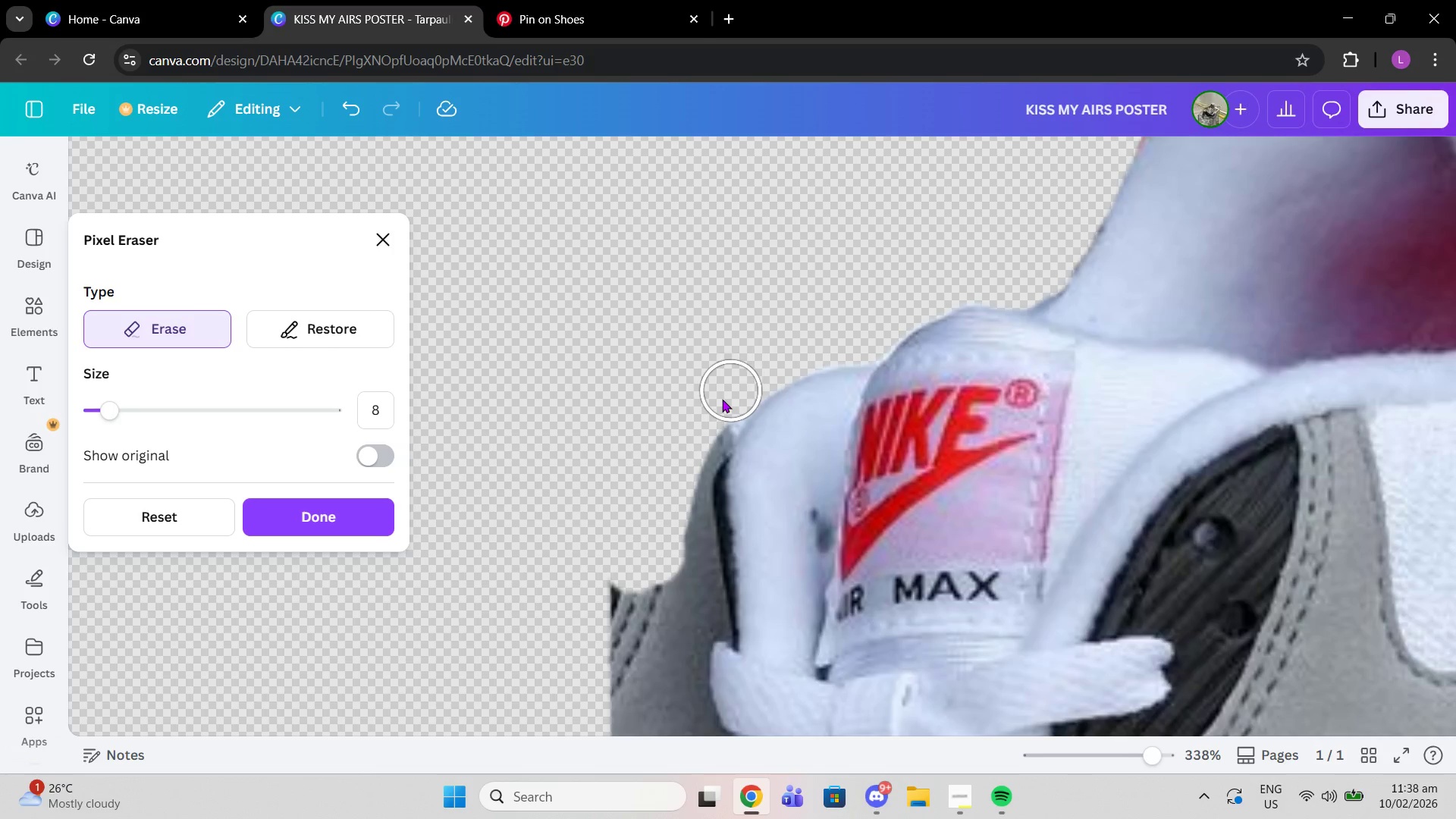 
left_click_drag(start_coordinate=[731, 391], to_coordinate=[680, 543])
 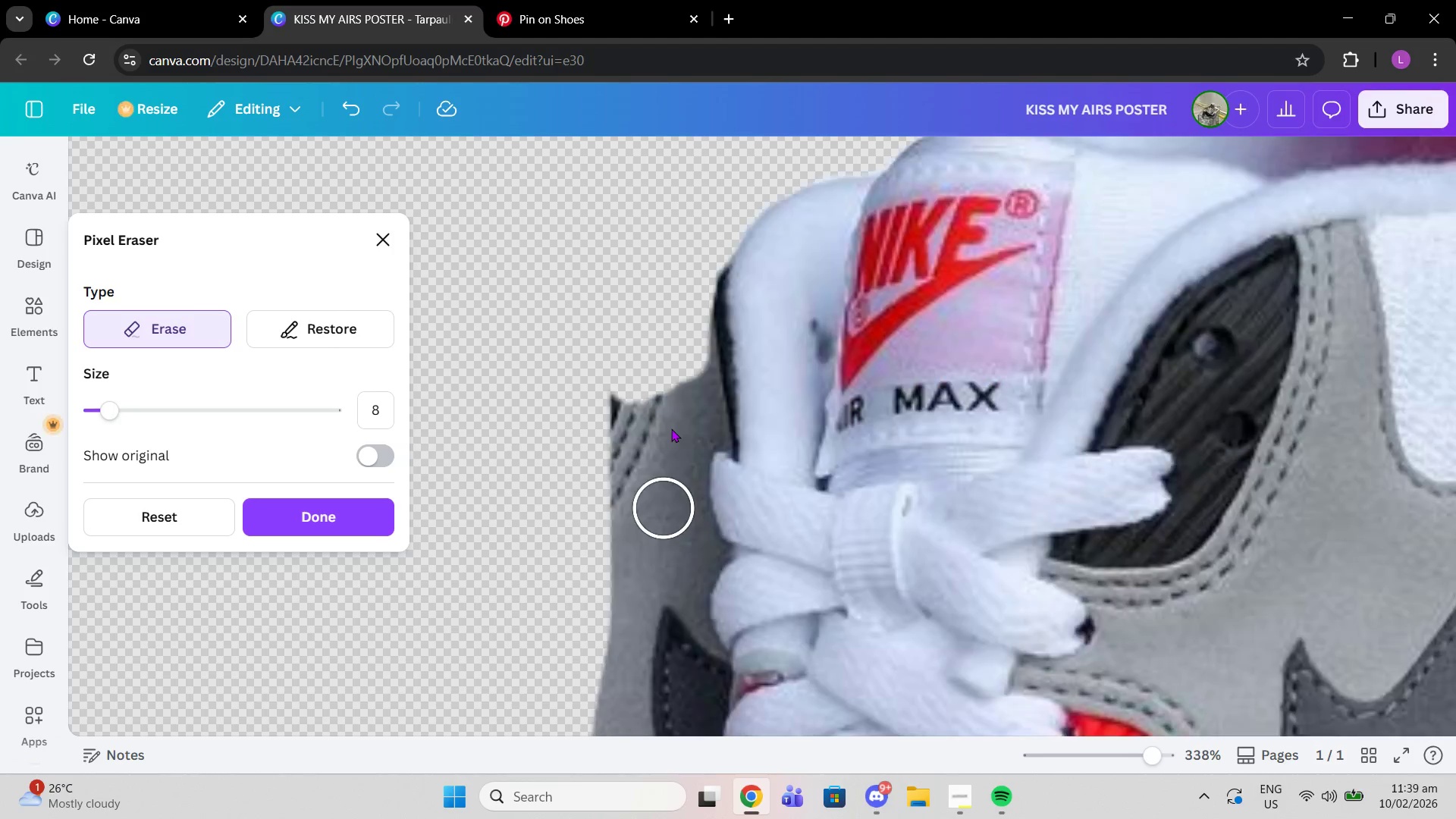 
scroll: coordinate [677, 539], scroll_direction: down, amount: 2.0
 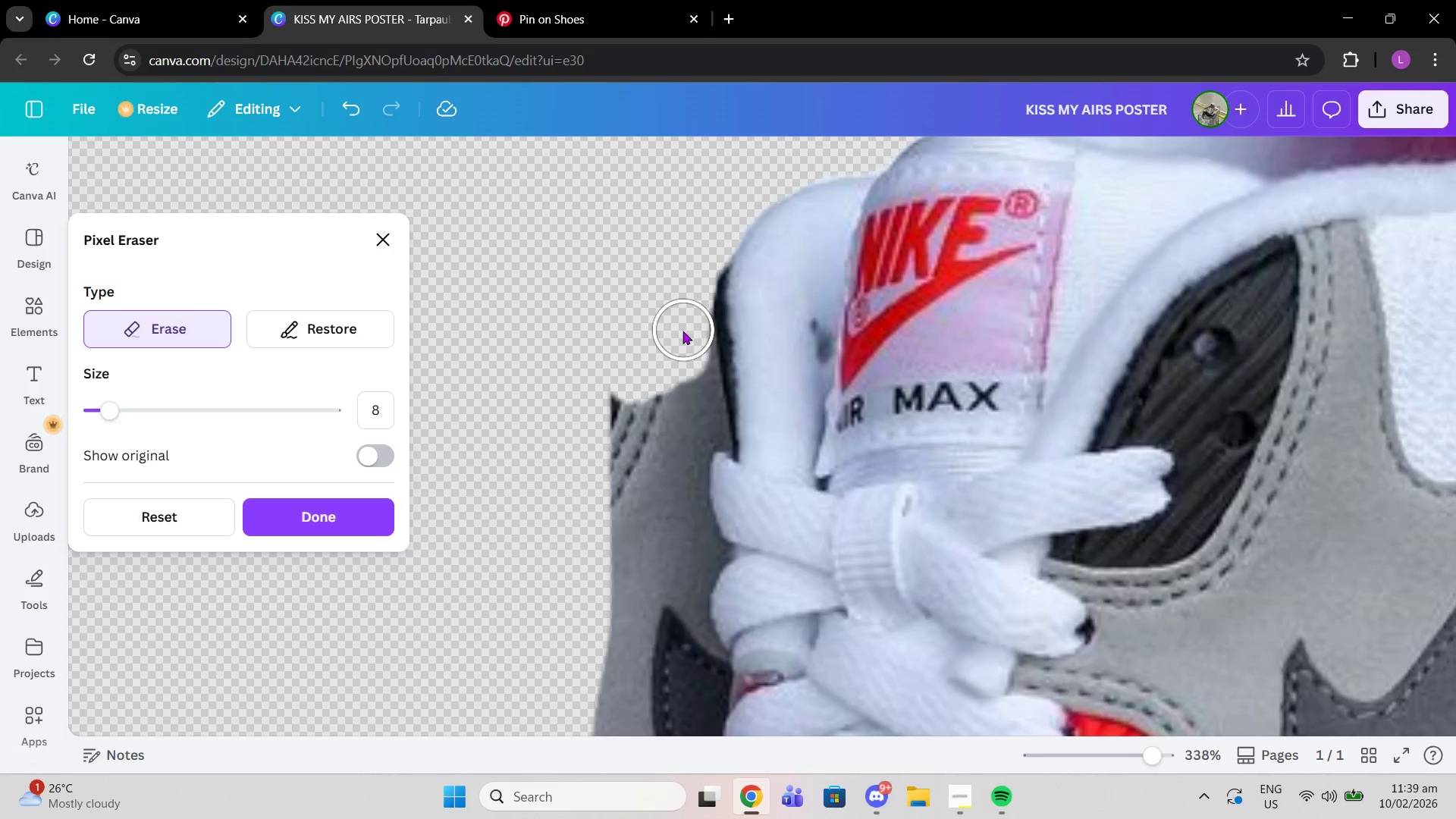 
left_click_drag(start_coordinate=[682, 331], to_coordinate=[639, 508])
 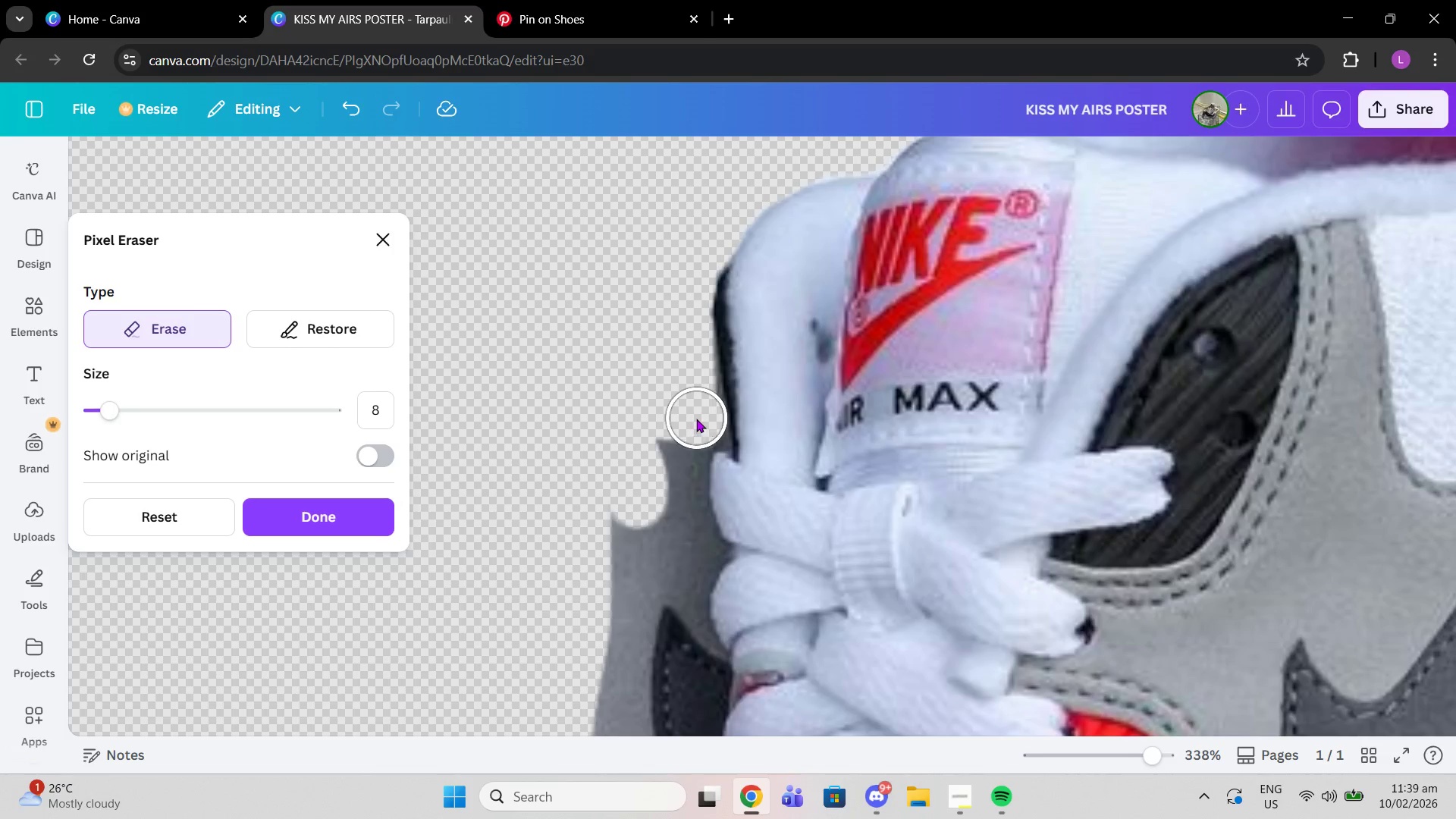 
left_click([697, 419])
 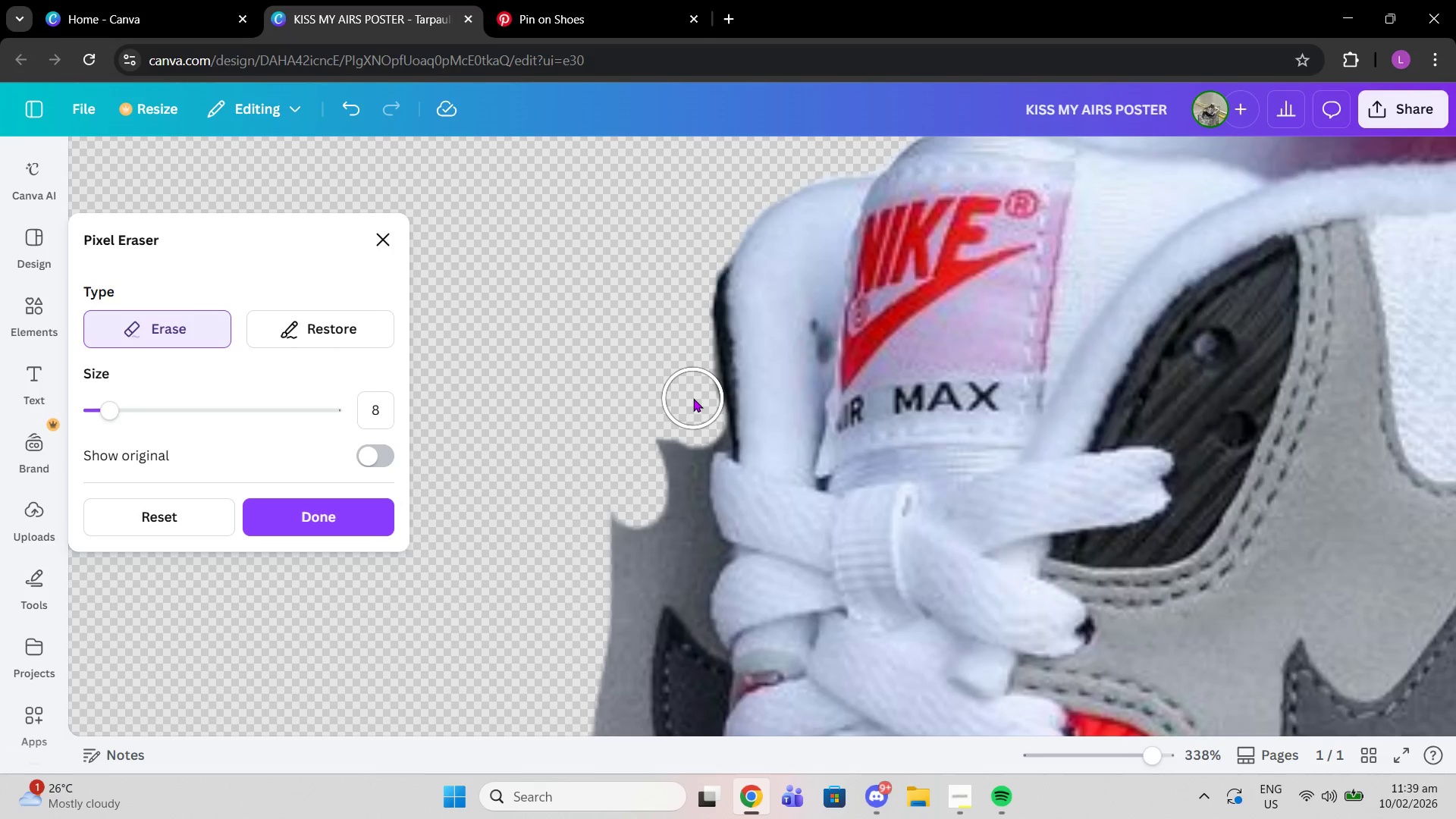 
left_click([693, 398])
 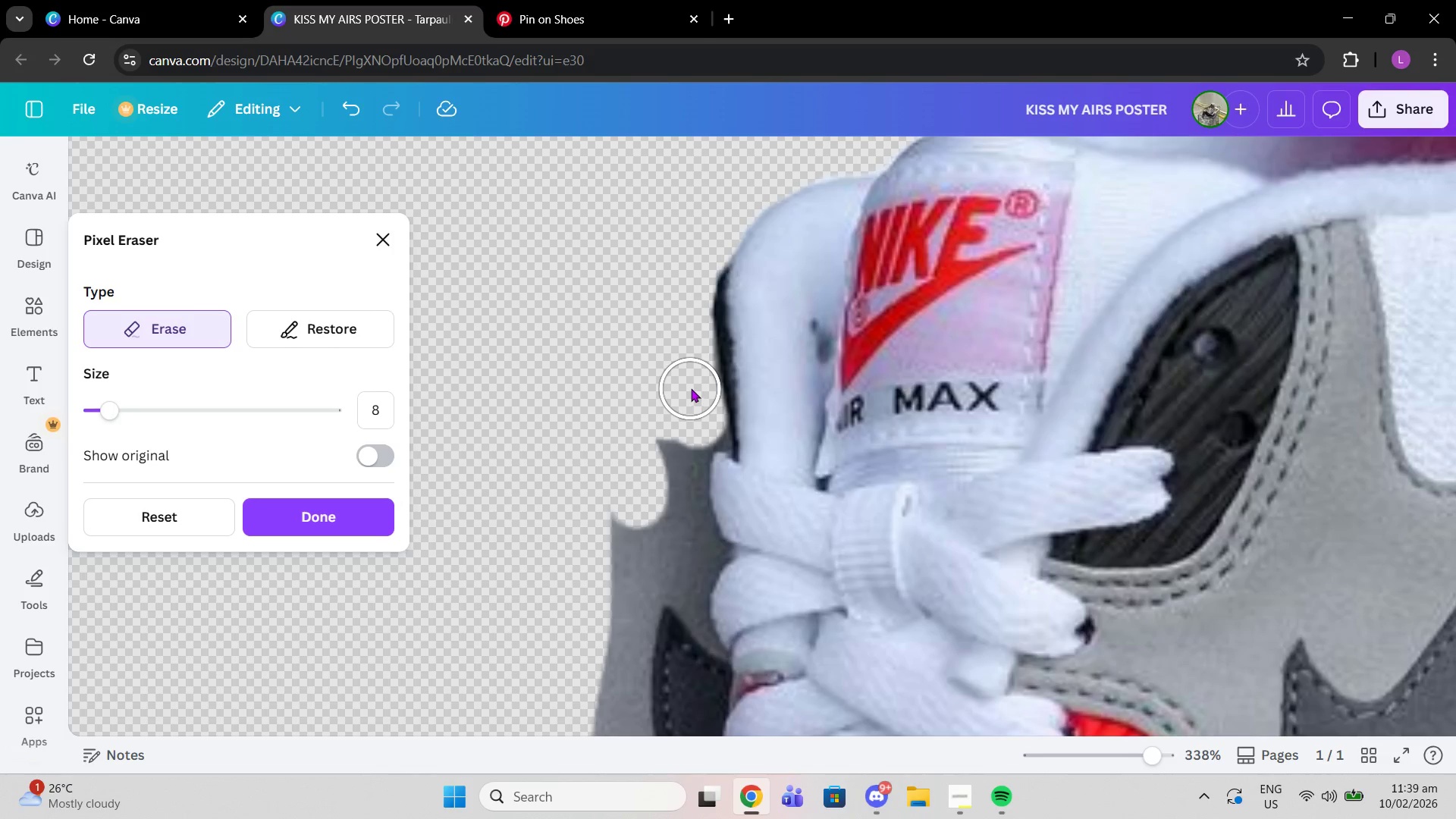 
left_click([691, 389])
 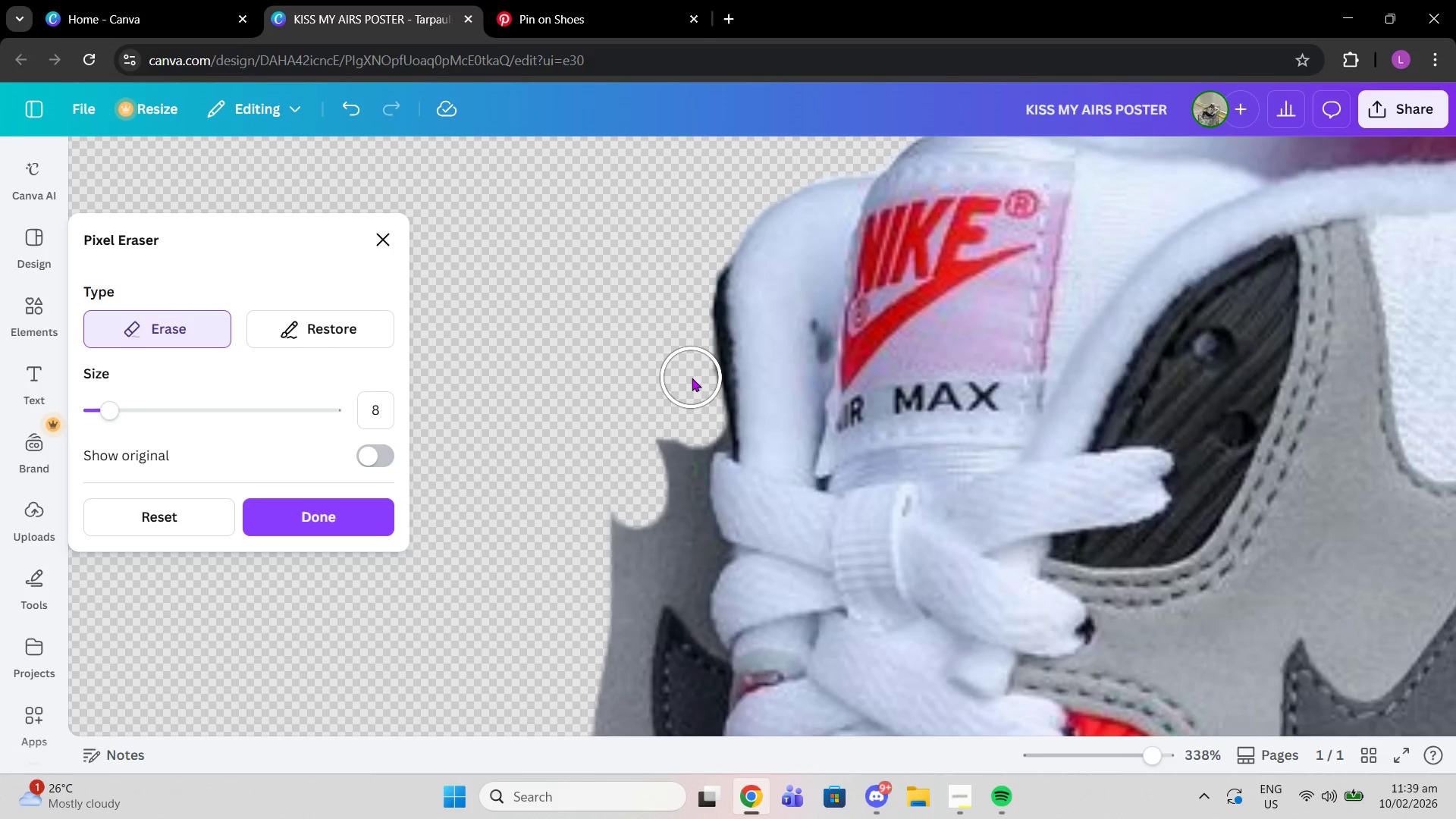 
left_click([692, 378])
 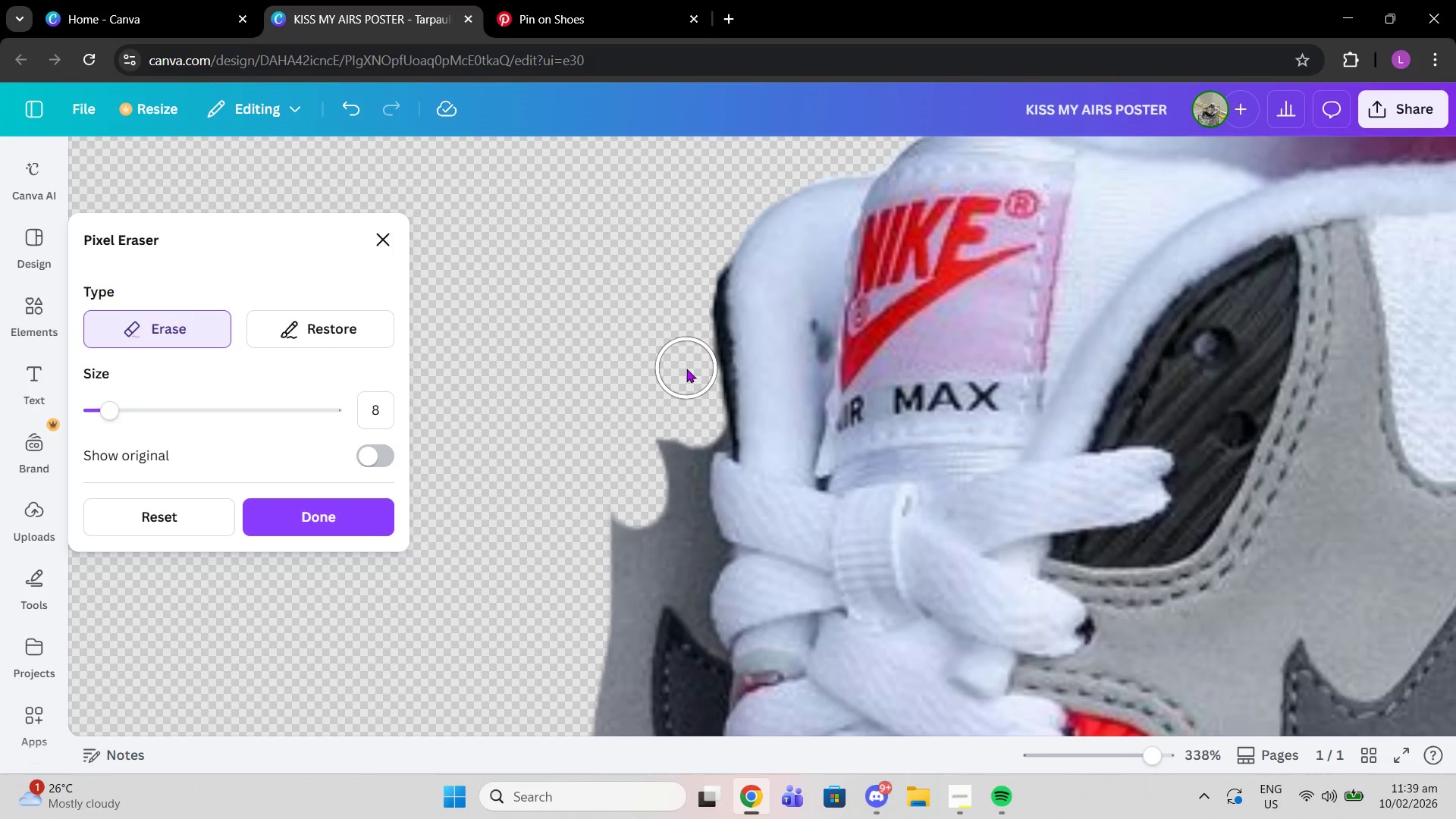 
left_click([686, 369])
 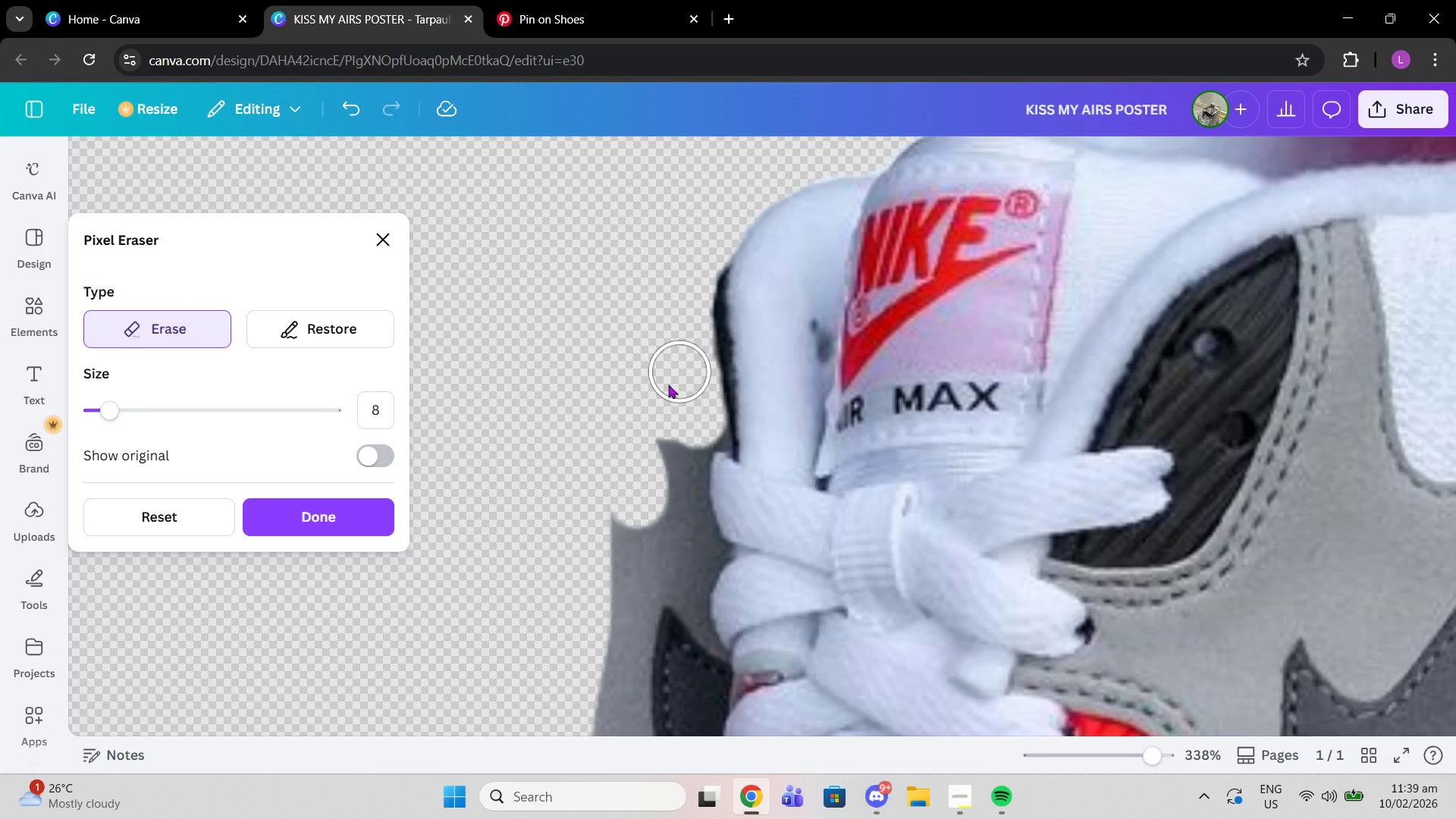 
left_click_drag(start_coordinate=[666, 362], to_coordinate=[640, 534])
 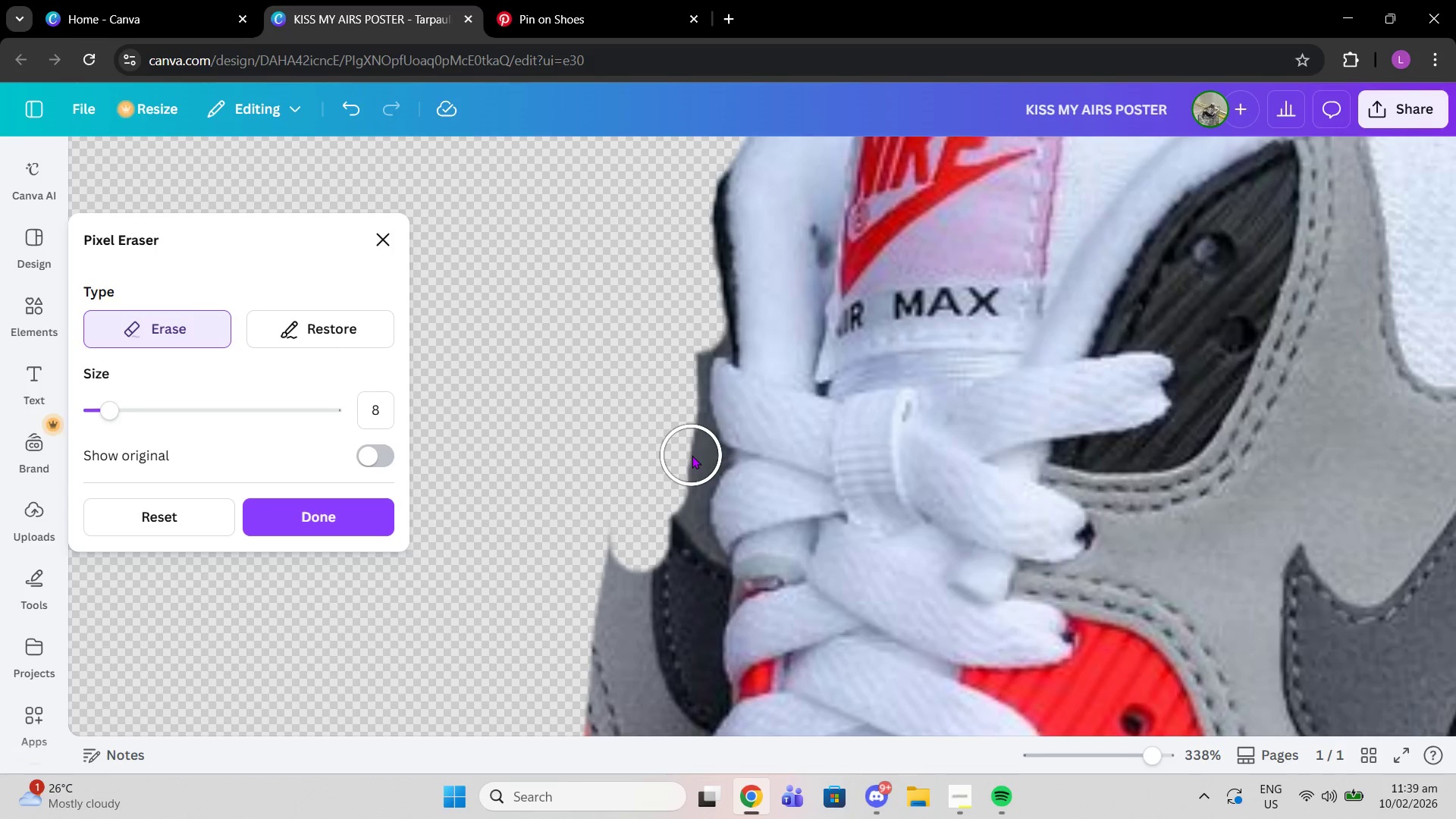 
scroll: coordinate [661, 395], scroll_direction: down, amount: 1.0
 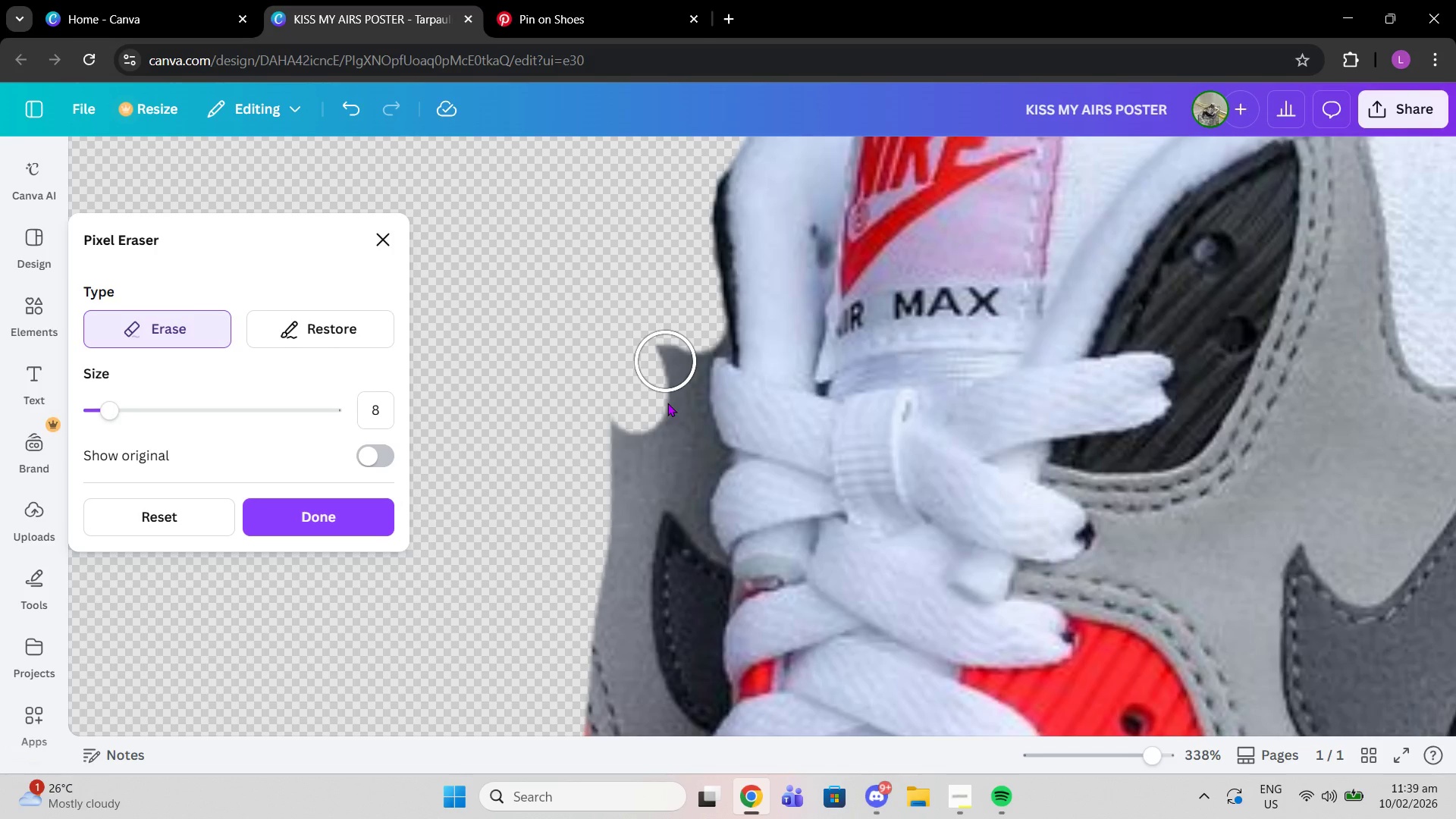 
left_click([692, 455])
 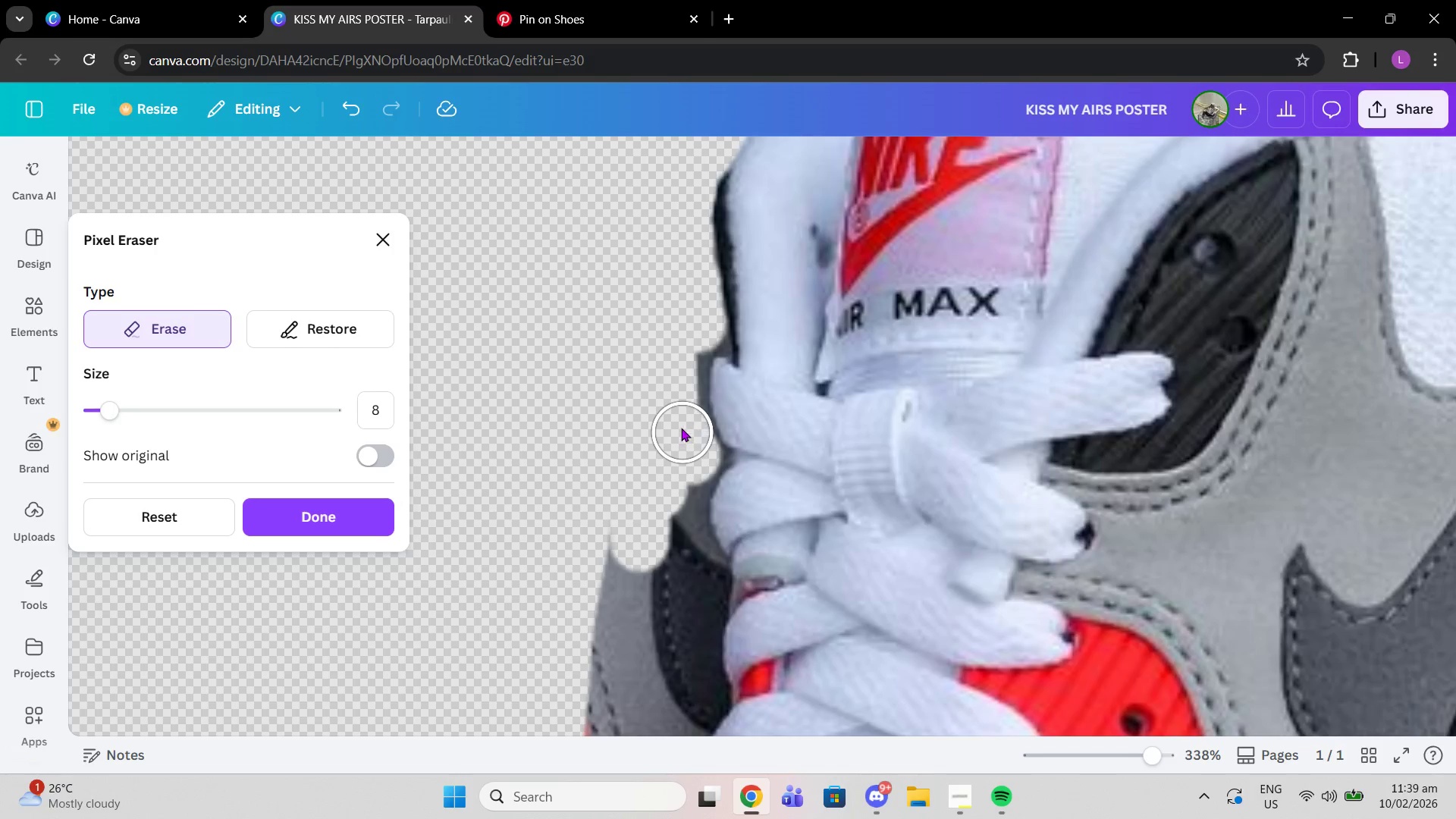 
left_click([683, 432])
 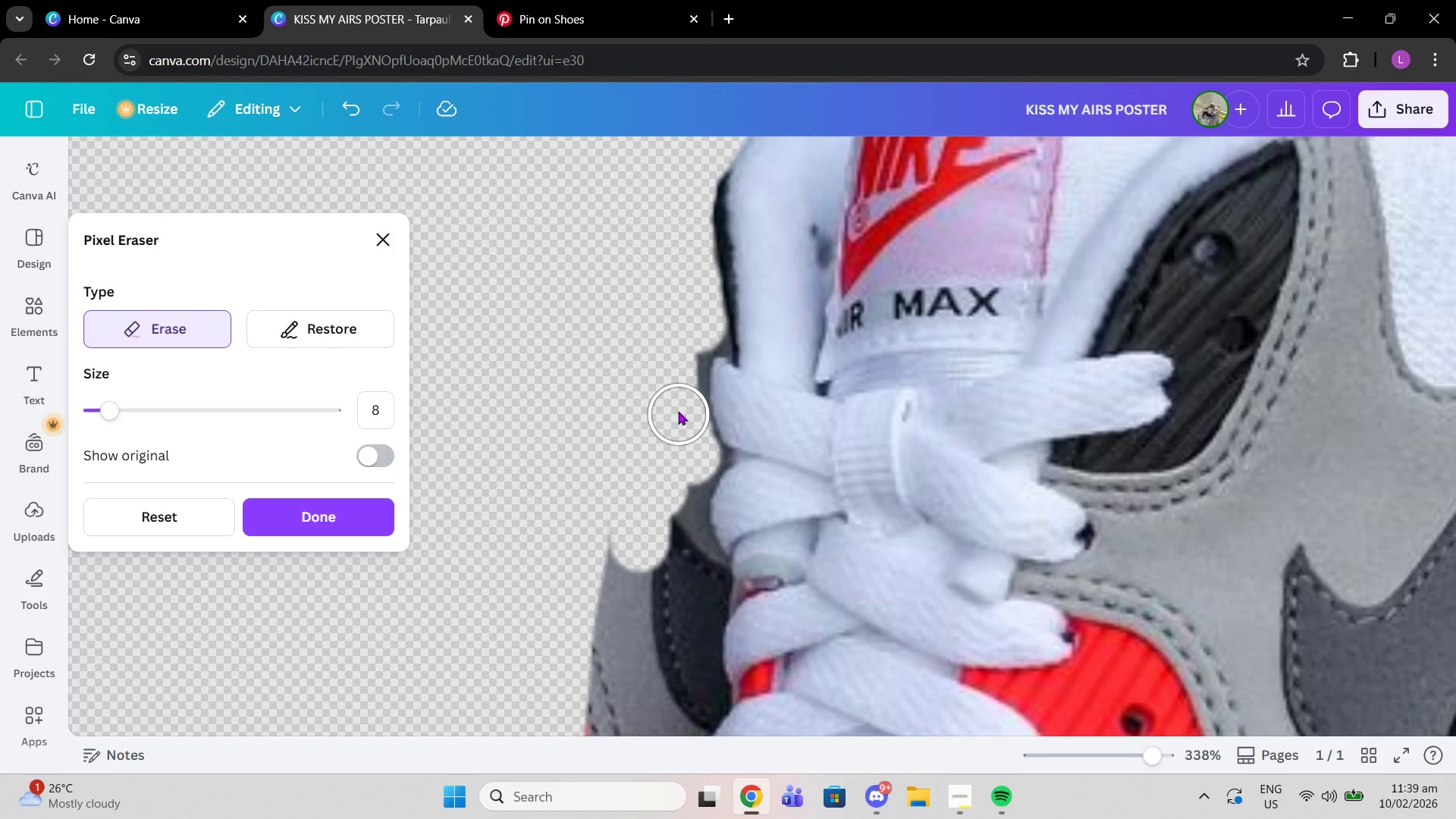 
left_click([679, 415])
 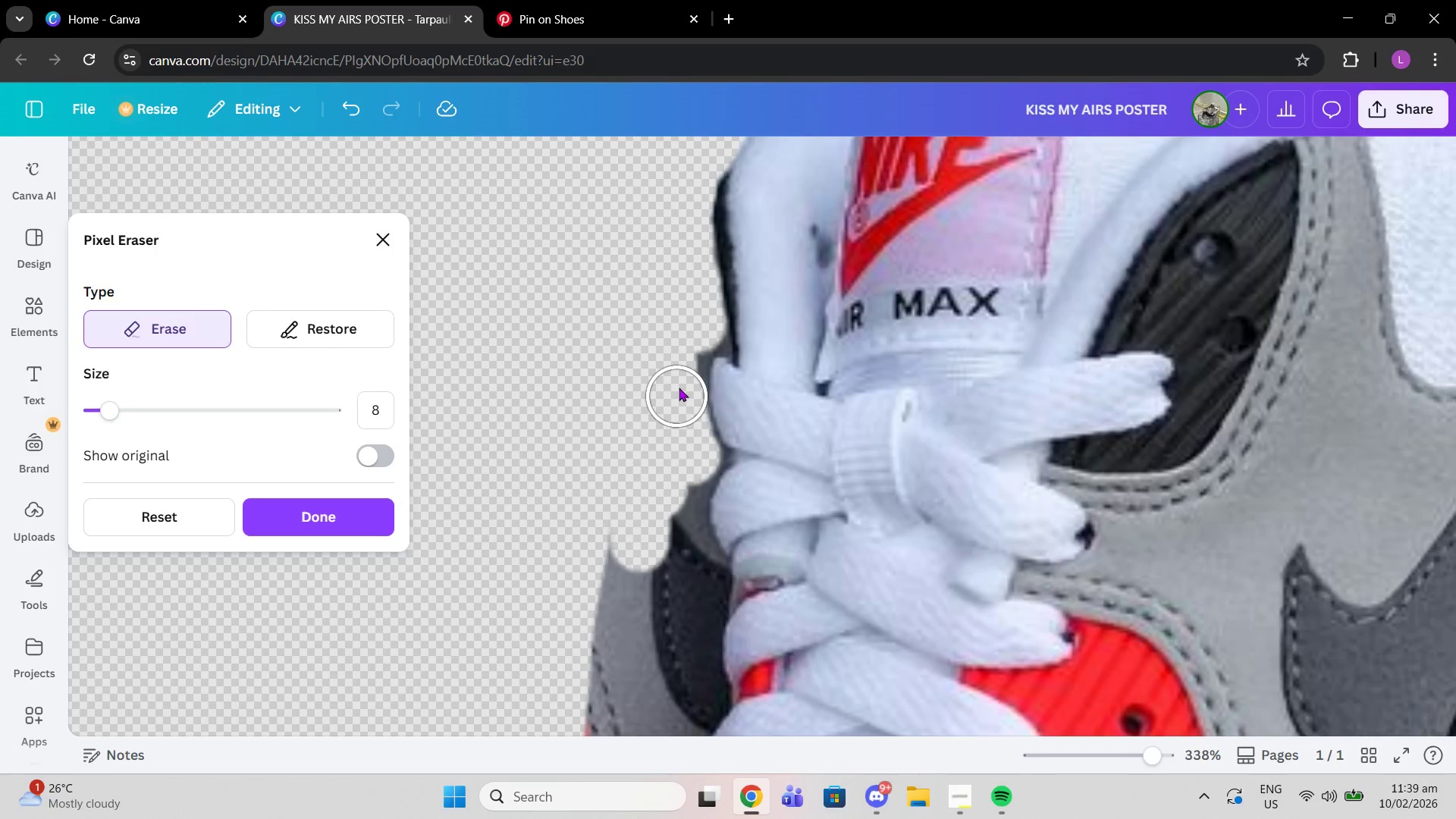 
left_click([677, 397])
 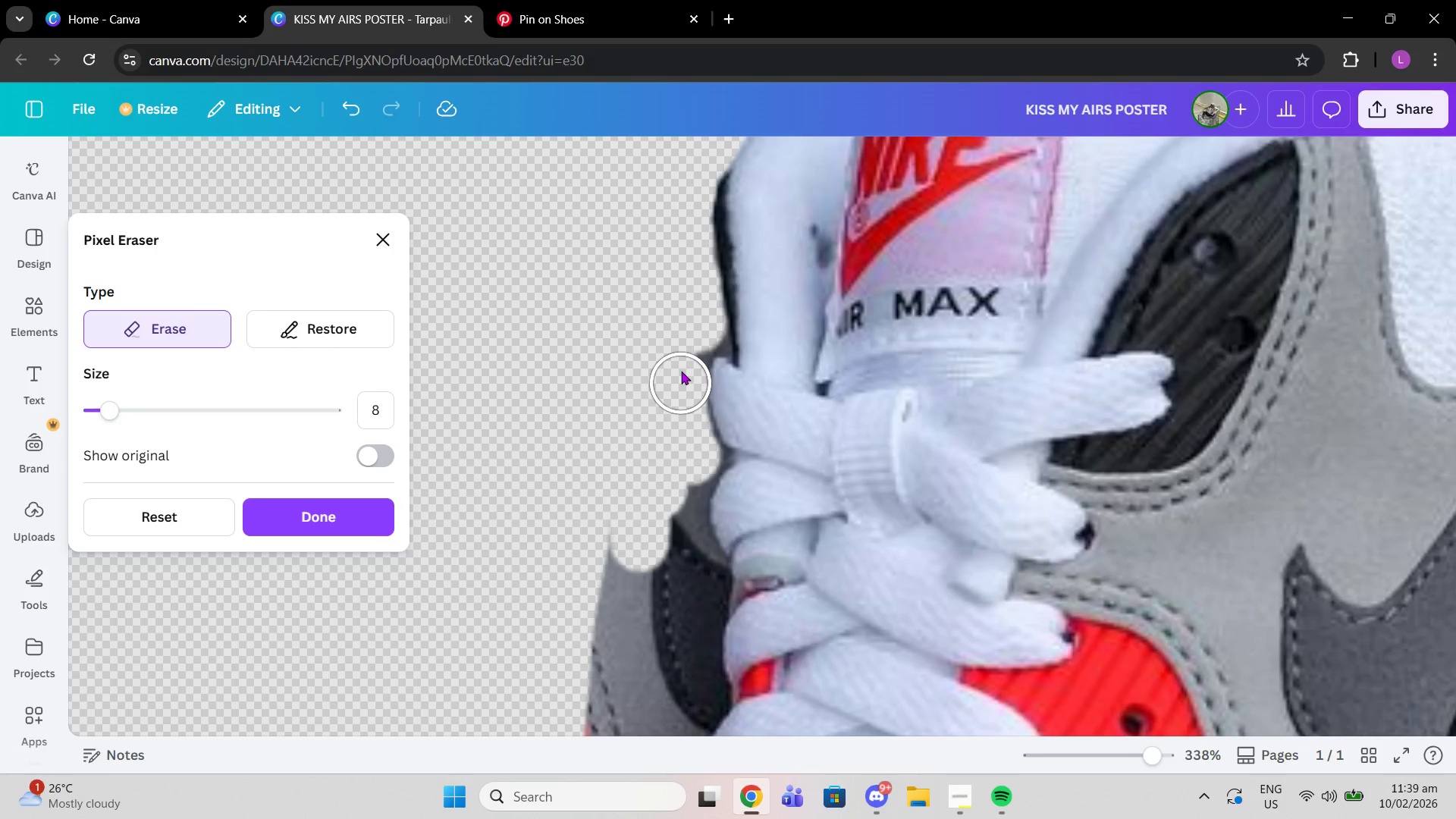 
 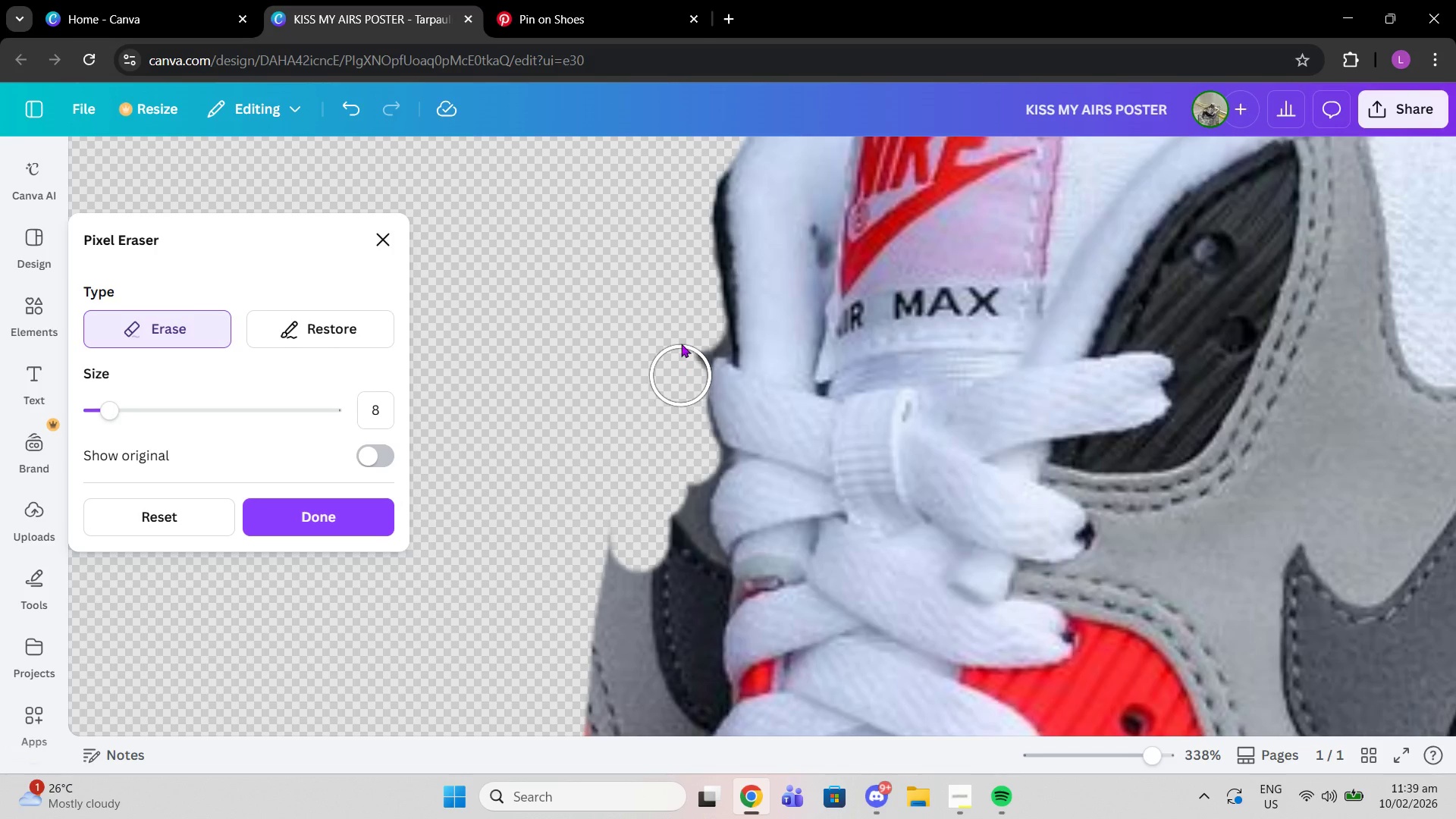 
left_click([681, 384])
 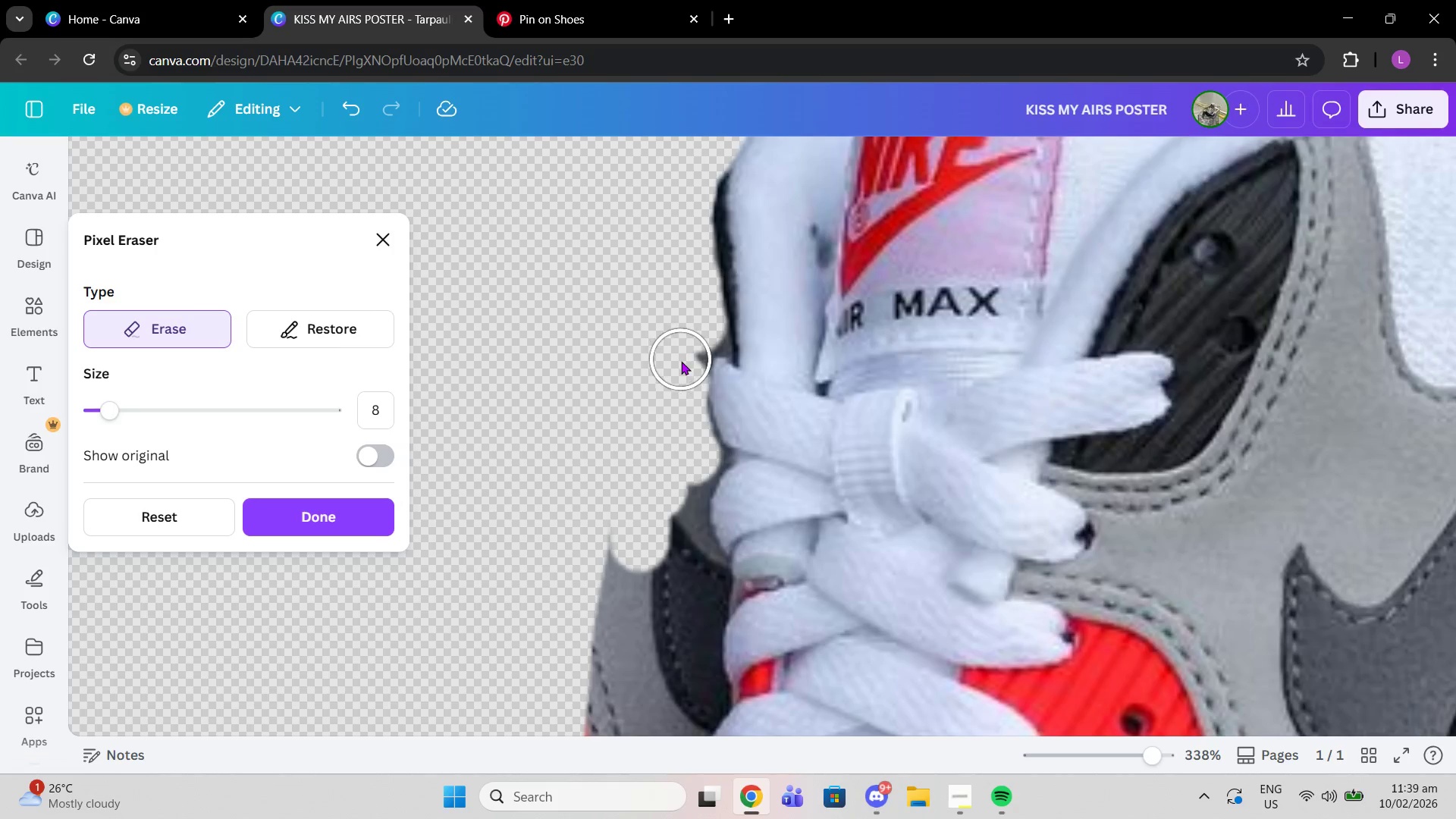 
left_click([681, 361])
 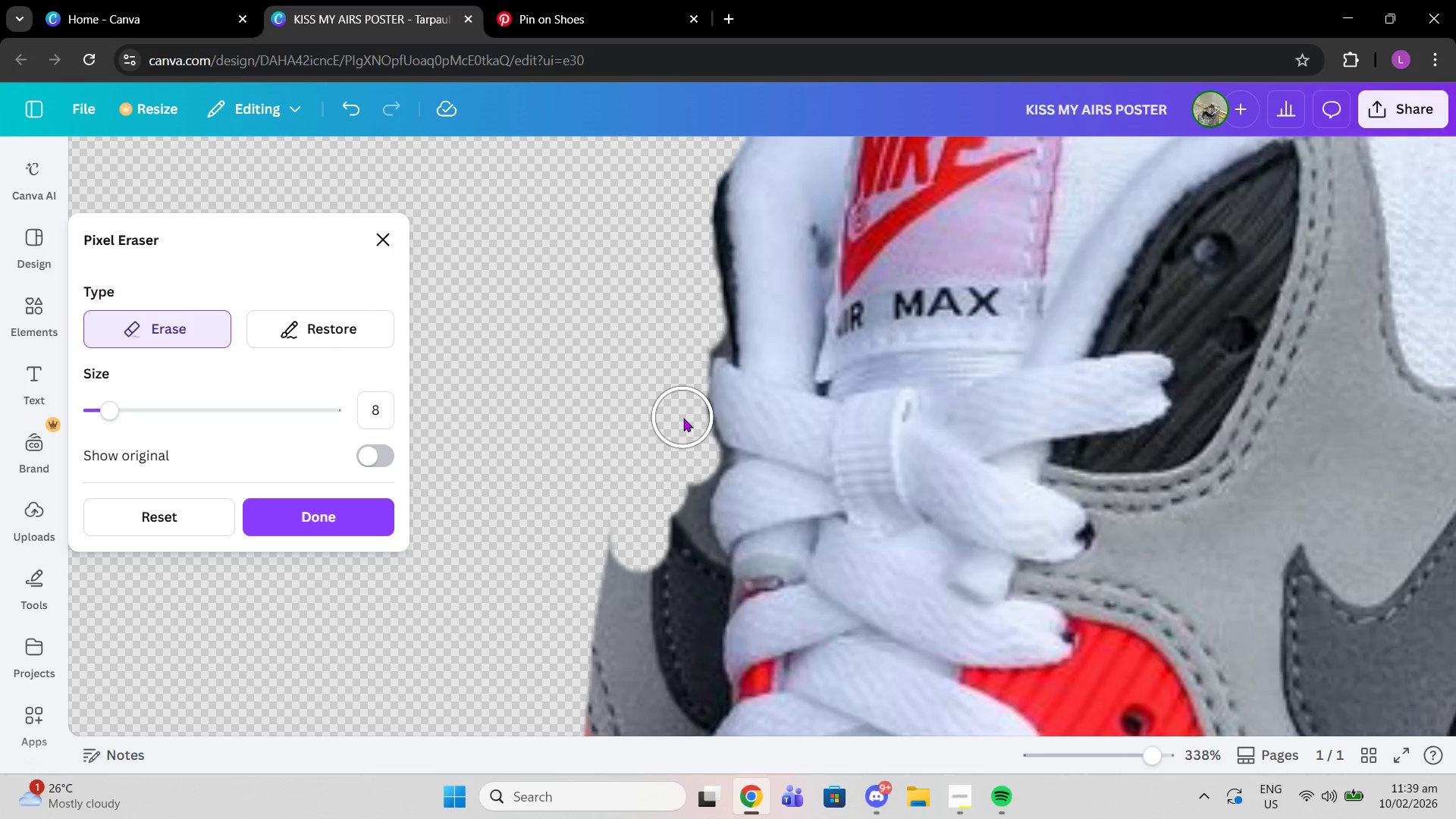 
left_click([683, 418])
 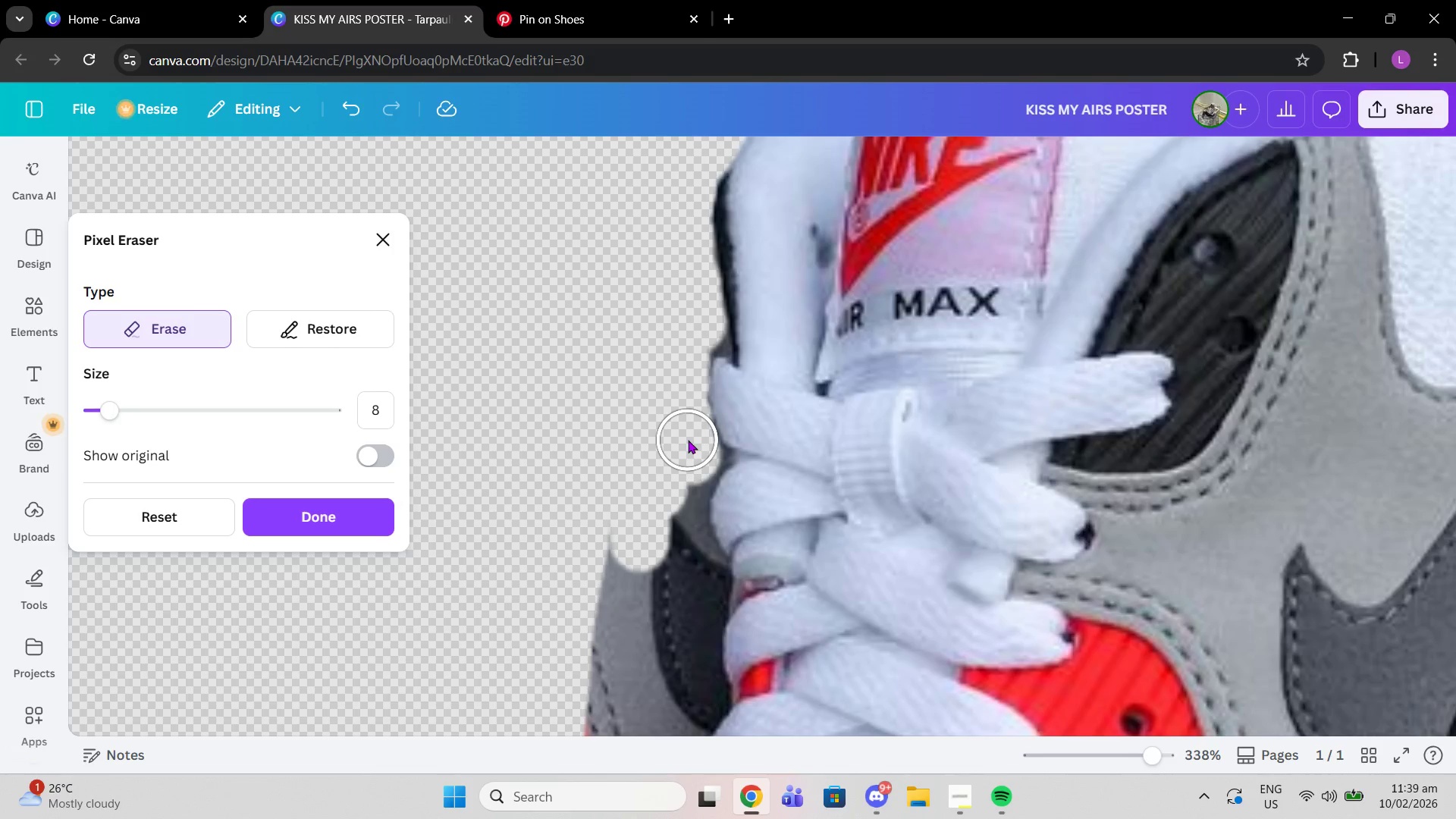 
left_click([688, 440])
 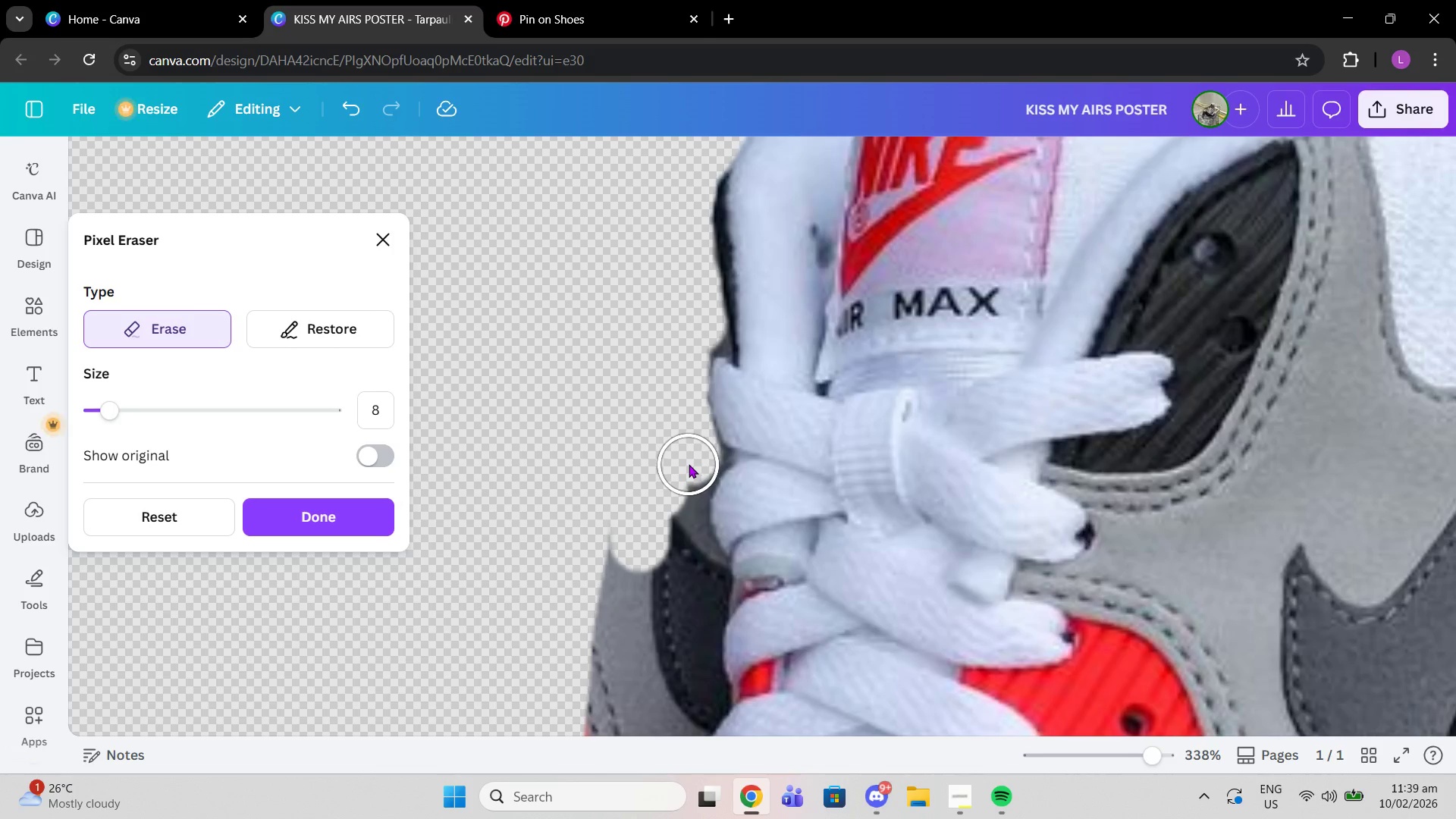 
left_click([689, 464])
 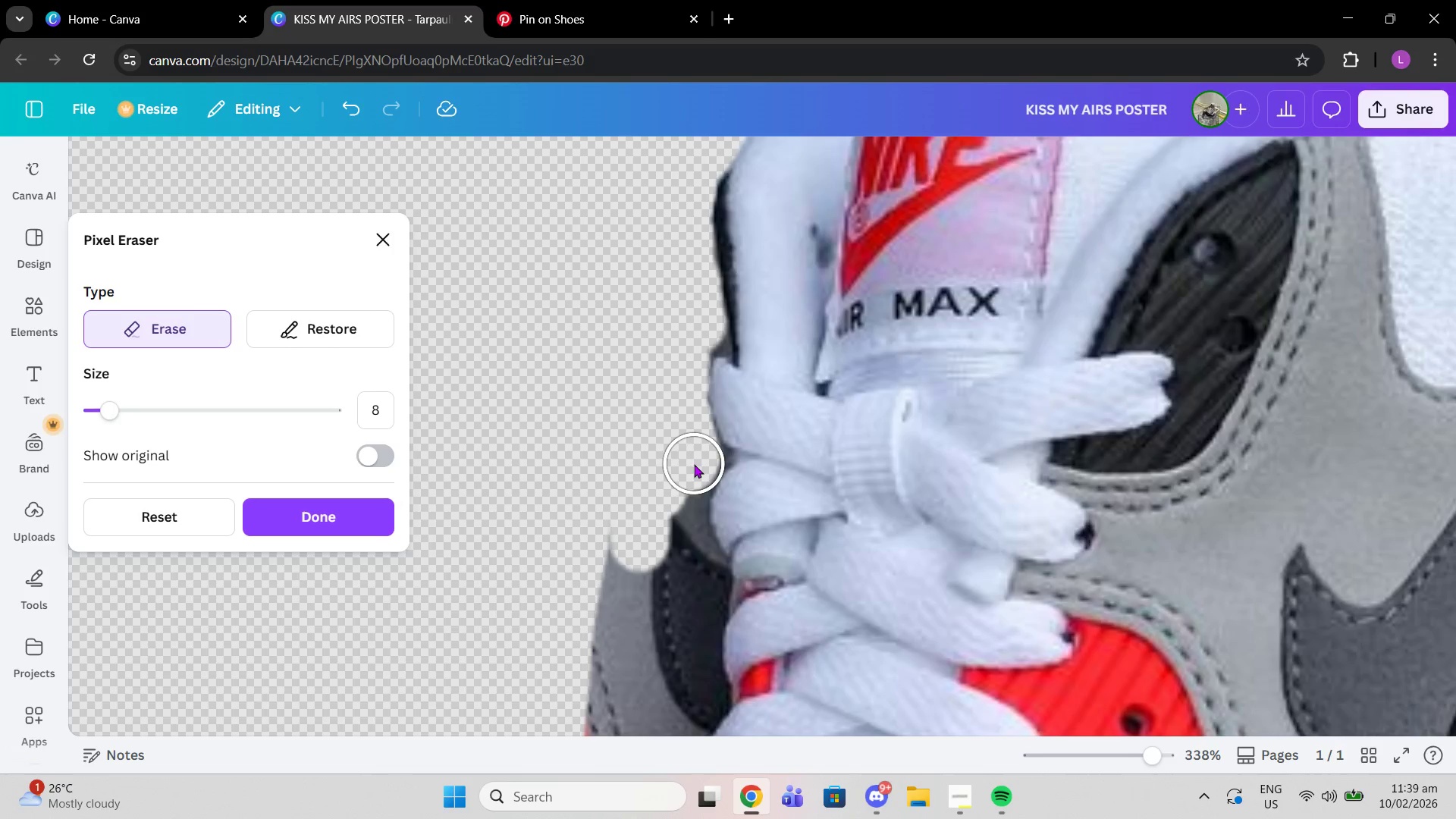 
left_click([694, 464])
 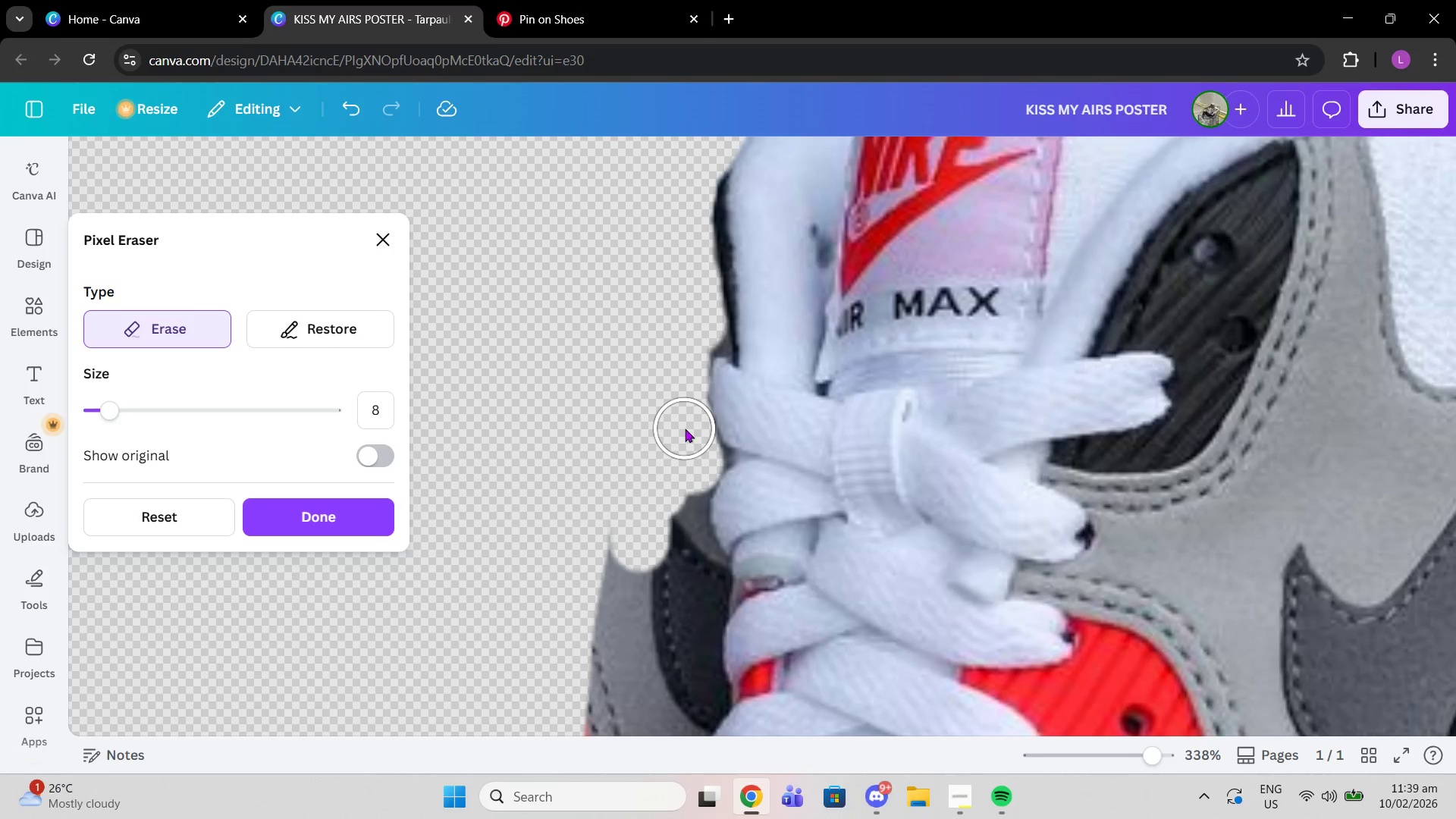 
left_click([685, 428])
 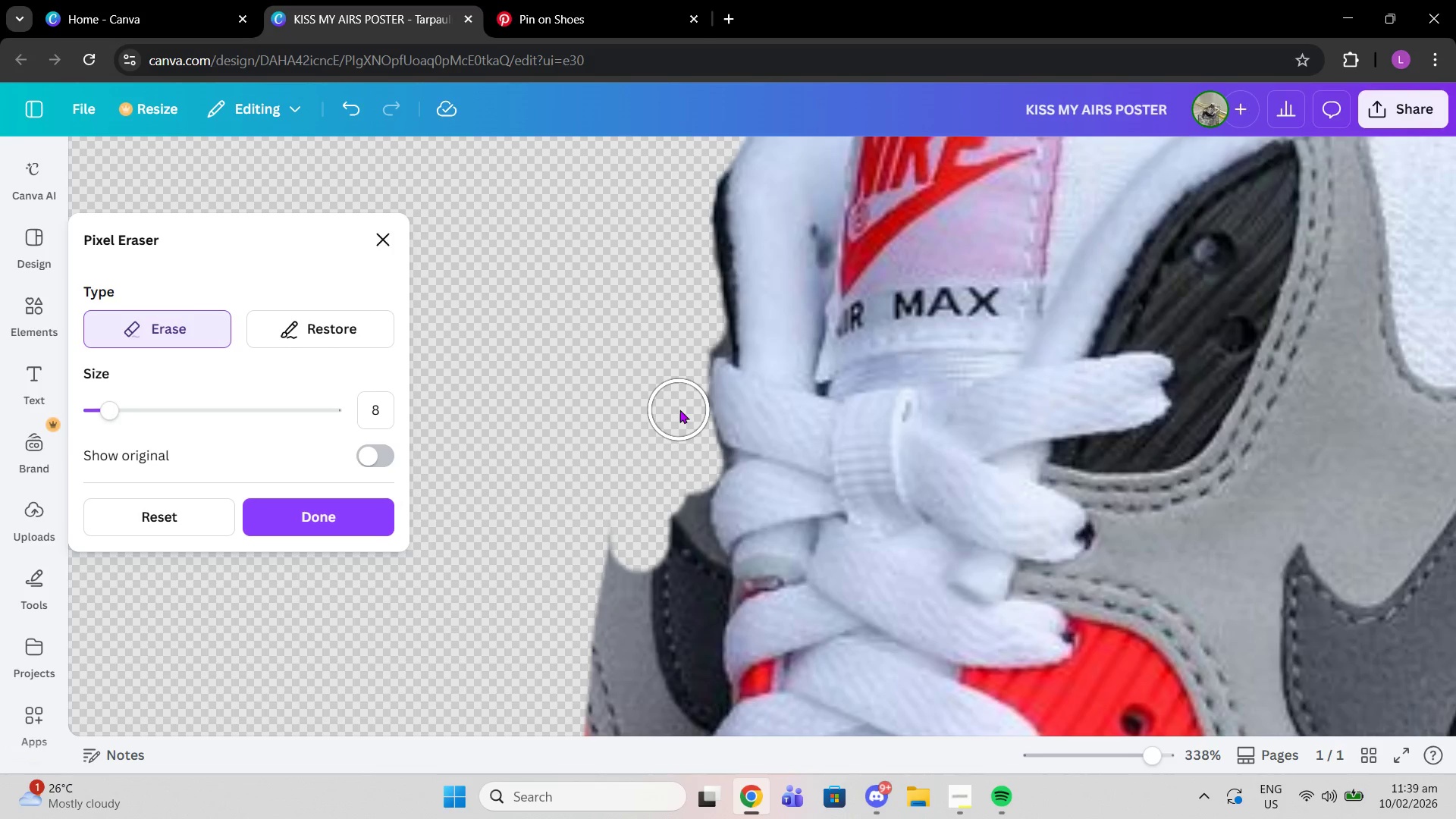 
left_click([679, 410])
 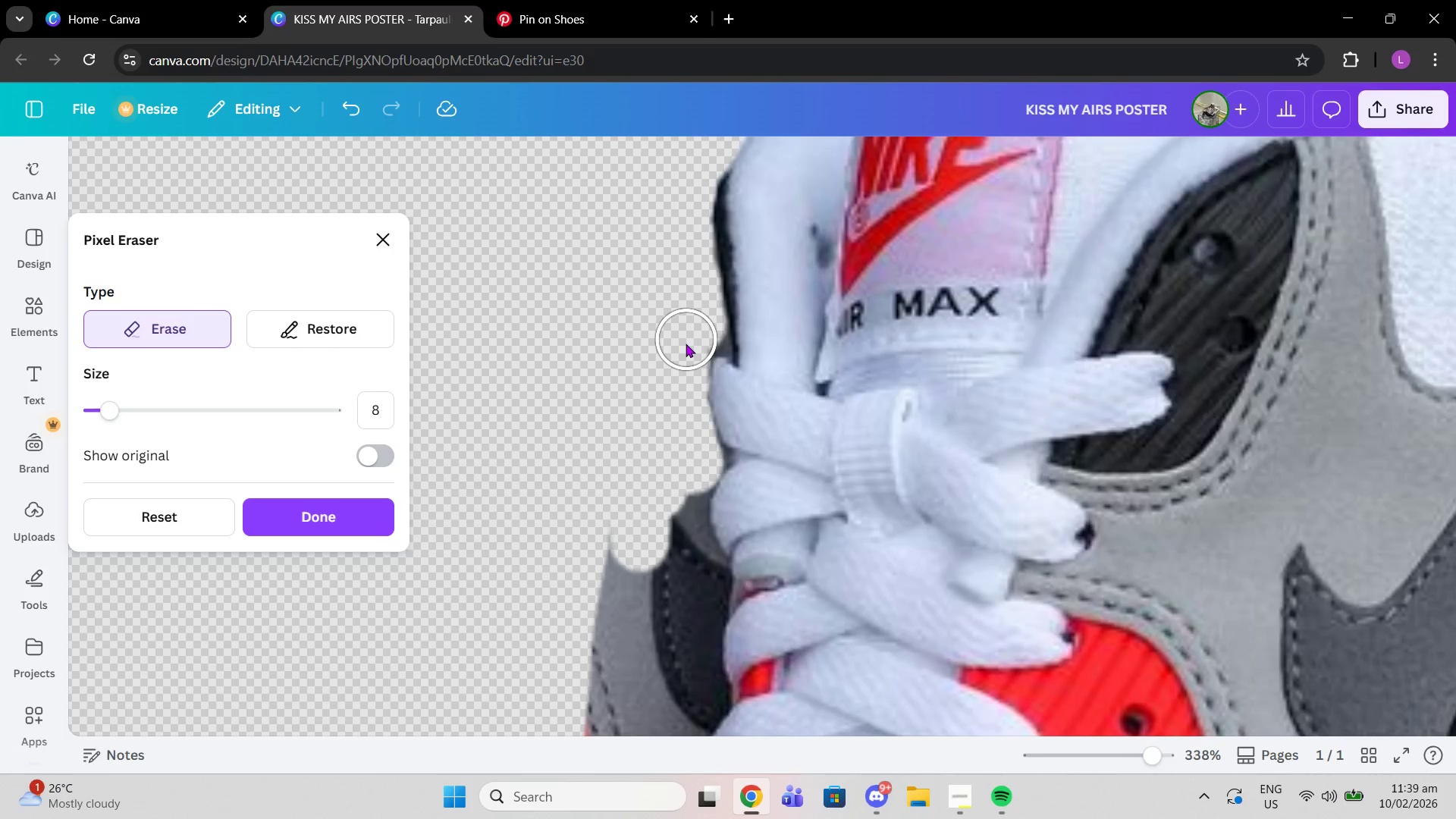 
left_click([686, 344])
 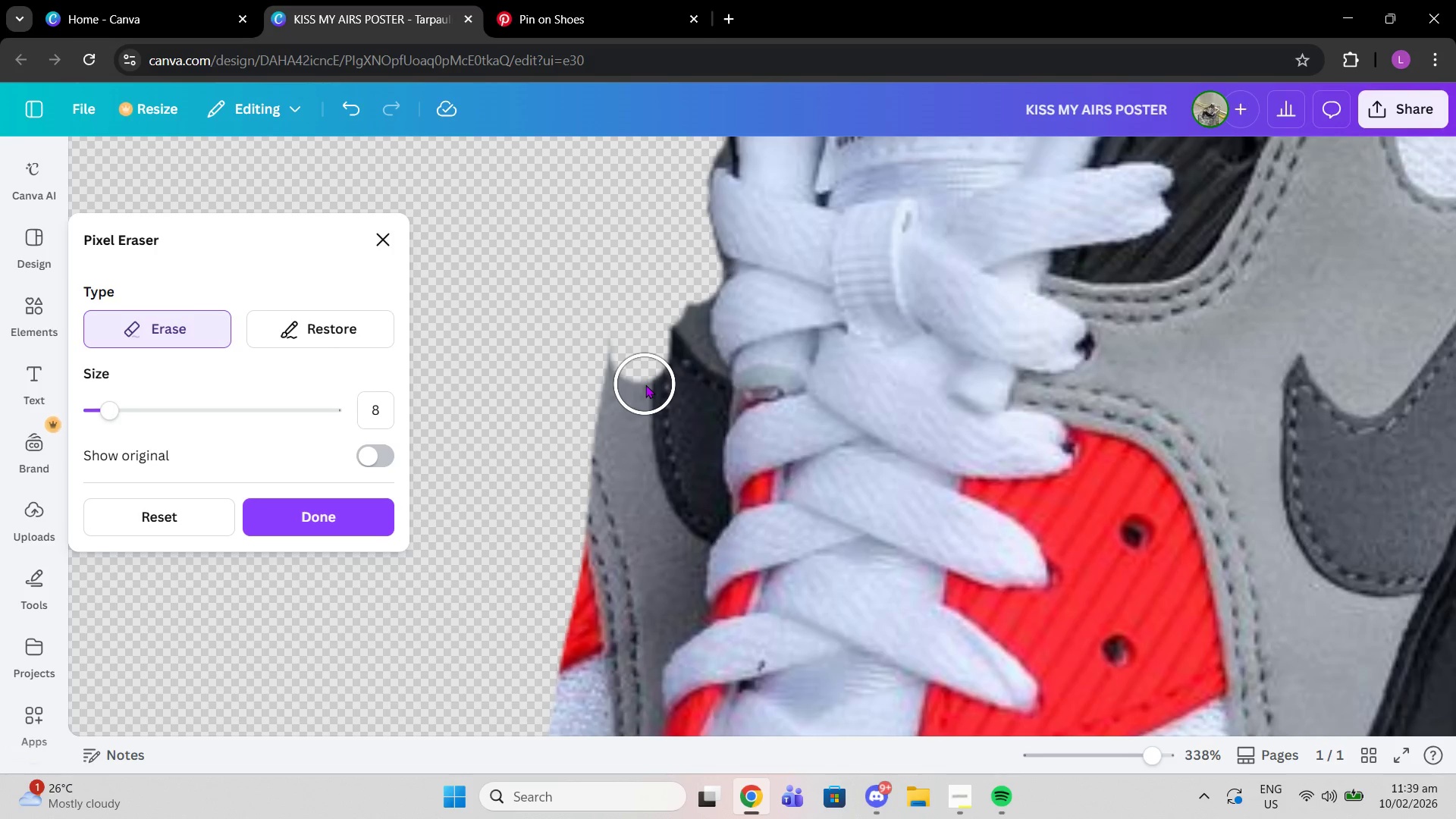 
scroll: coordinate [645, 384], scroll_direction: down, amount: 2.0
 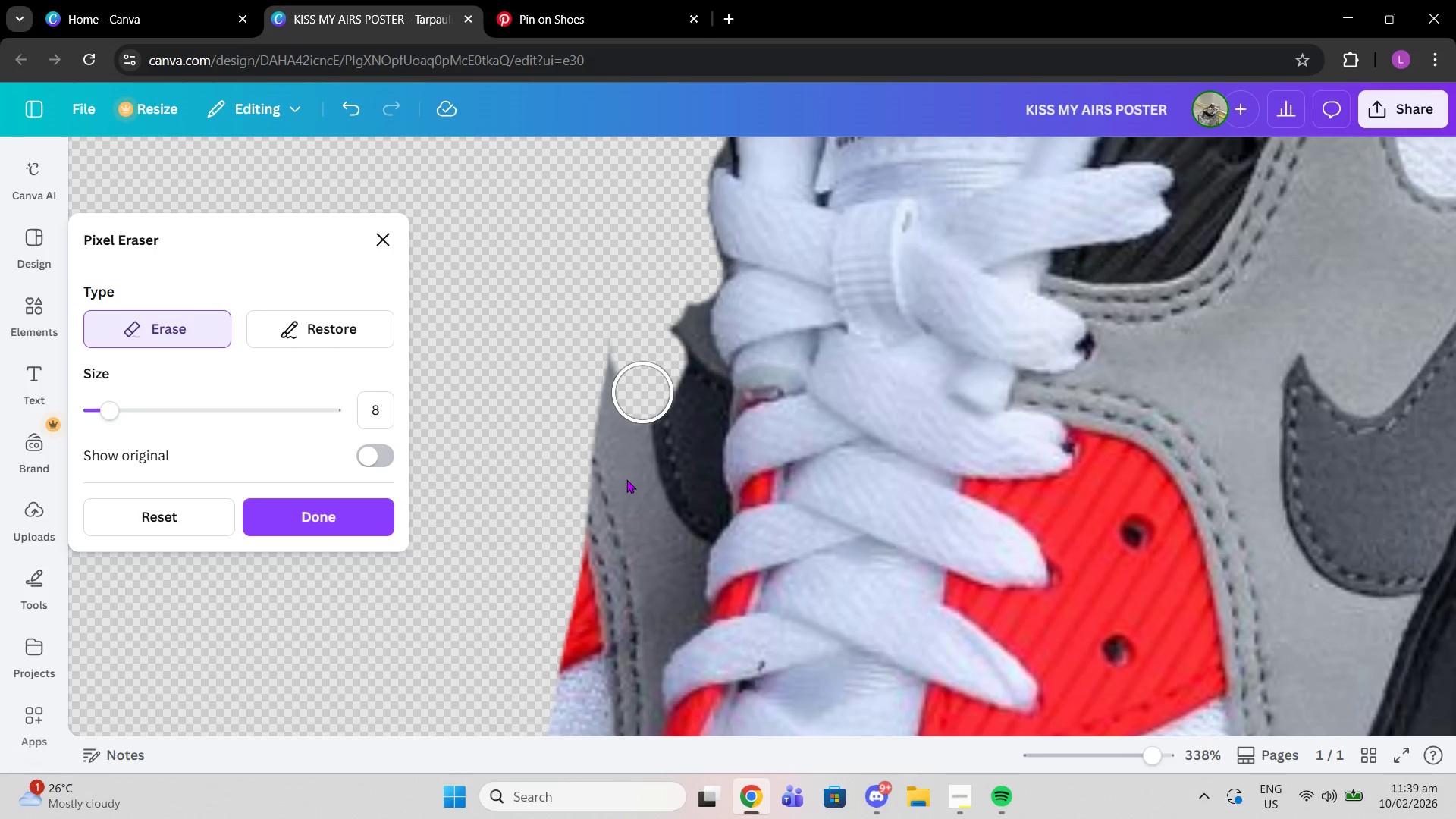 
left_click_drag(start_coordinate=[655, 362], to_coordinate=[626, 507])
 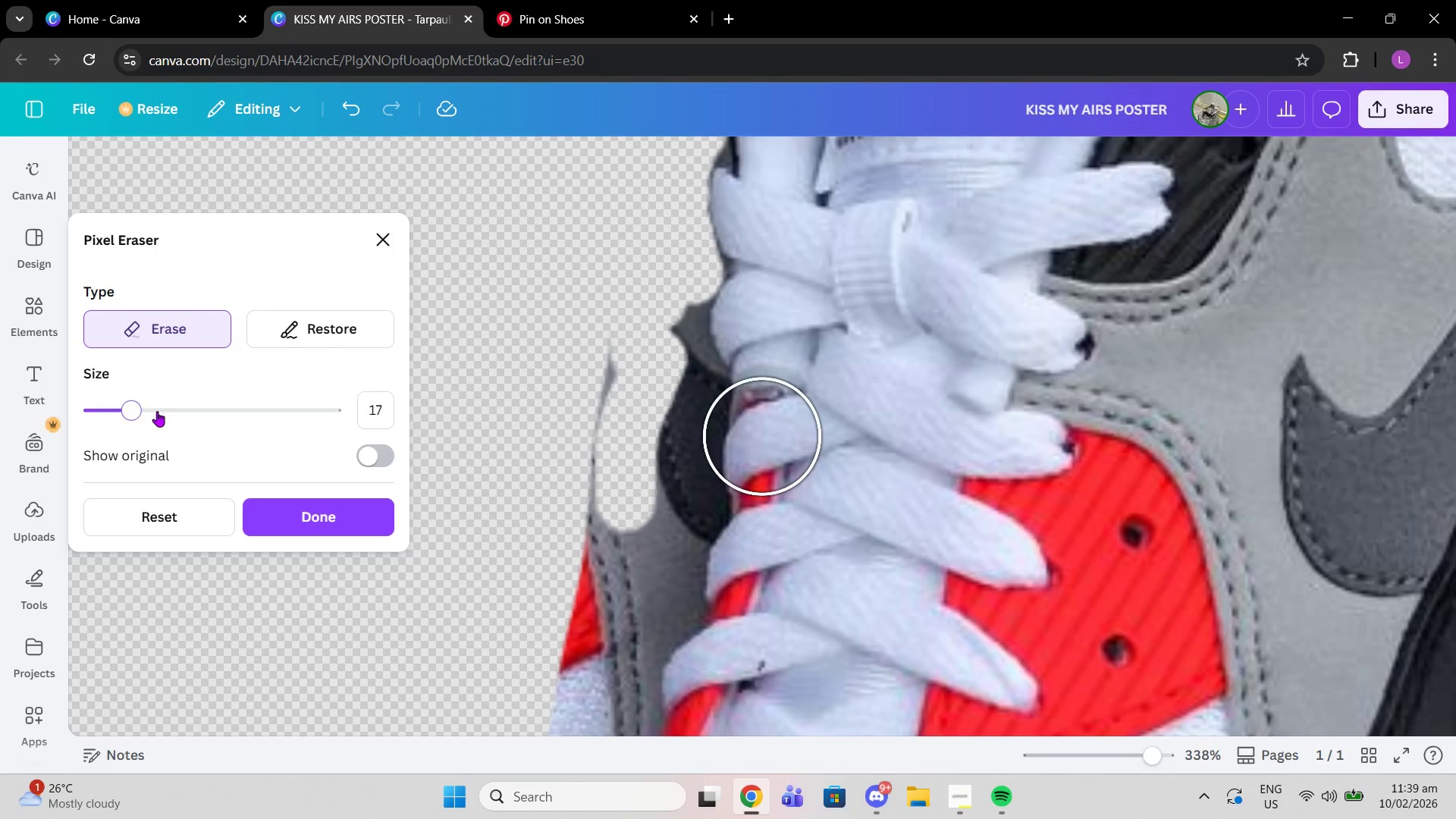 
left_click_drag(start_coordinate=[130, 406], to_coordinate=[135, 407])
 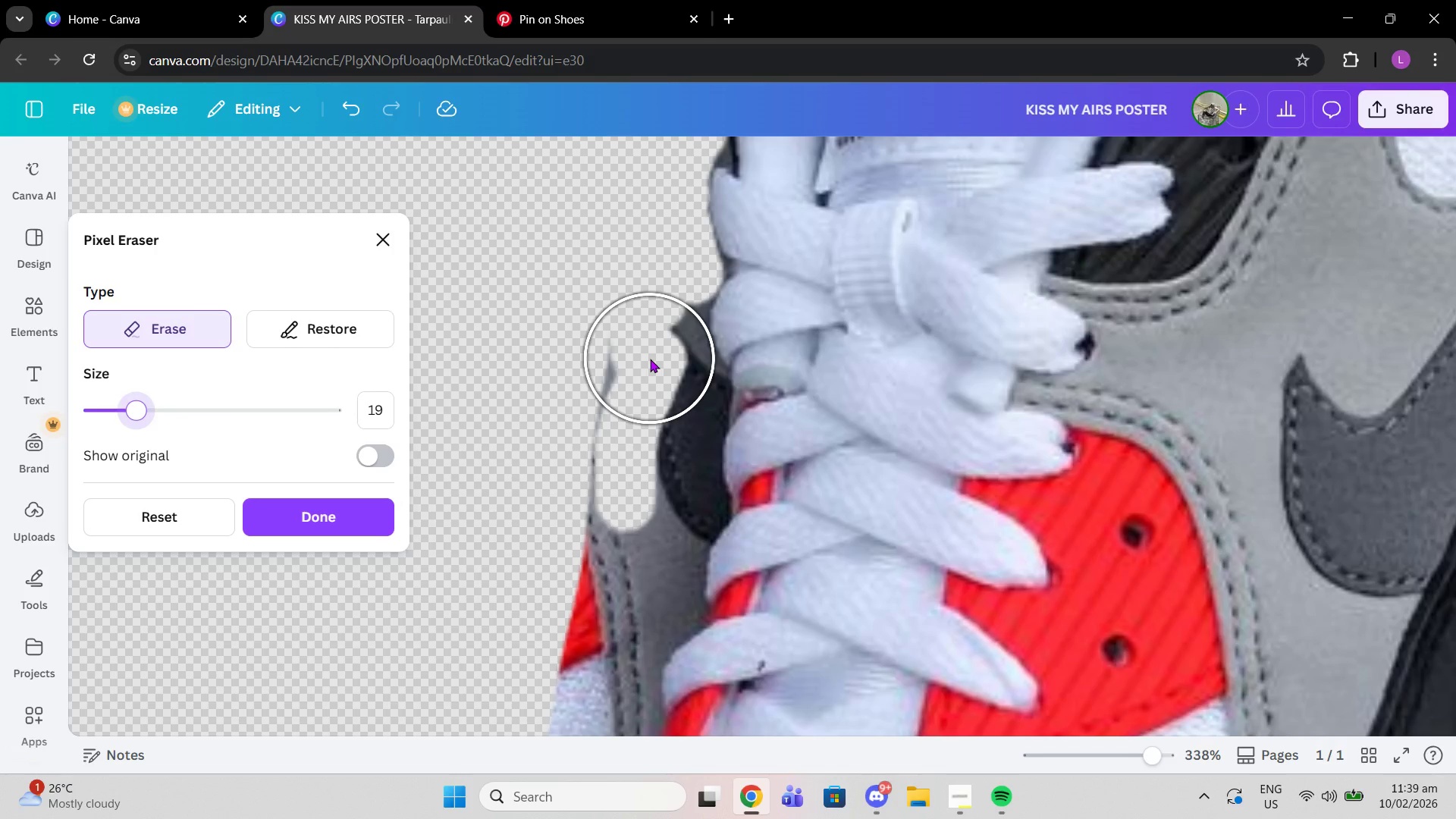 
left_click([650, 359])
 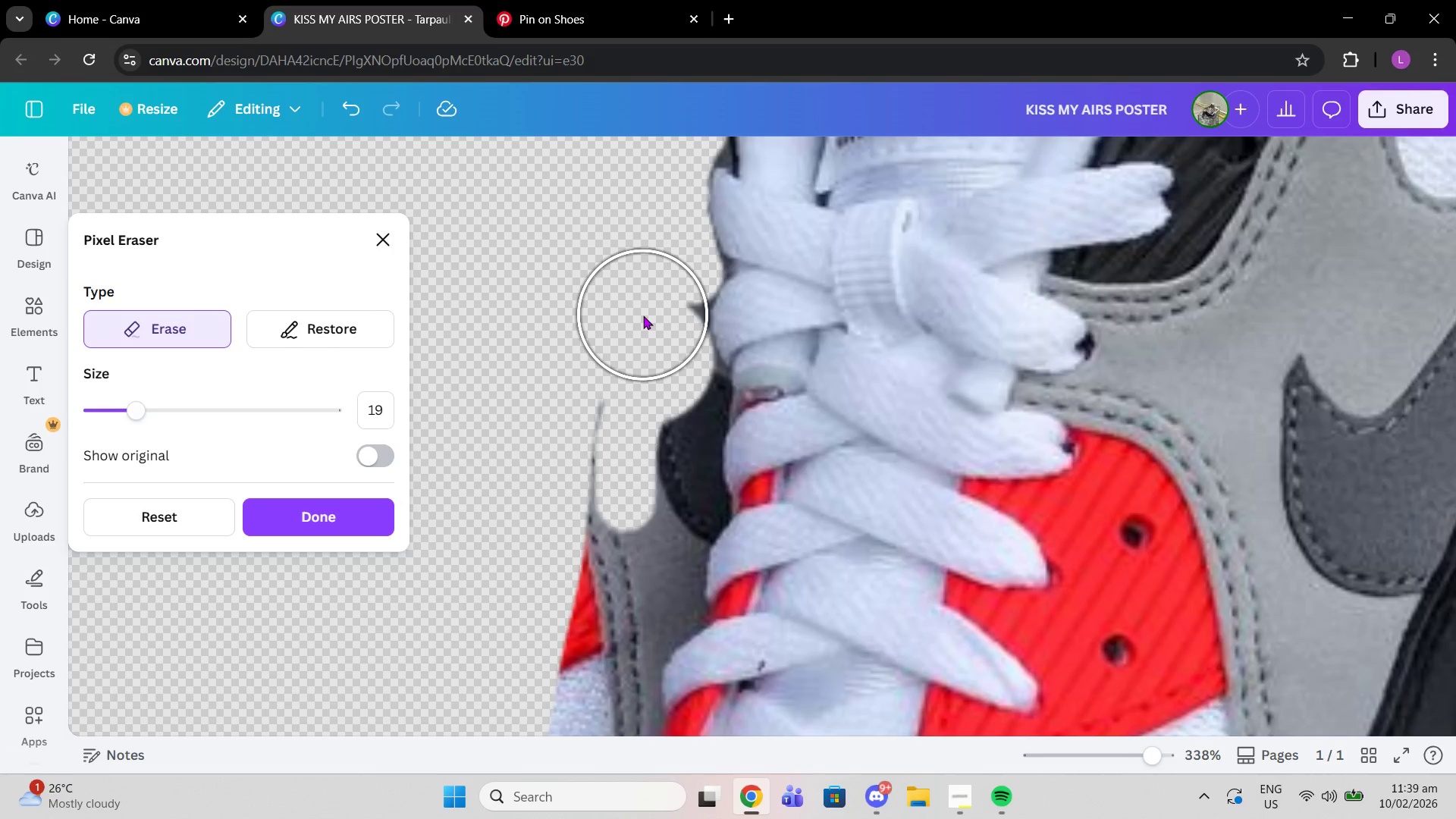 
left_click([645, 315])
 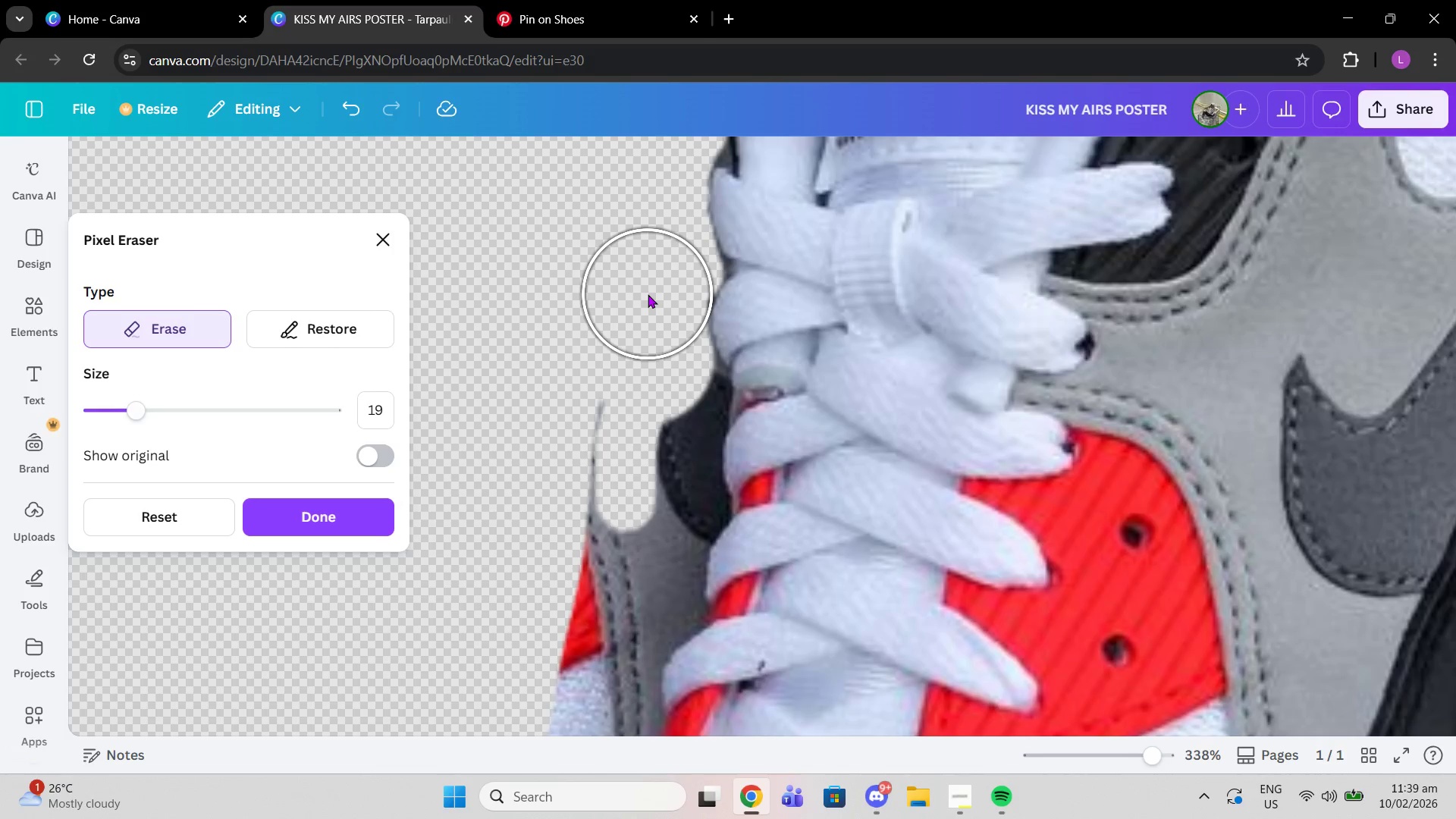 
left_click([648, 294])
 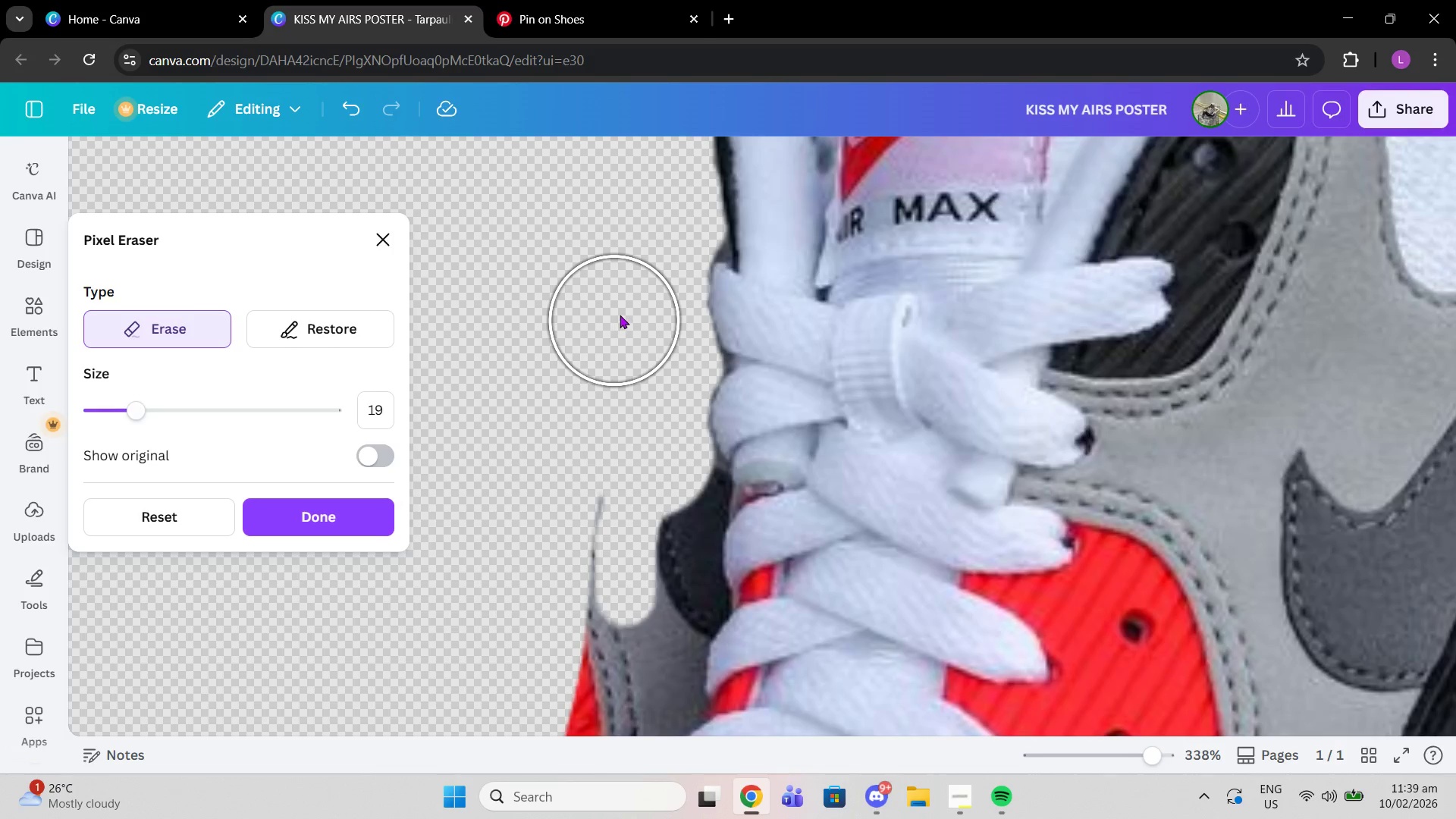 
scroll: coordinate [614, 321], scroll_direction: up, amount: 1.0
 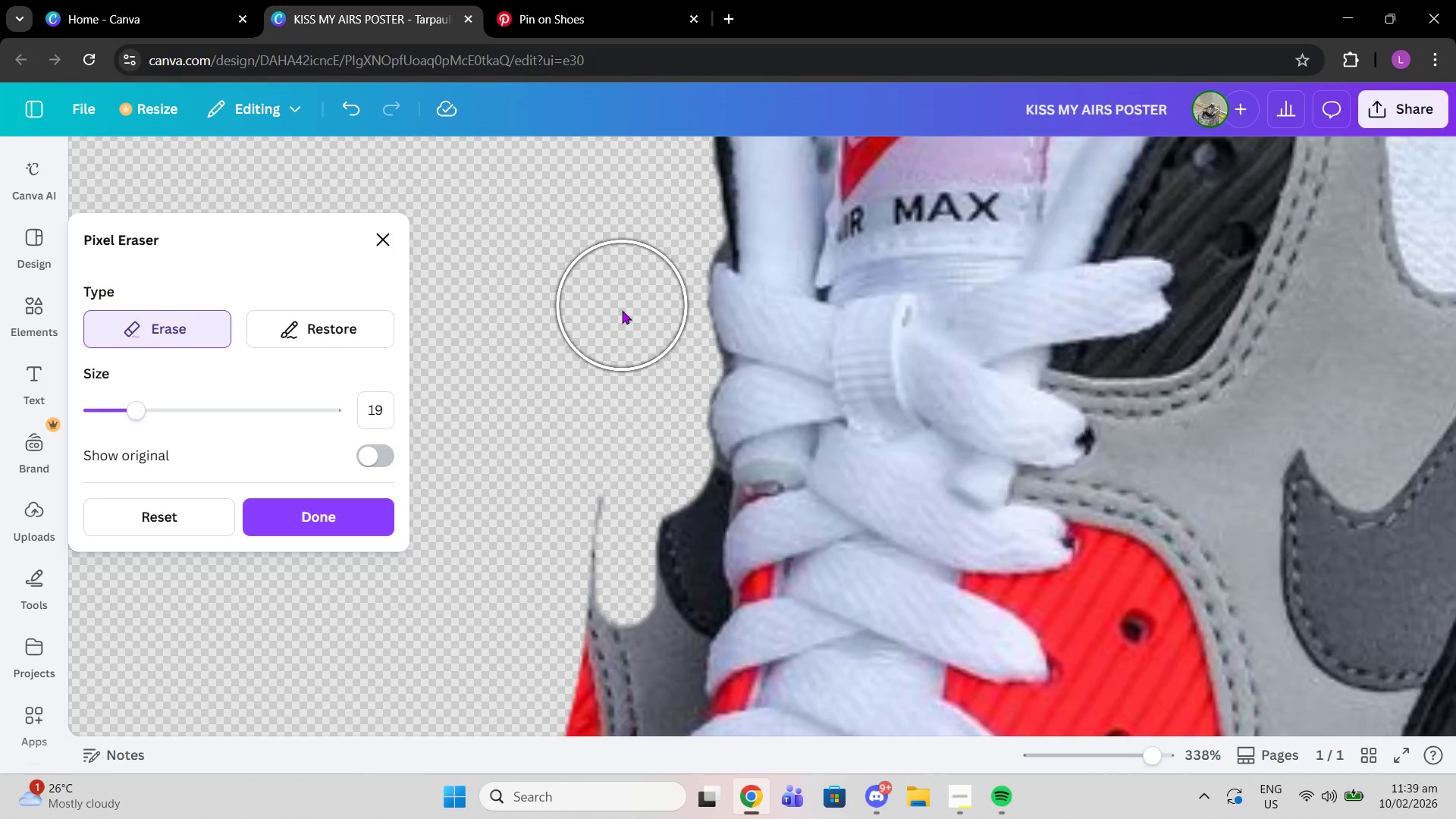 
scroll: coordinate [622, 310], scroll_direction: down, amount: 4.0
 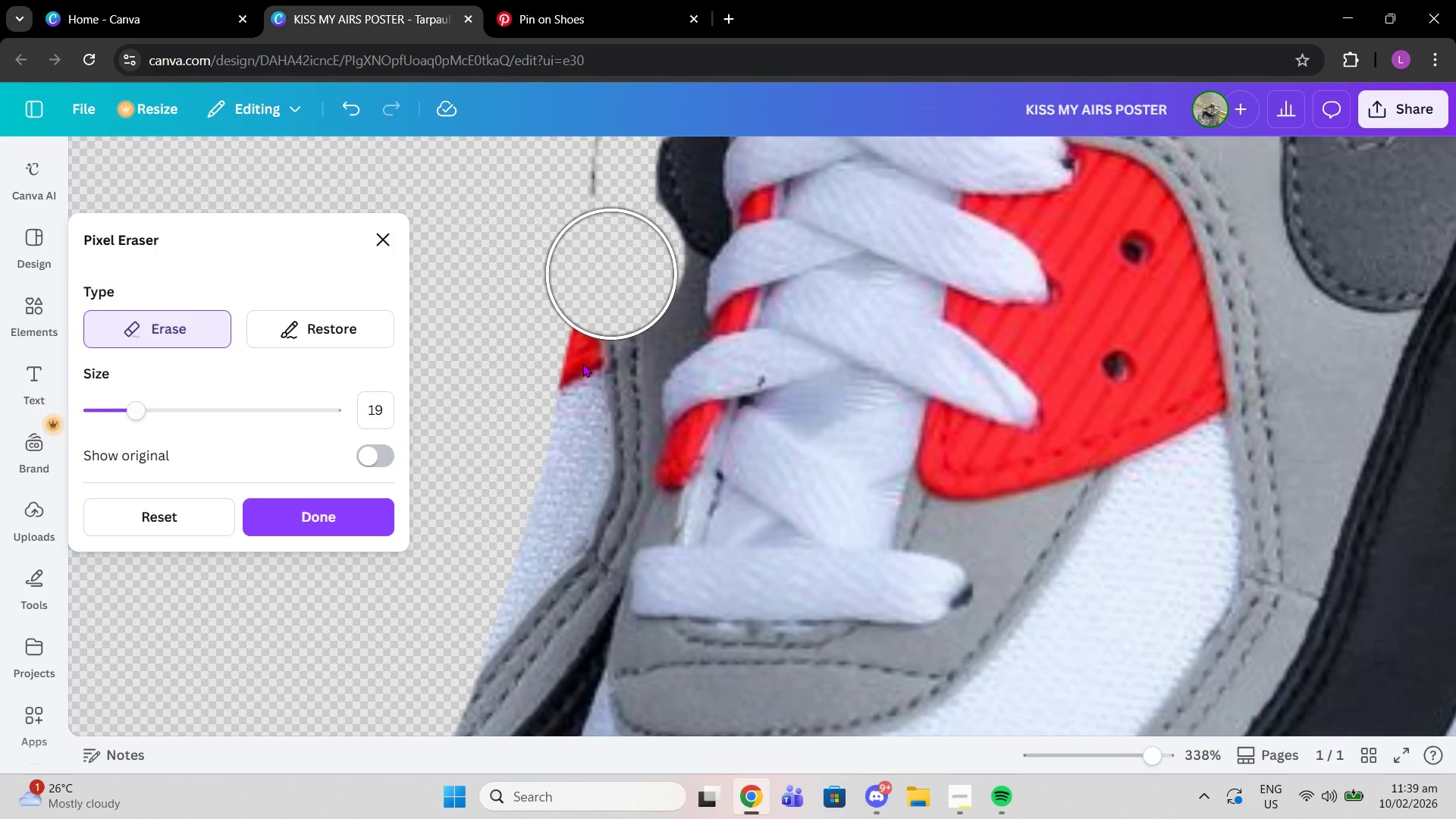 
left_click_drag(start_coordinate=[620, 259], to_coordinate=[595, 167])
 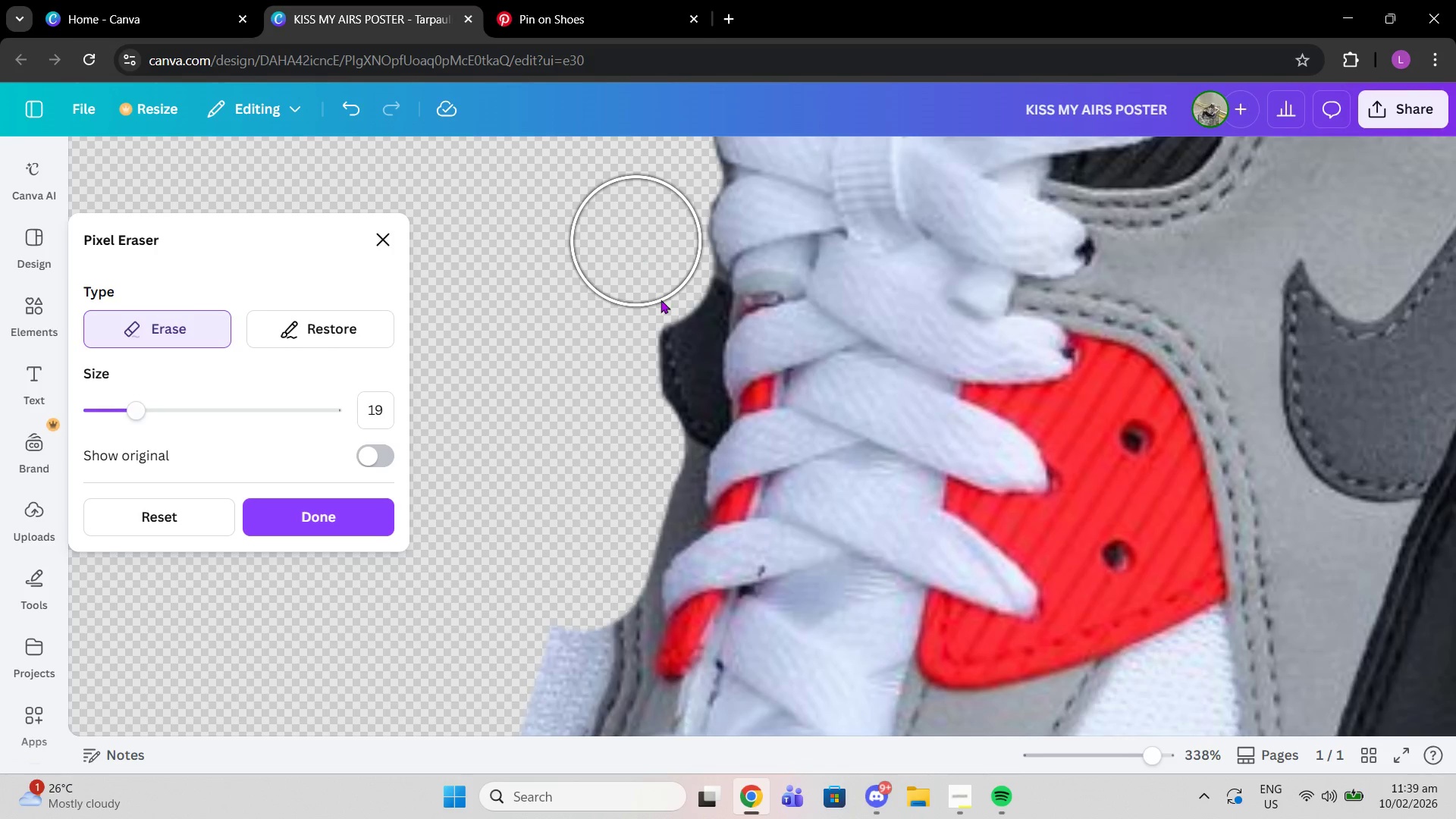 
scroll: coordinate [636, 241], scroll_direction: up, amount: 2.0
 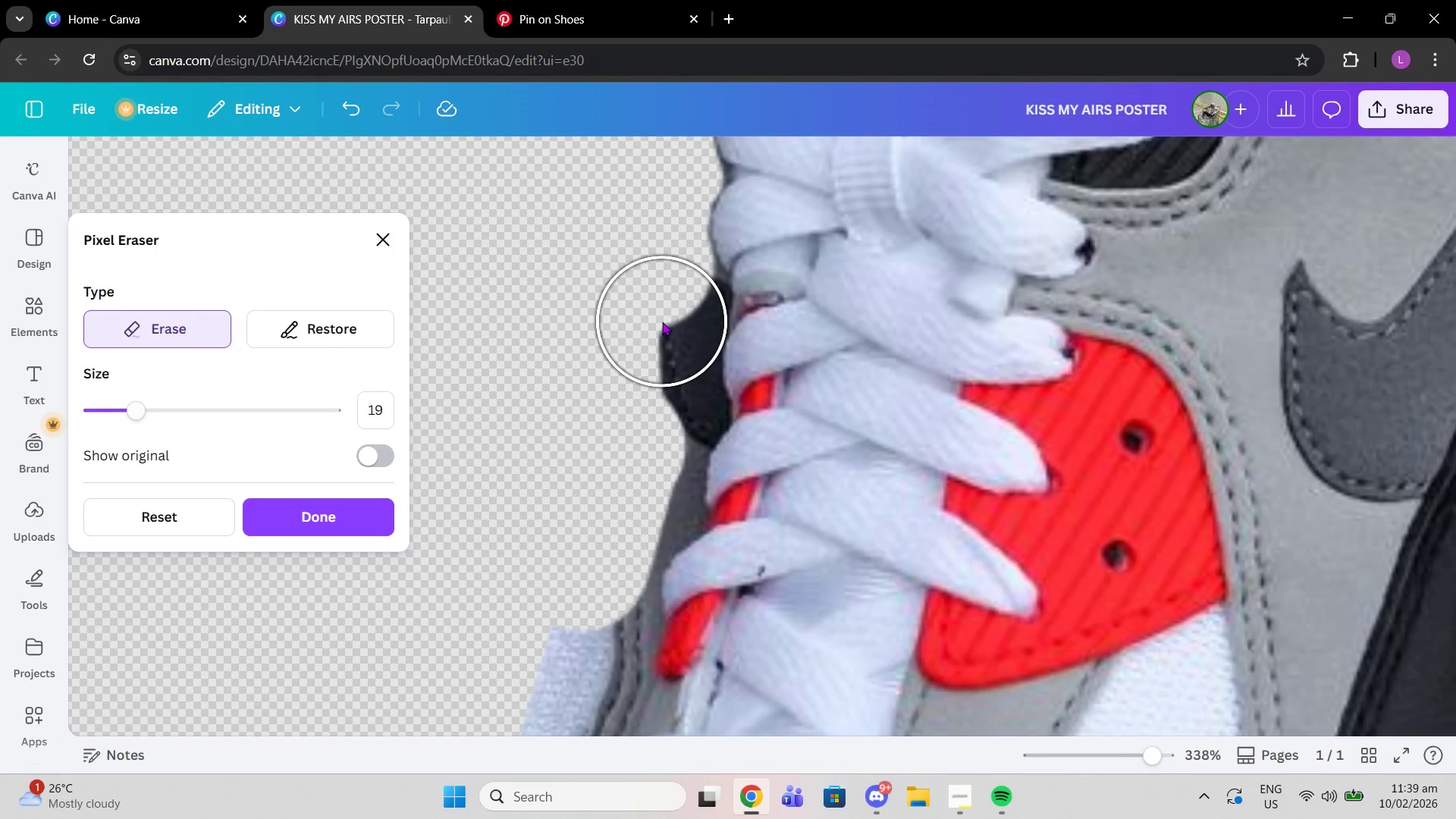 
left_click([662, 322])
 